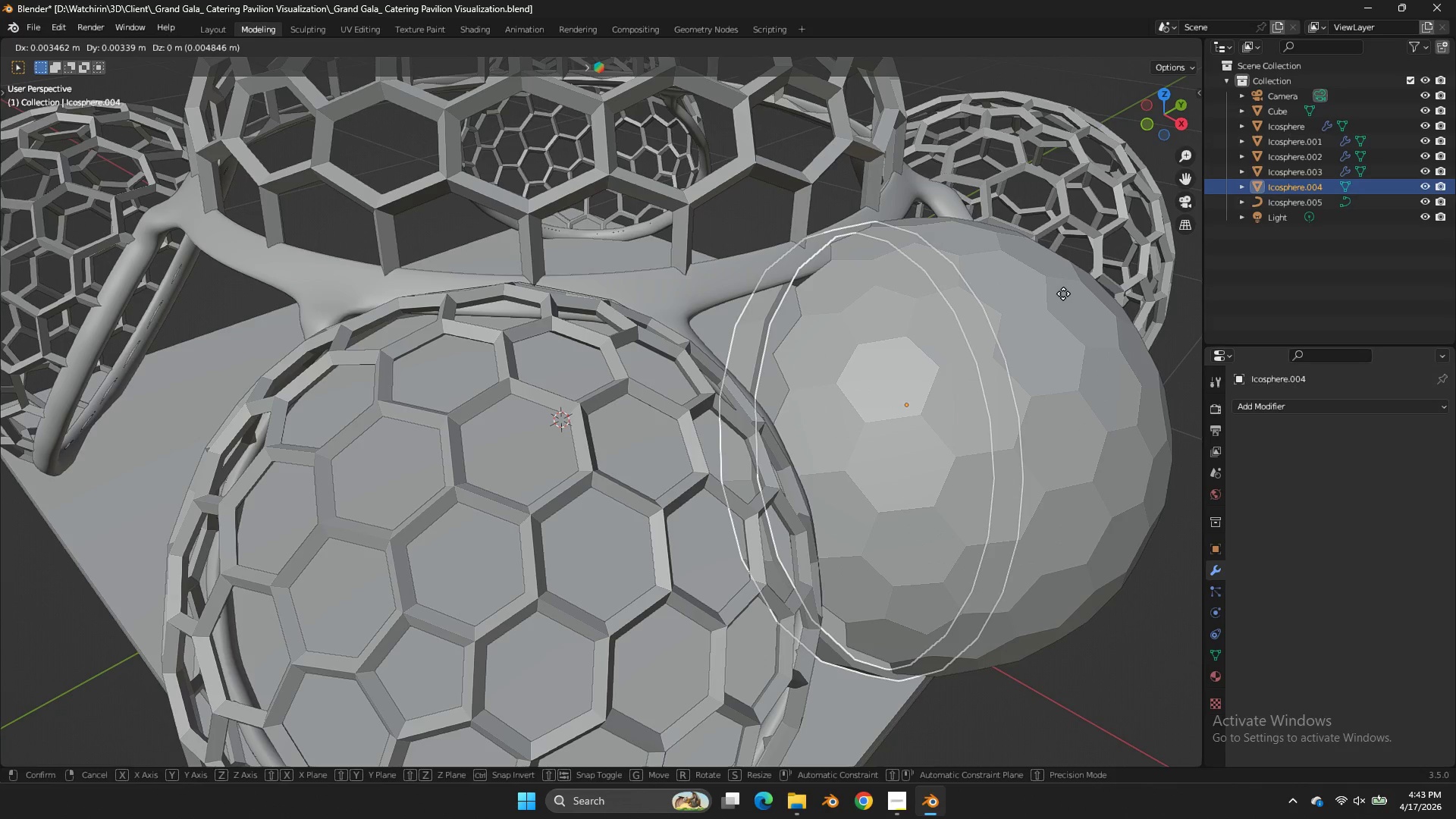 
key(Shift+ShiftLeft)
 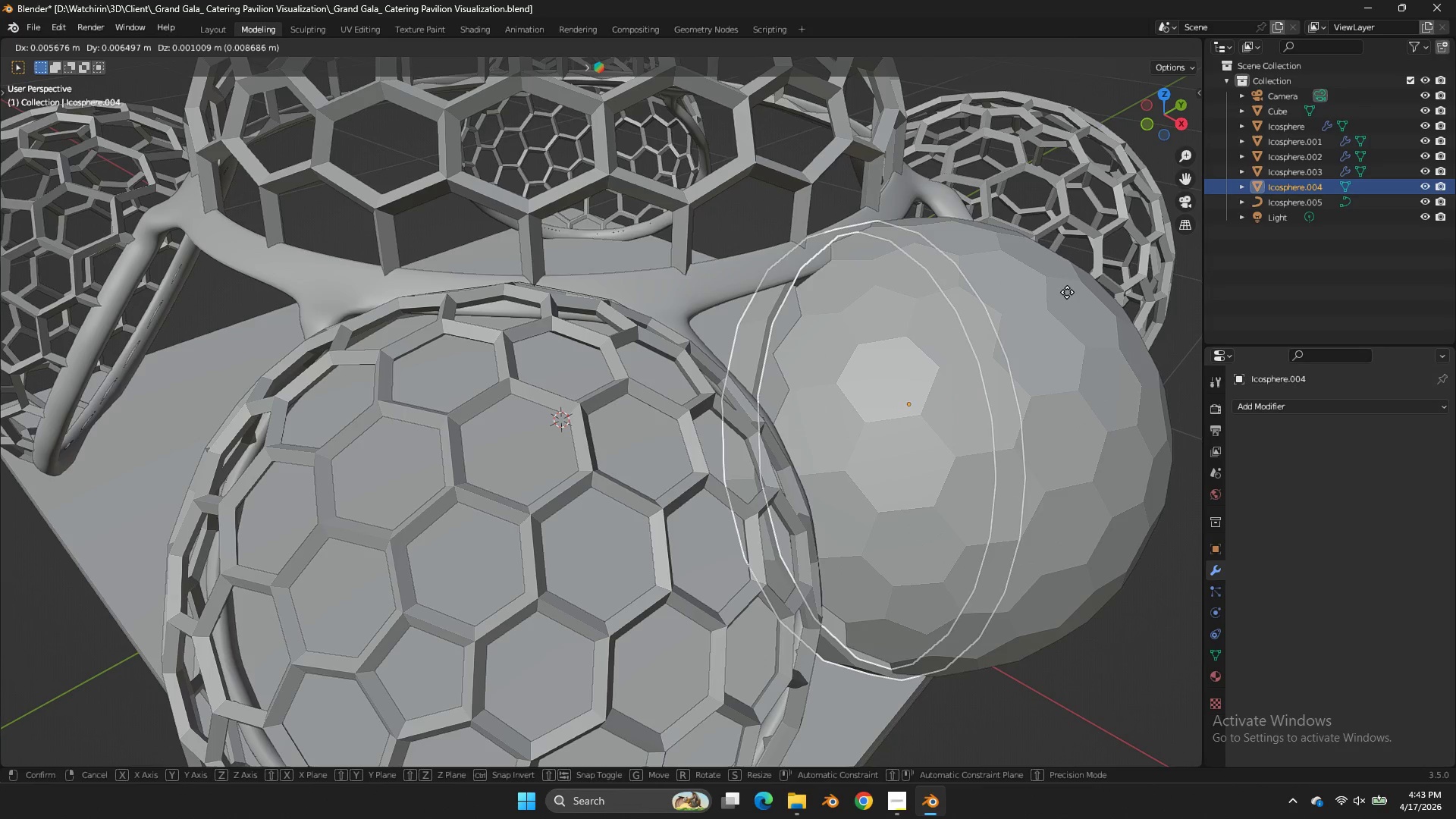 
key(Shift+ShiftLeft)
 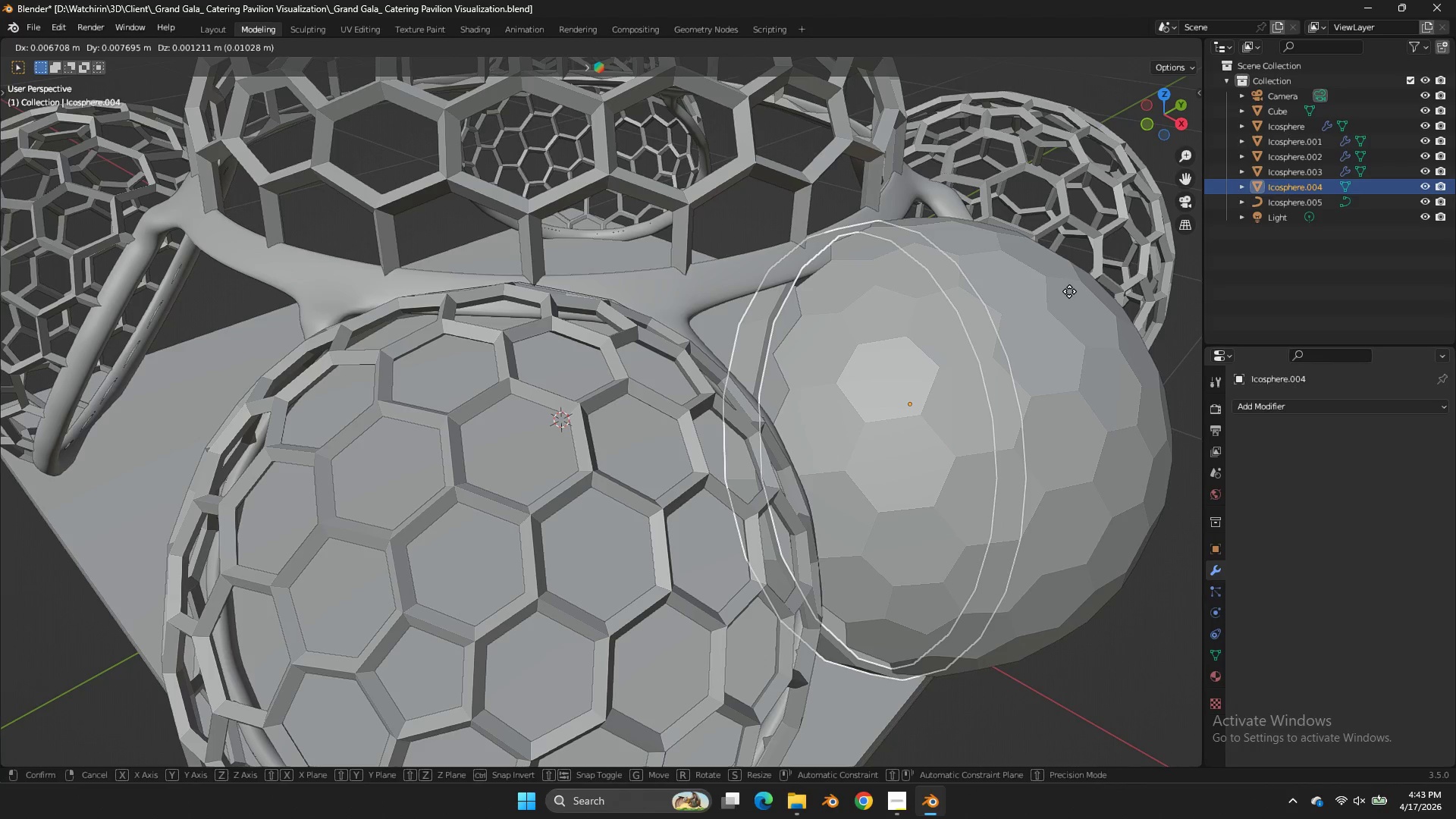 
type(zz)
 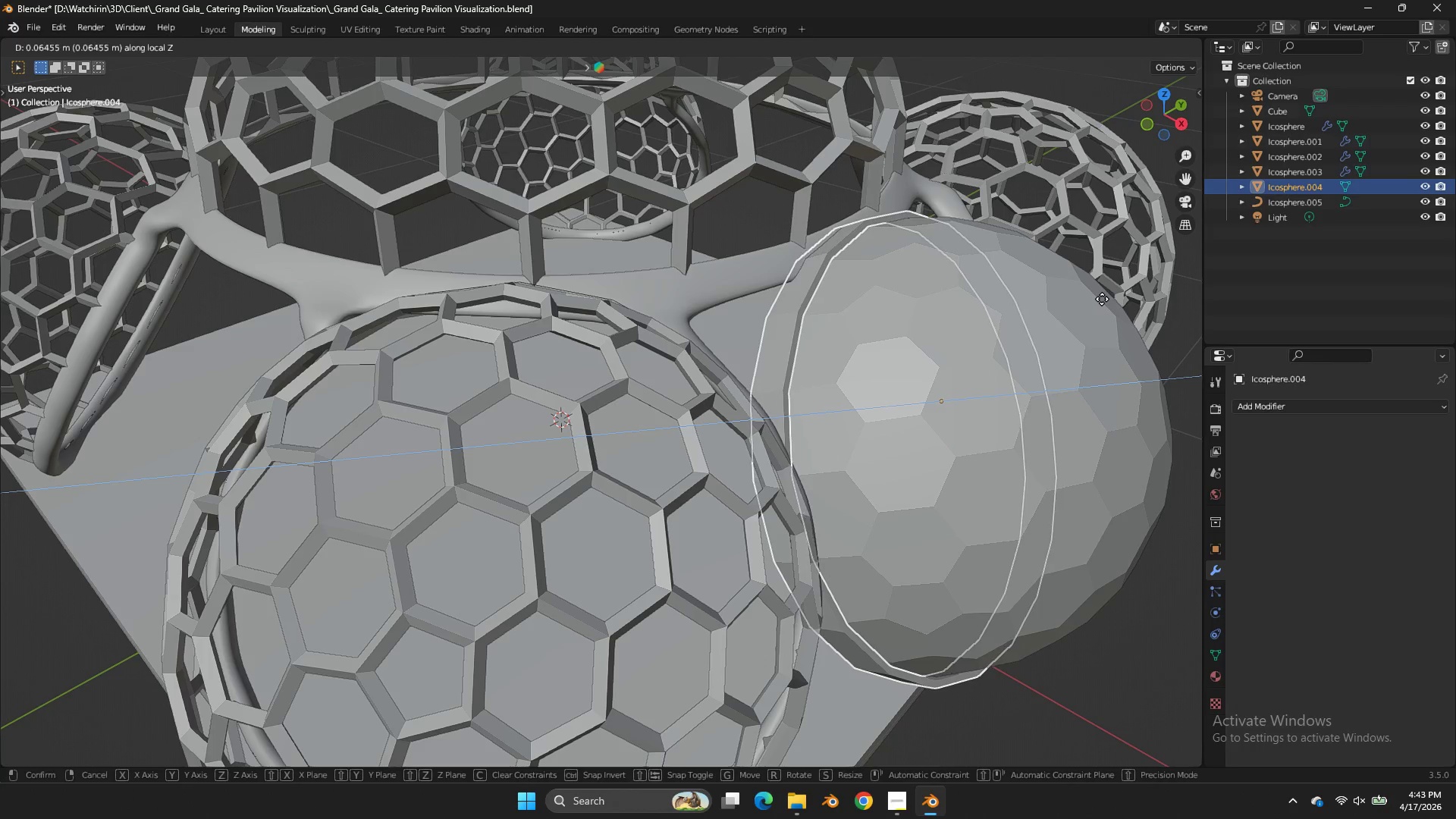 
left_click([1099, 299])
 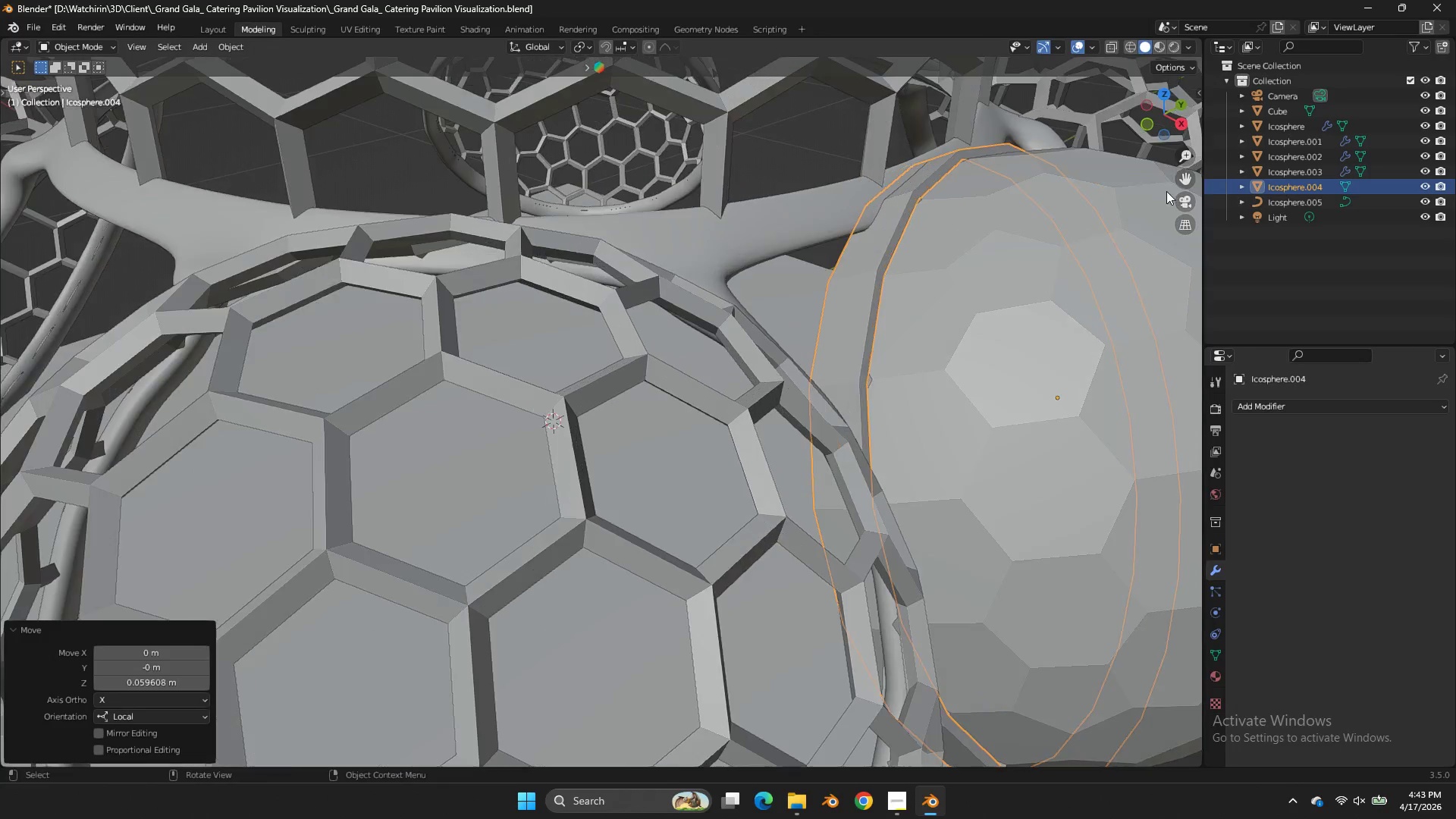 
left_click_drag(start_coordinate=[1170, 109], to_coordinate=[1013, 121])
 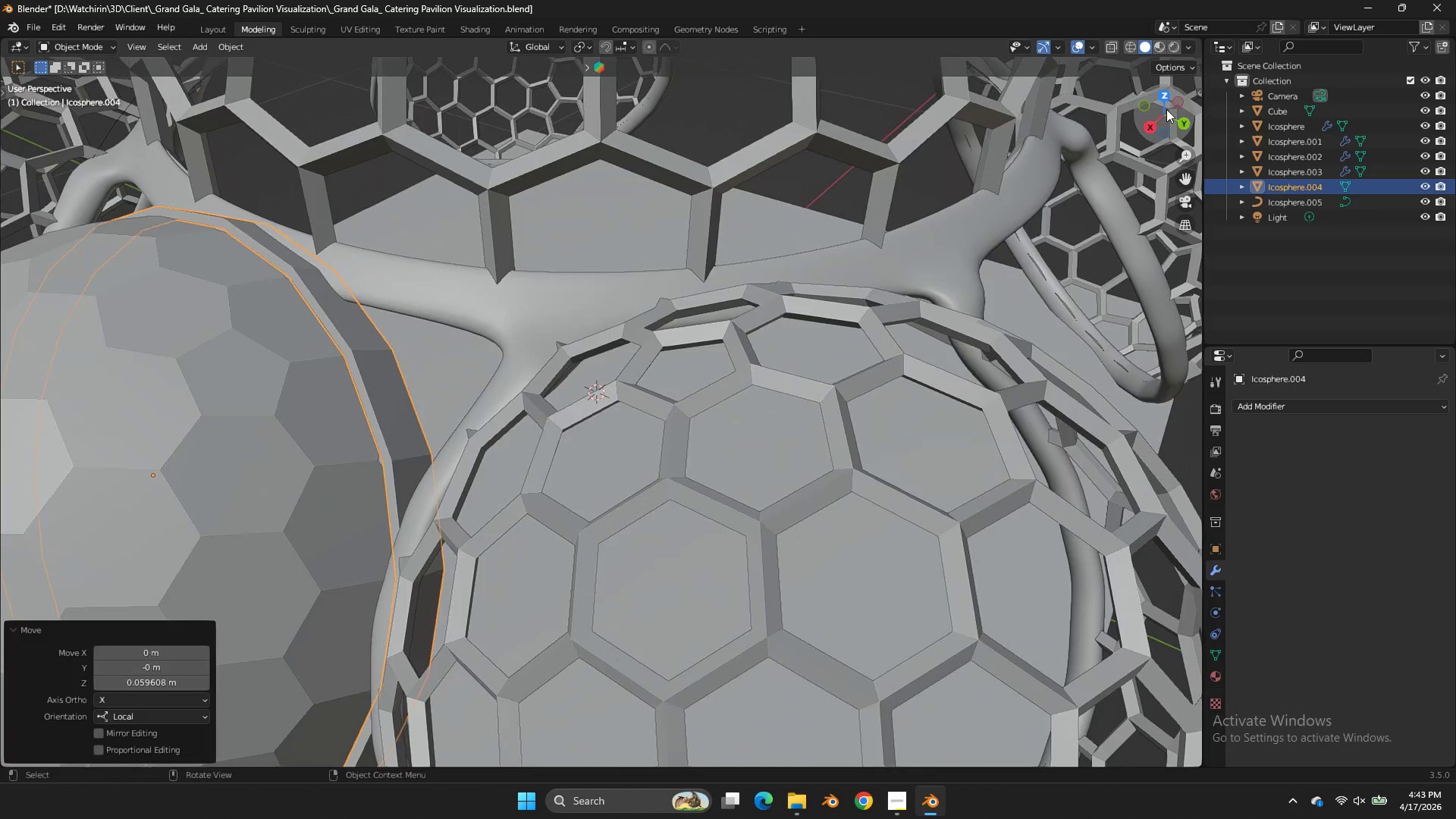 
scroll: coordinate [1165, 194], scroll_direction: up, amount: 1.0
 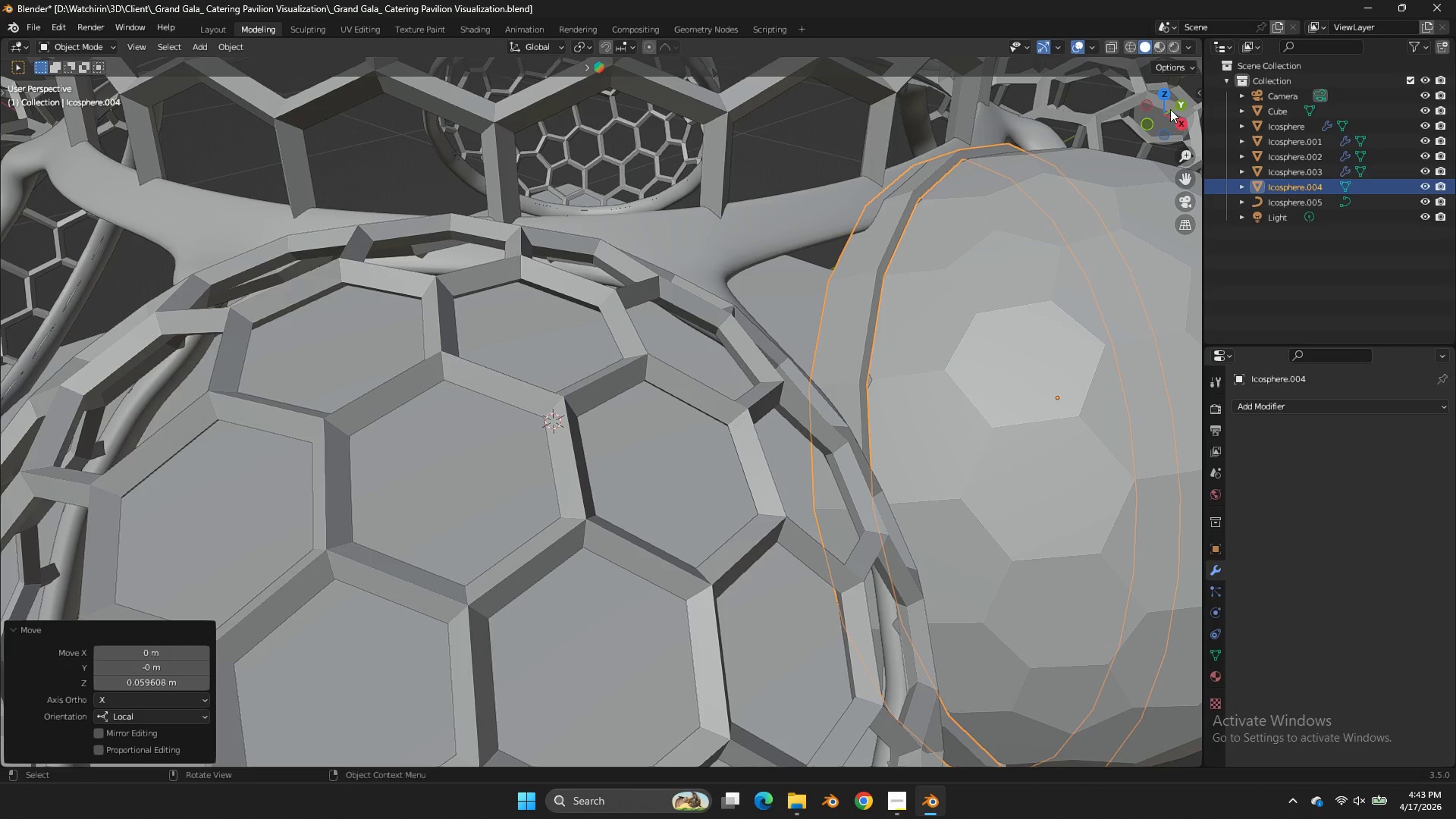 
key(Tab)
 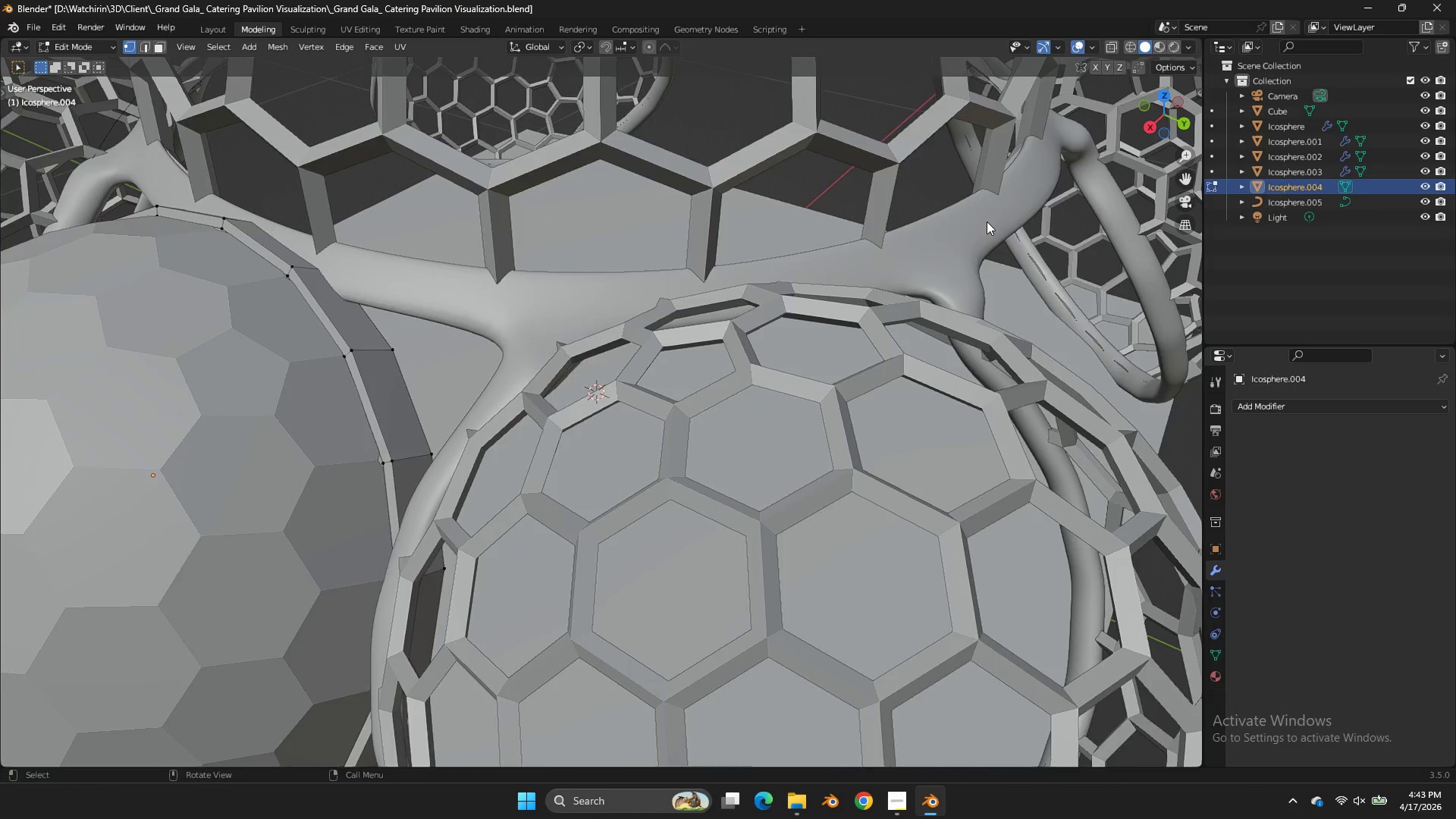 
key(A)
 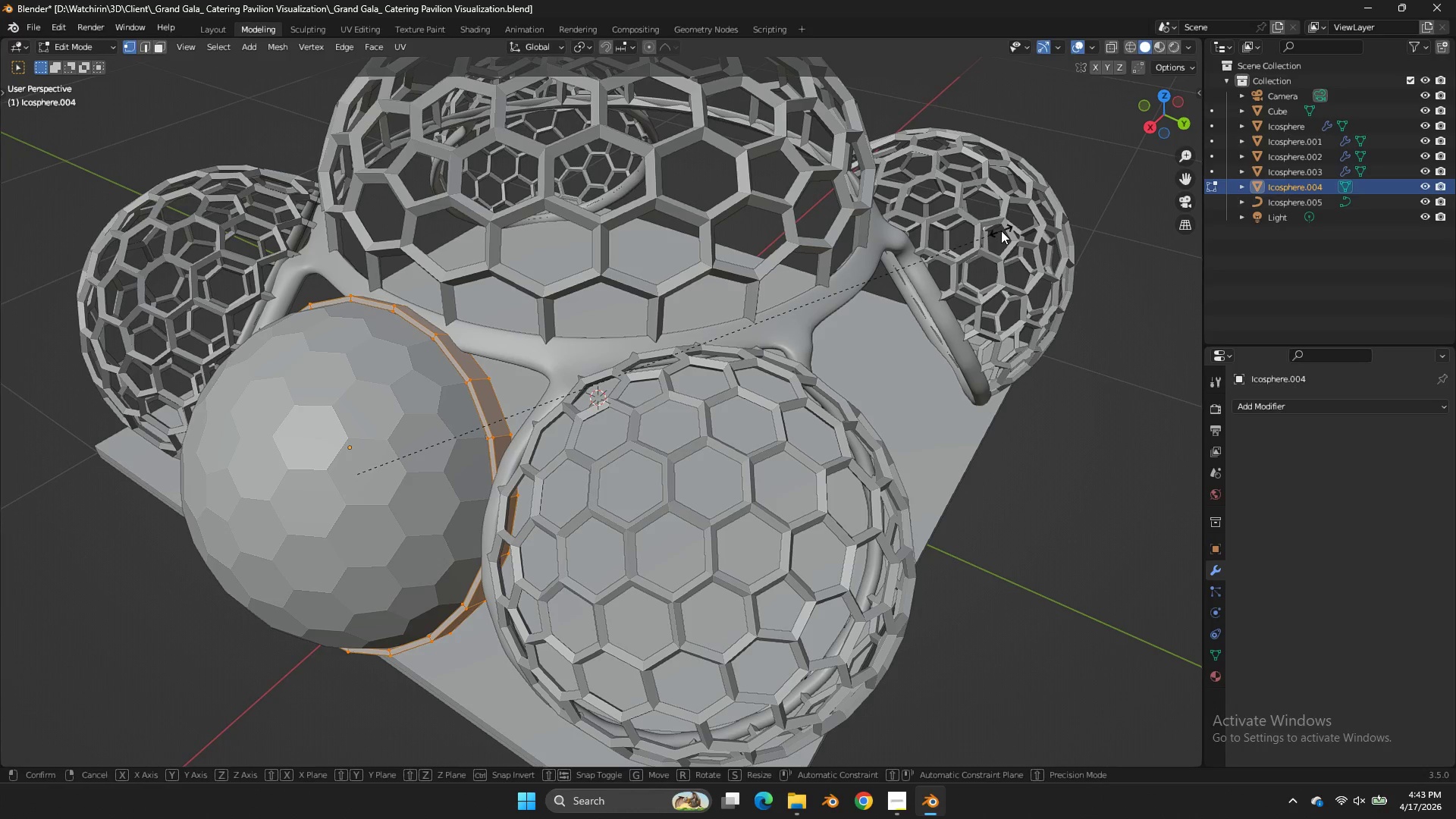 
scroll: coordinate [988, 224], scroll_direction: down, amount: 2.0
 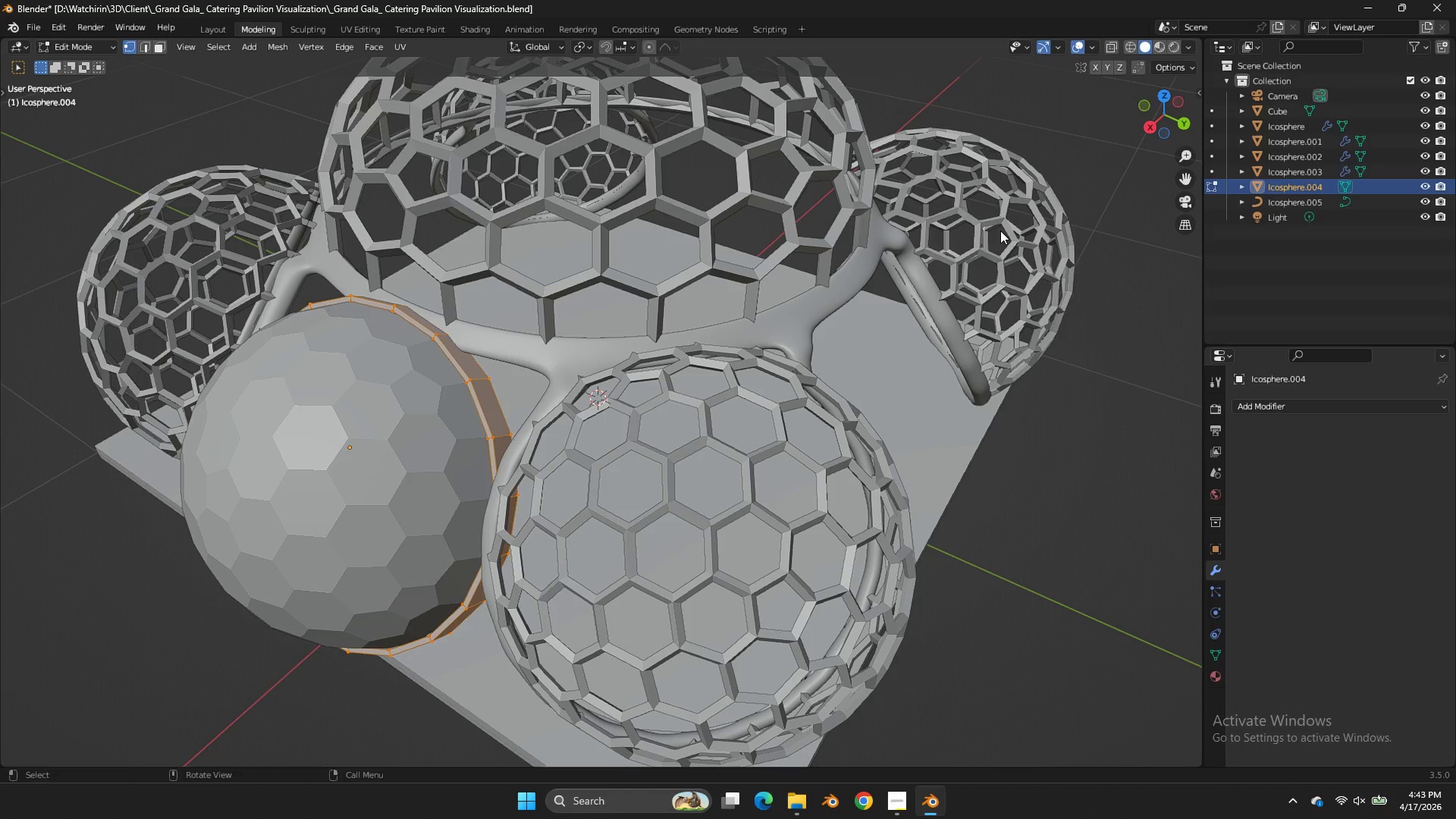 
type(szz)
 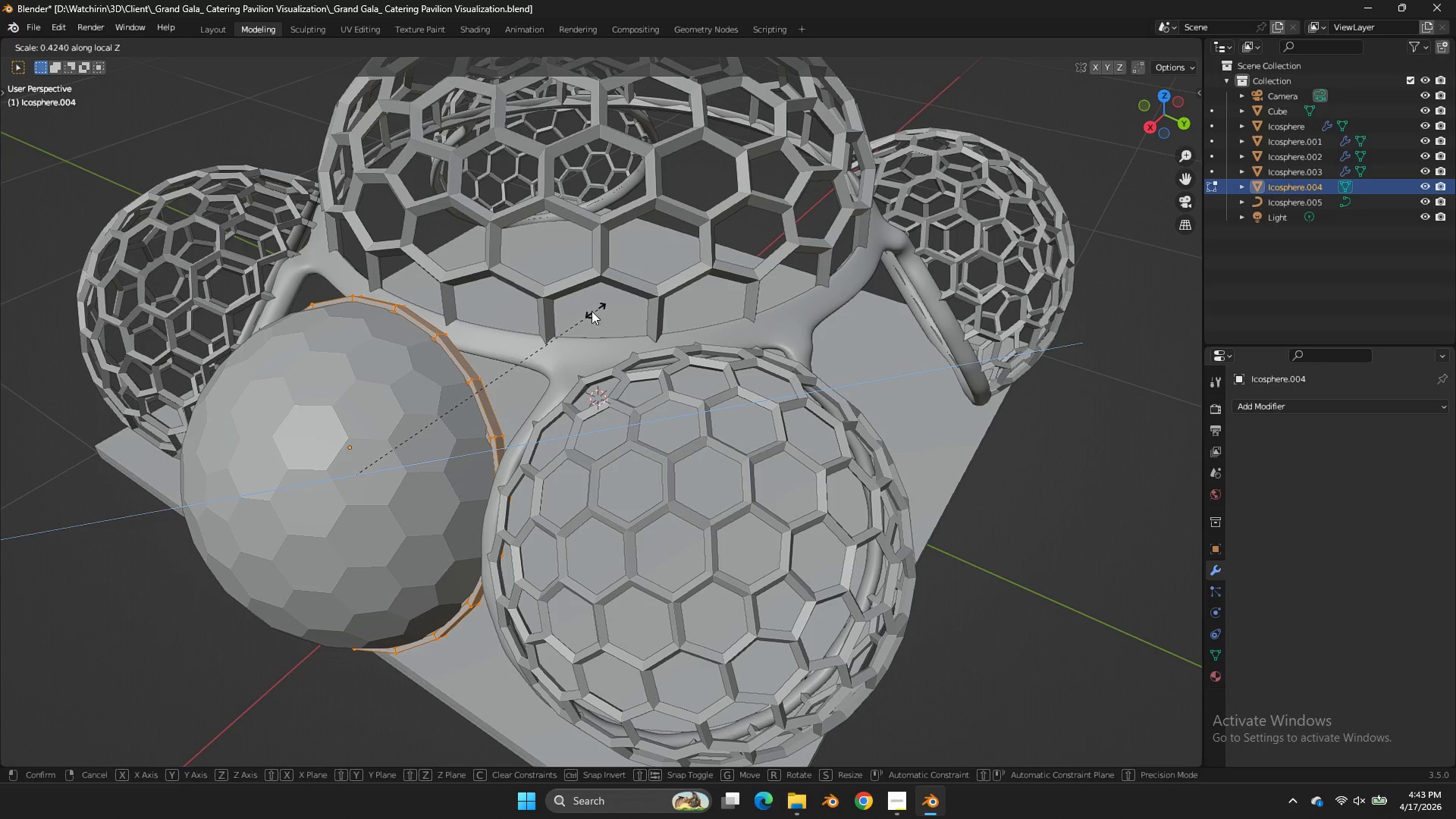 
left_click([582, 315])
 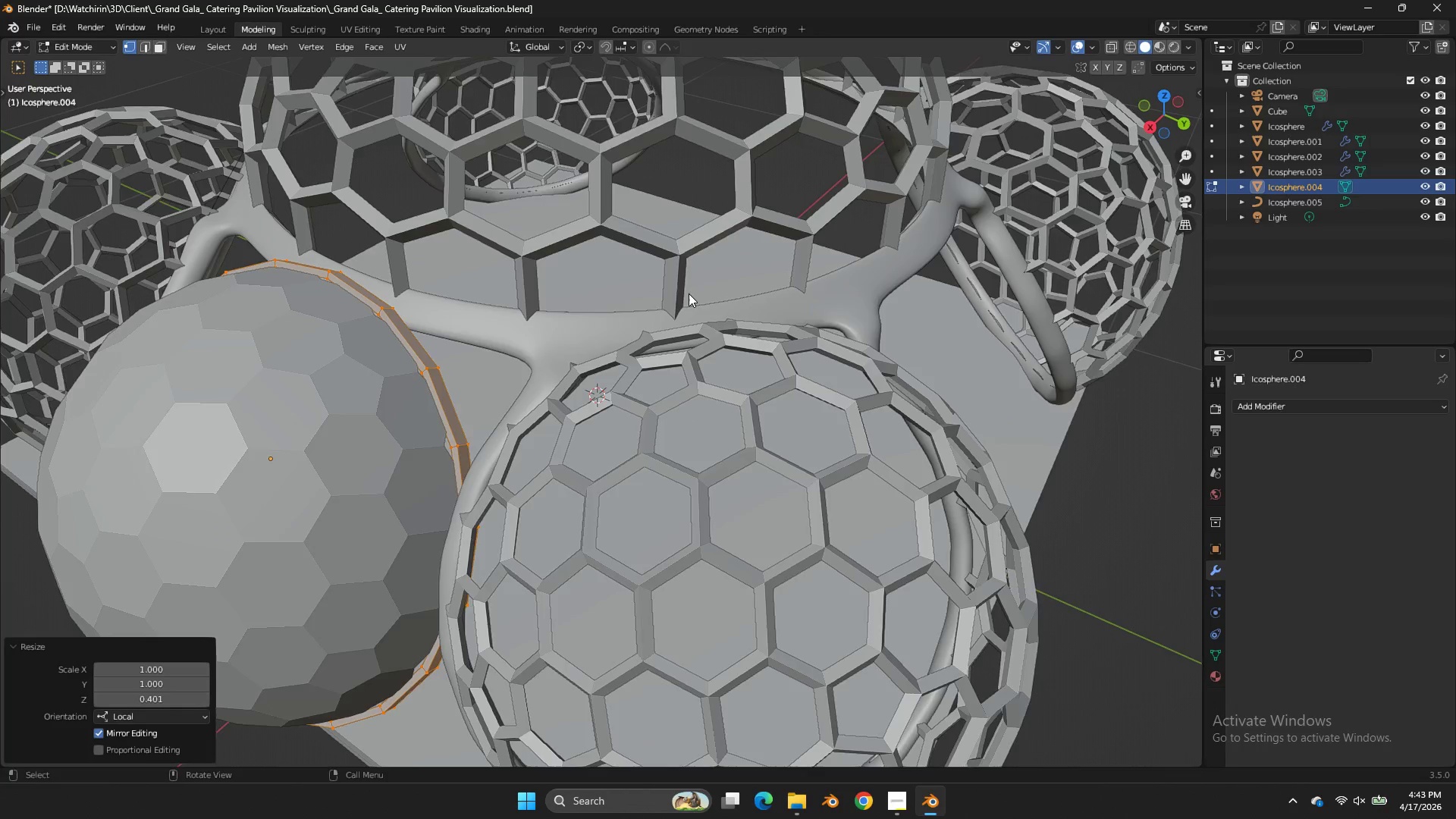 
key(Tab)
 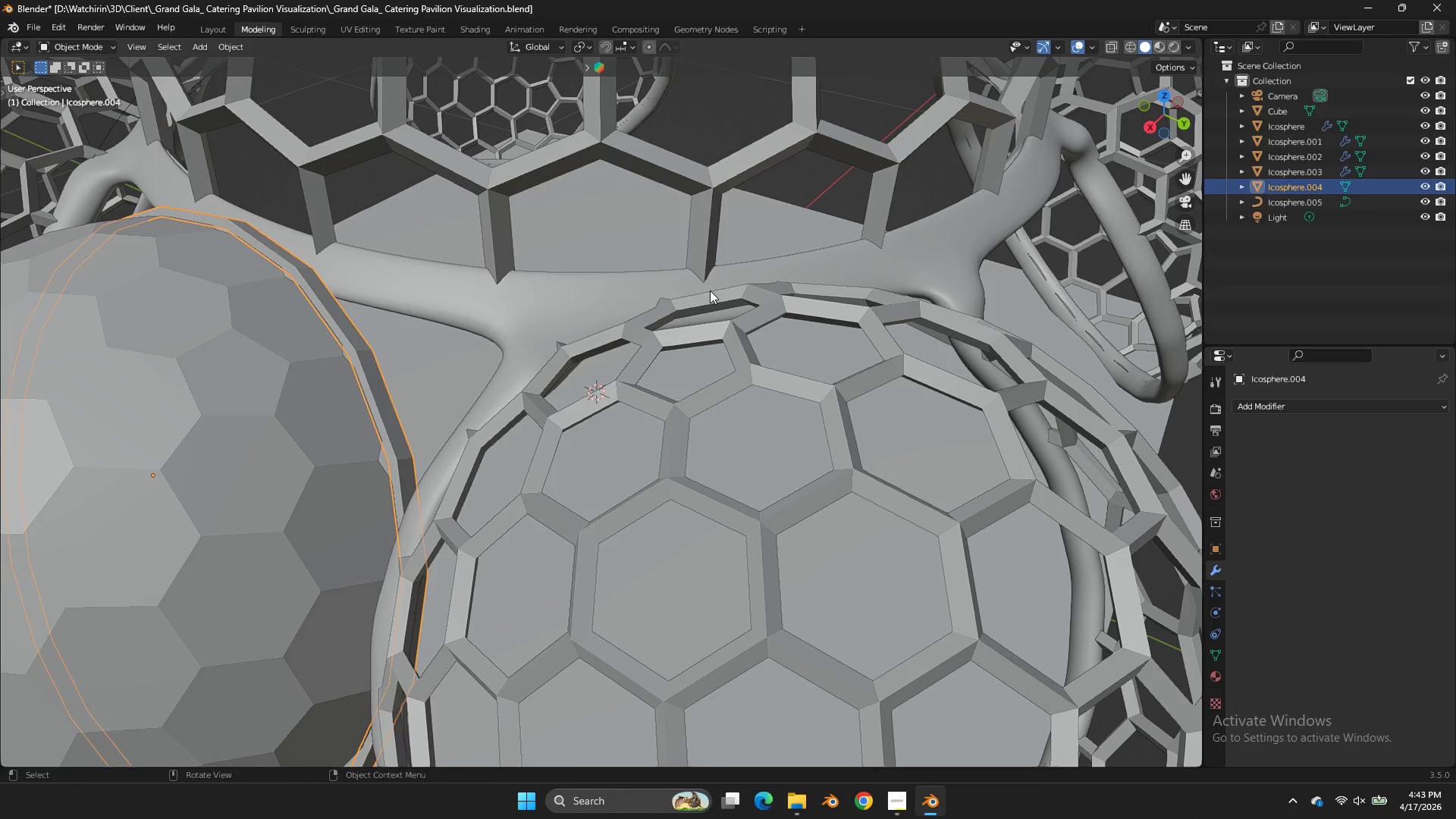 
scroll: coordinate [689, 293], scroll_direction: up, amount: 2.0
 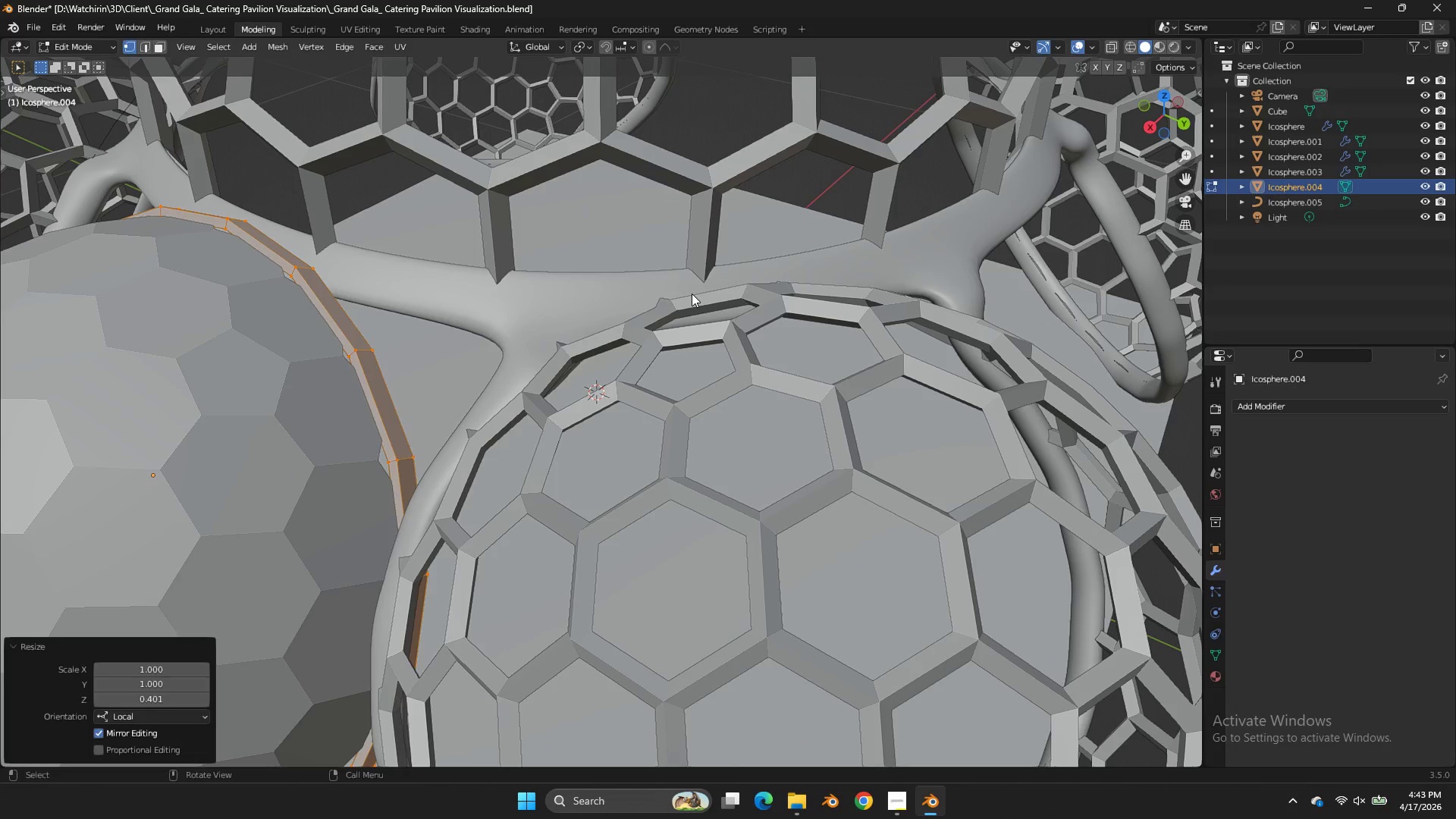 
type(gzz)
 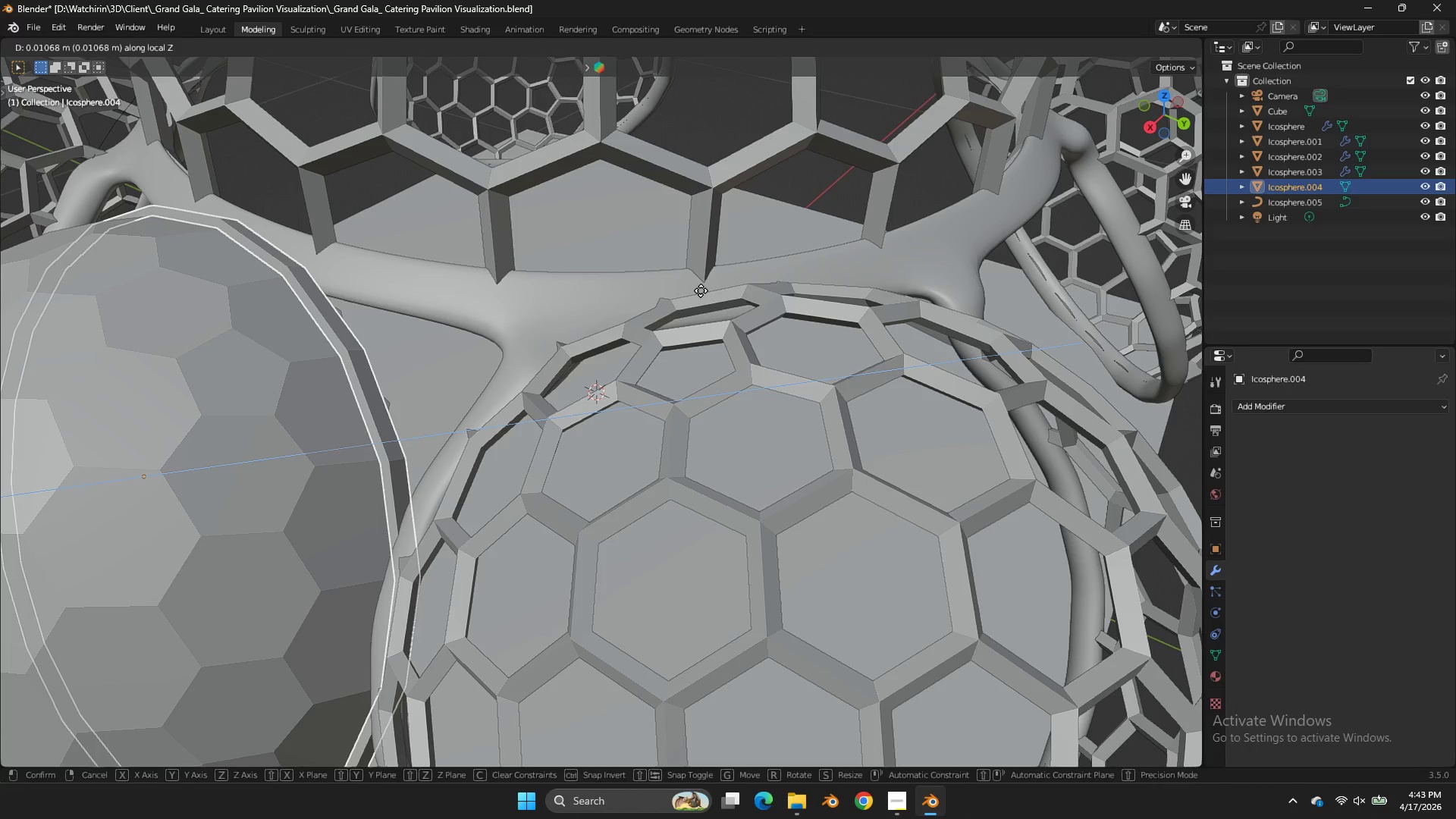 
hold_key(key=ShiftLeft, duration=0.66)
left_click([723, 290])
 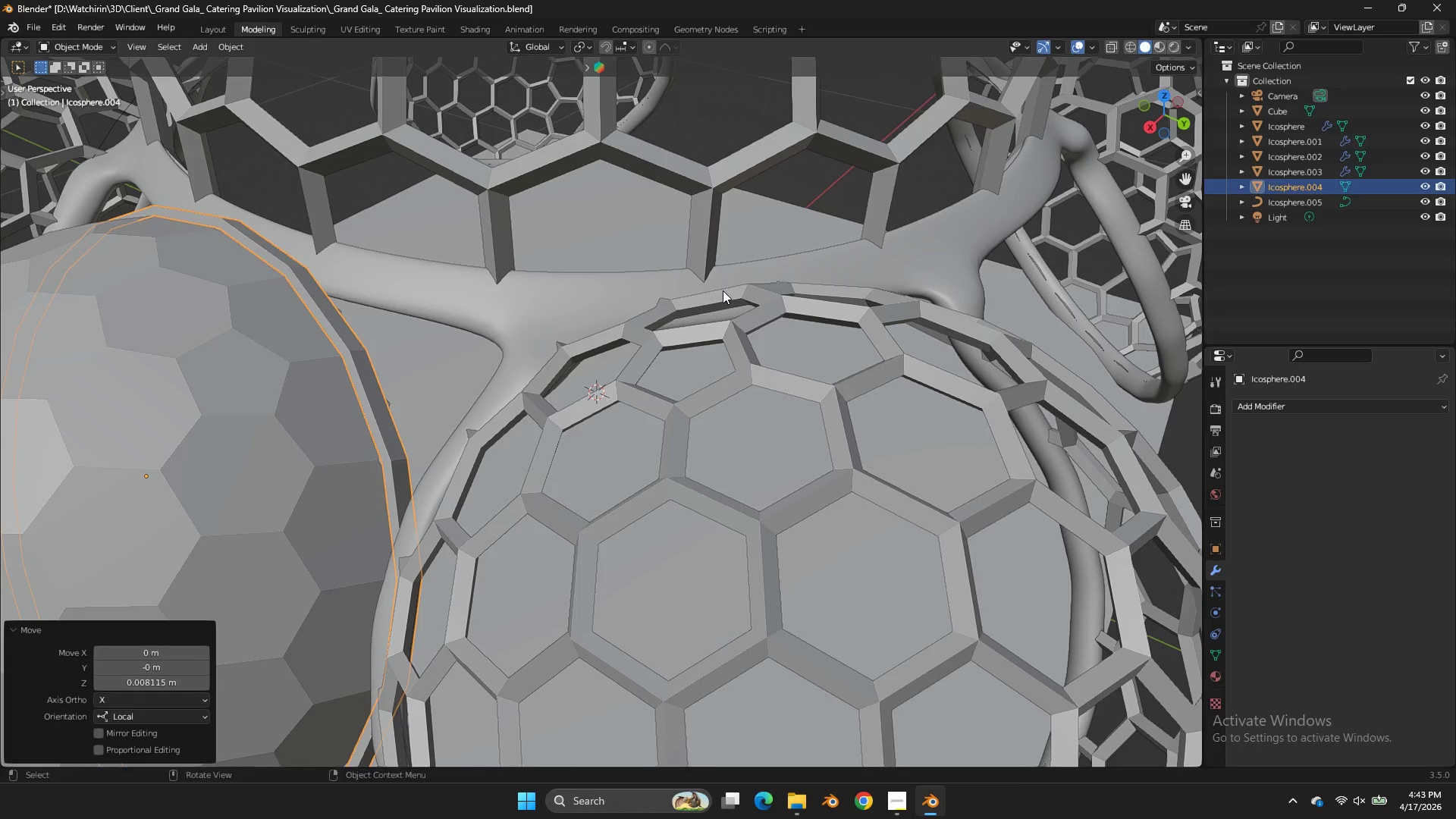 
type(szz)
 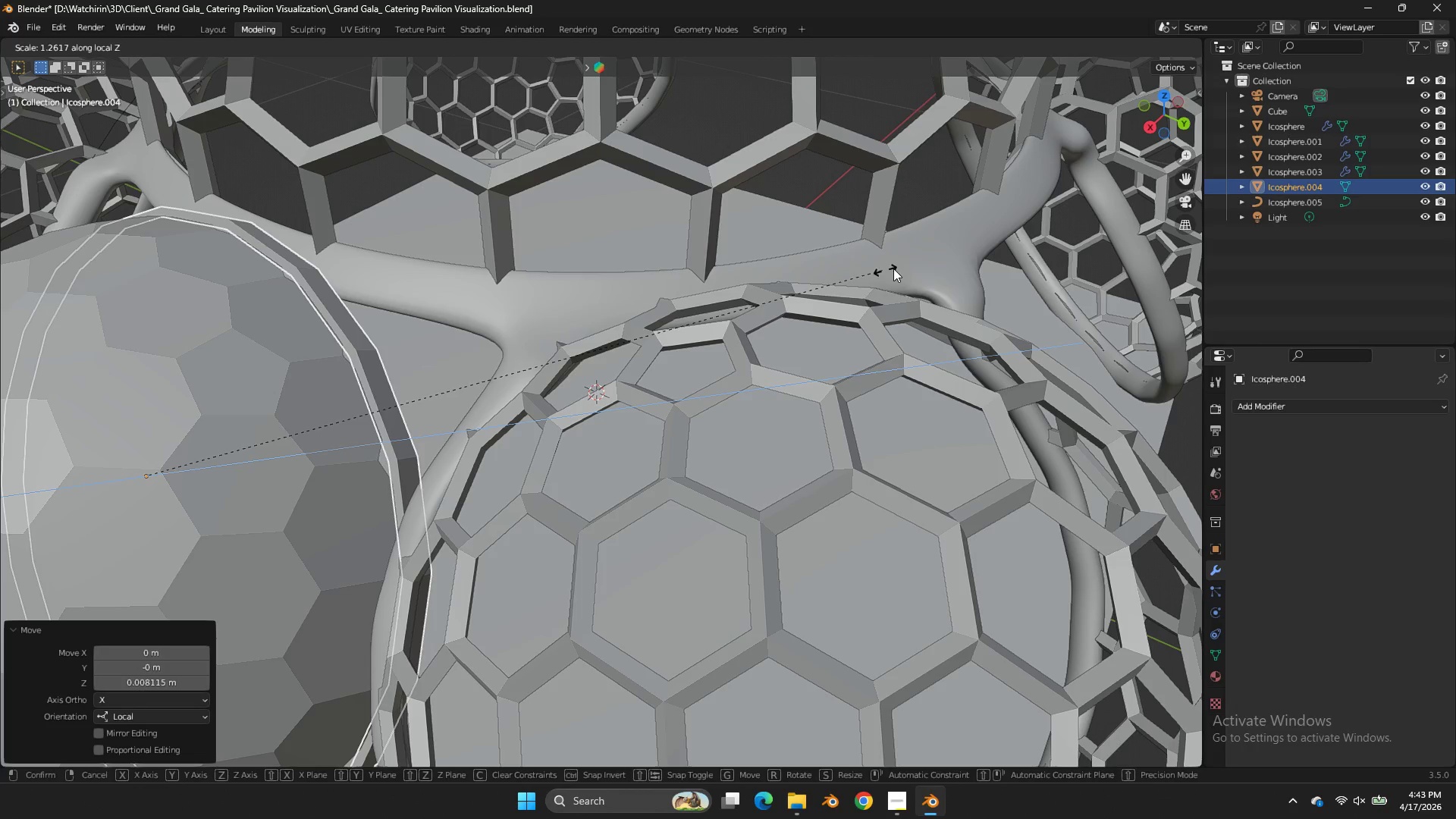 
left_click([906, 265])
 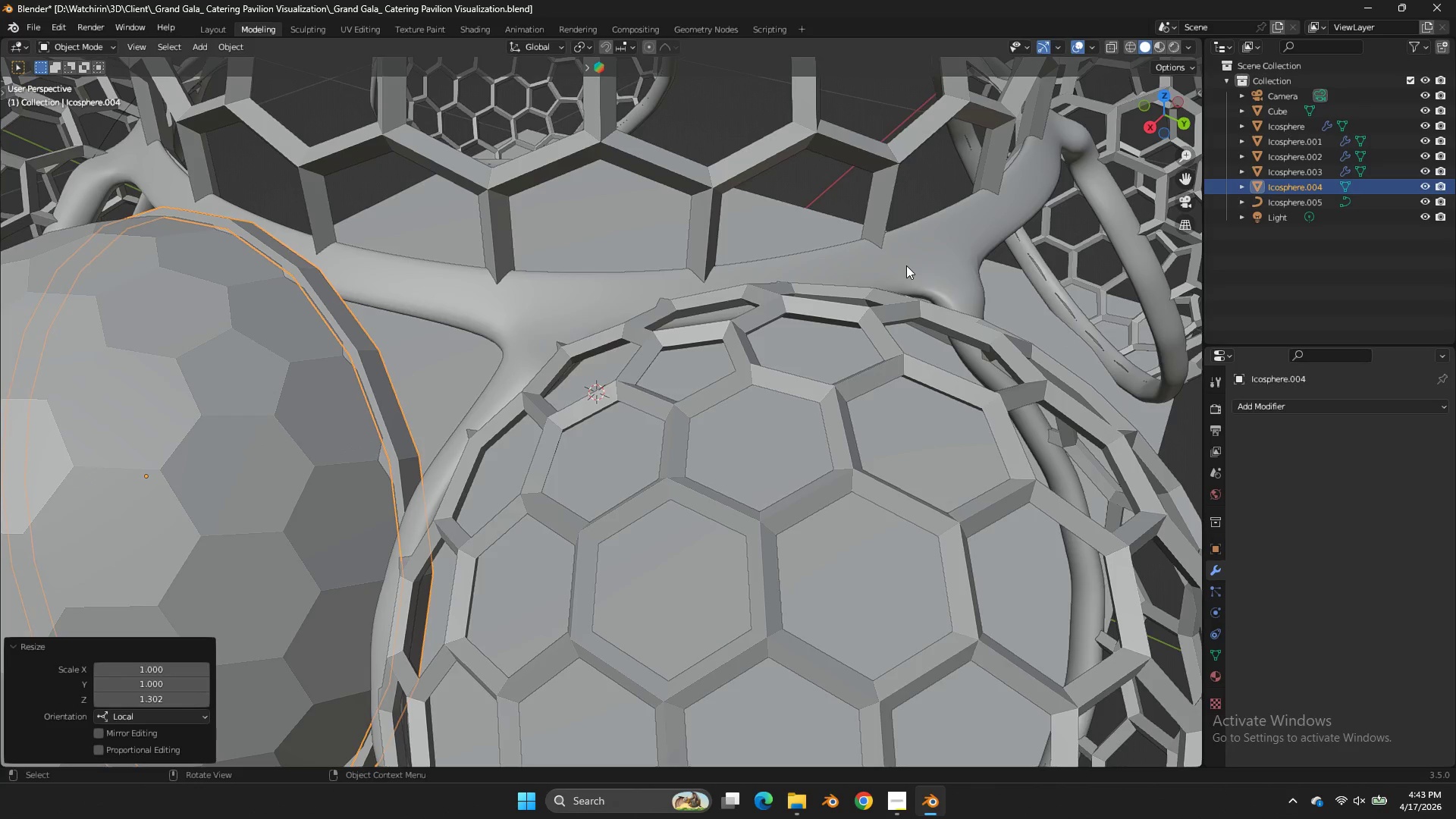 
key(Tab)
 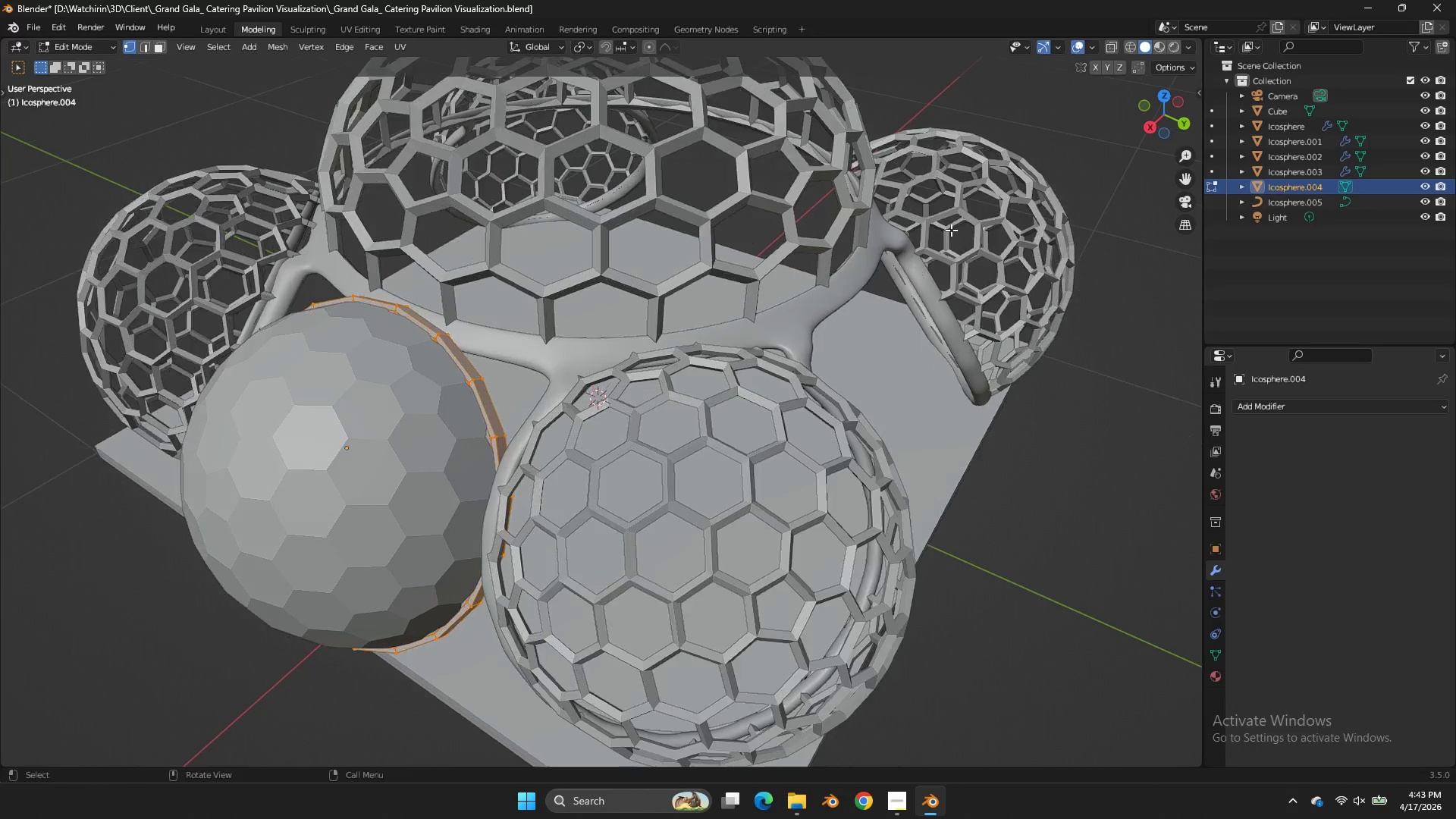 
scroll: coordinate [906, 265], scroll_direction: down, amount: 3.0
 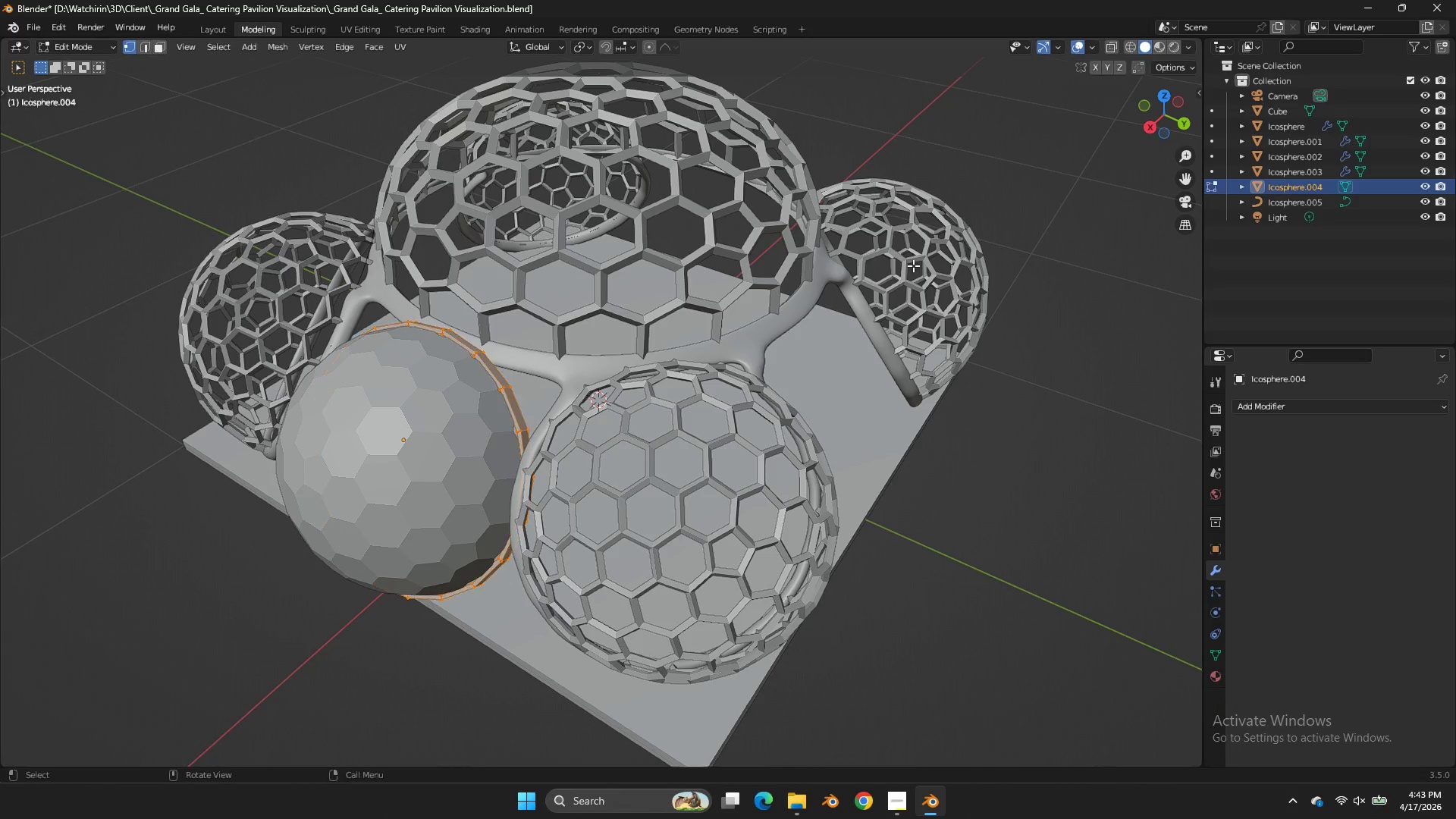 
scroll: coordinate [968, 210], scroll_direction: up, amount: 2.0
 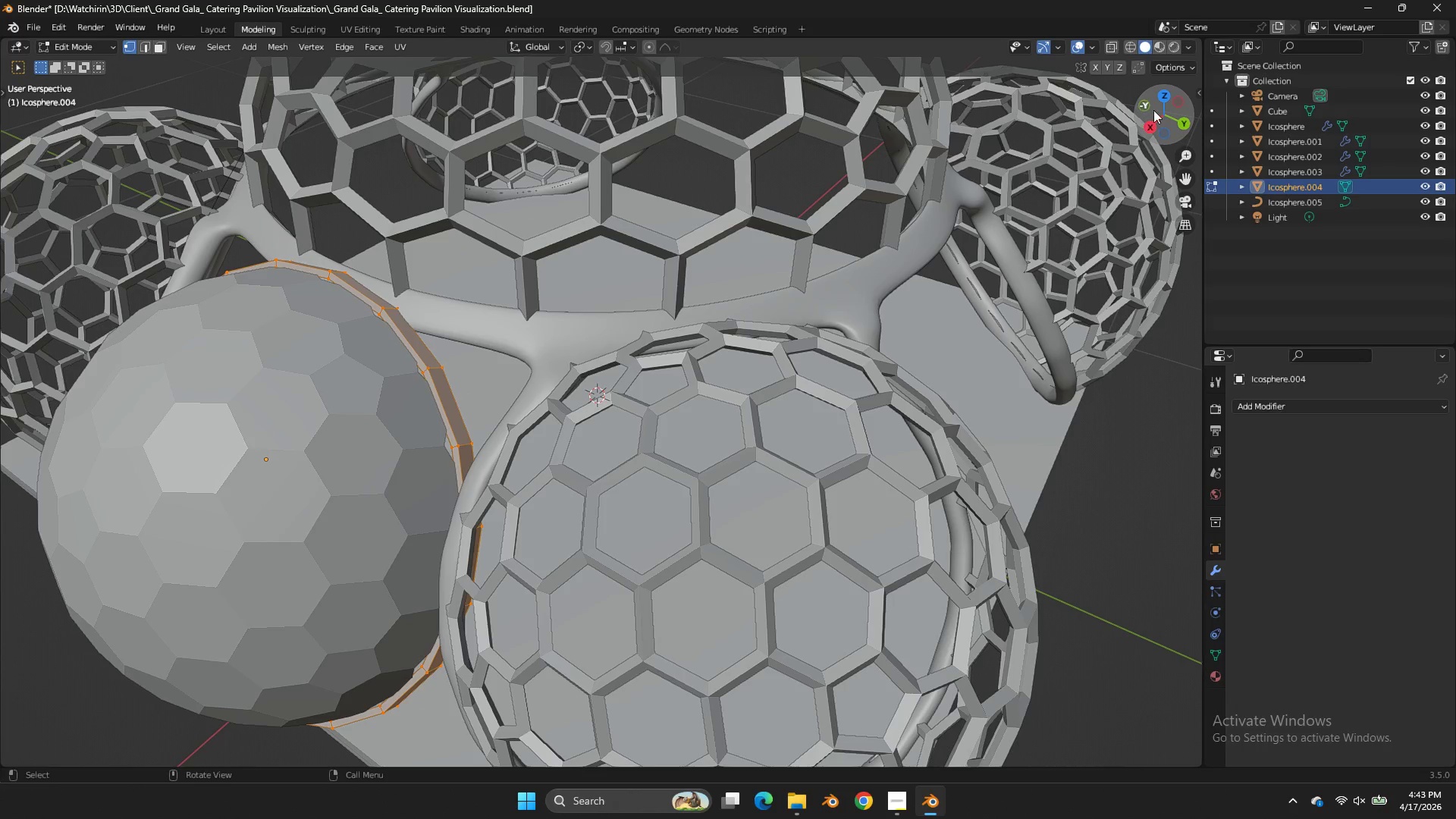 
left_click_drag(start_coordinate=[1166, 108], to_coordinate=[149, 92])
 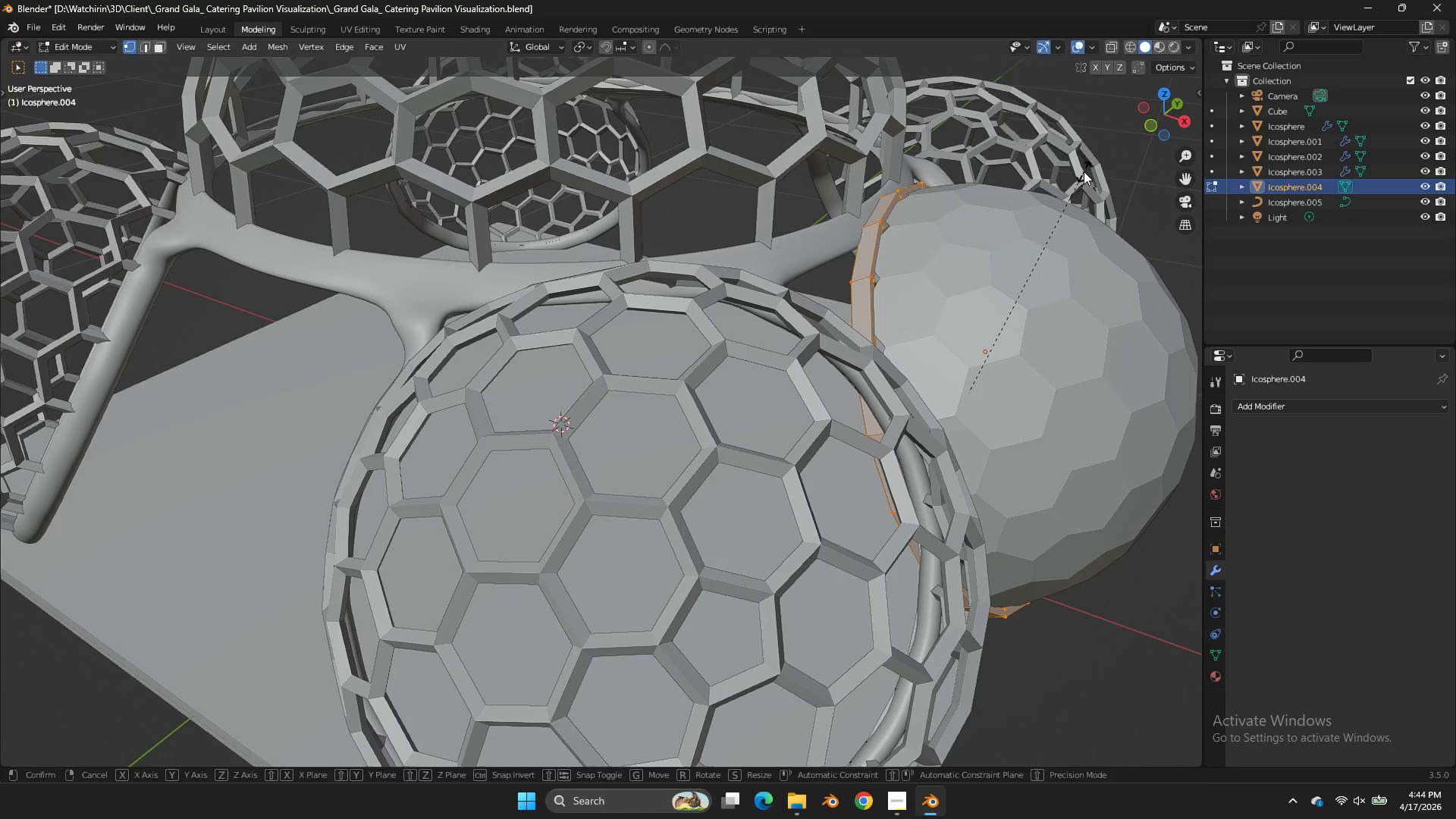 
type(szz)
 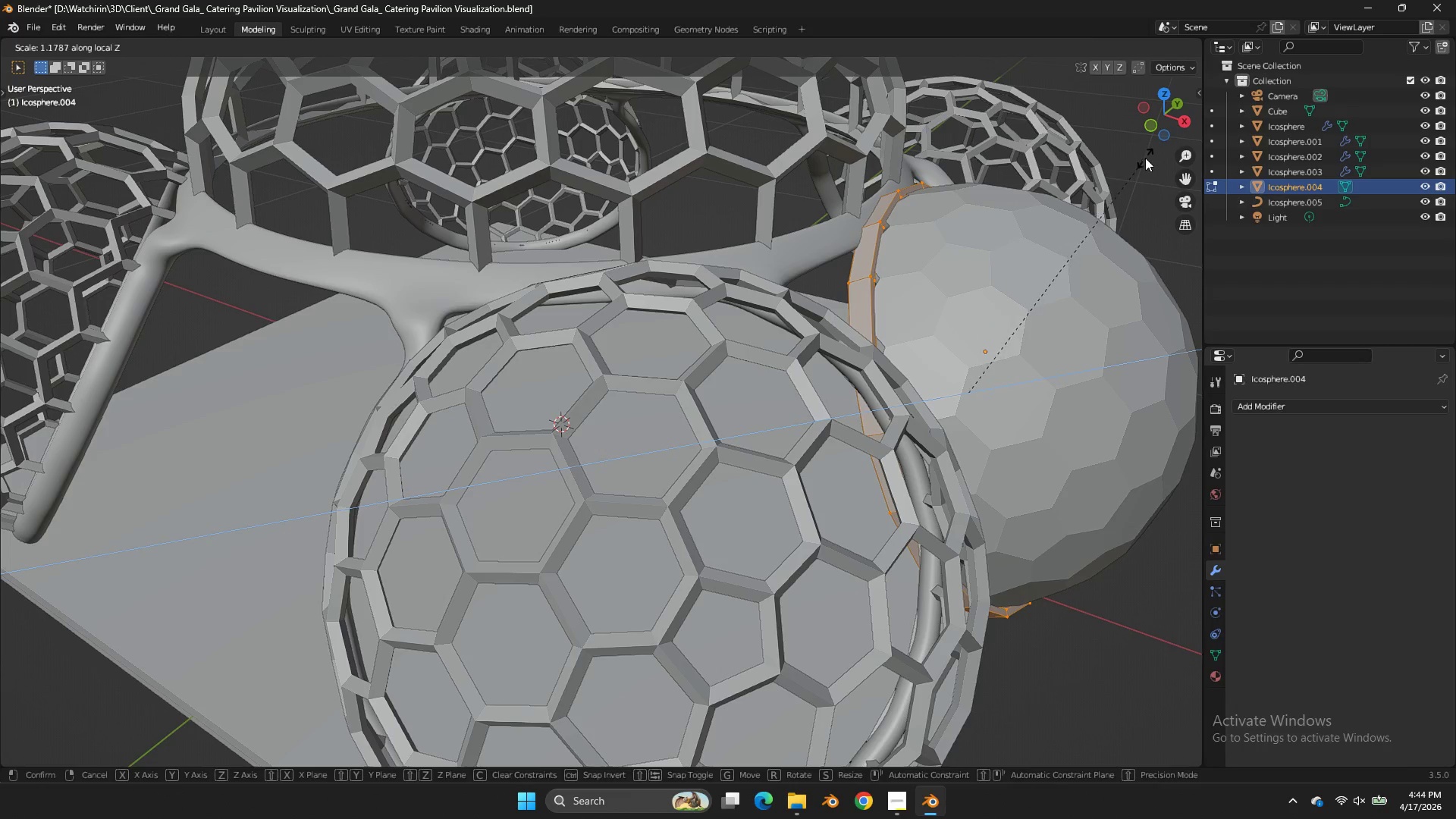 
double_click([1145, 158])
 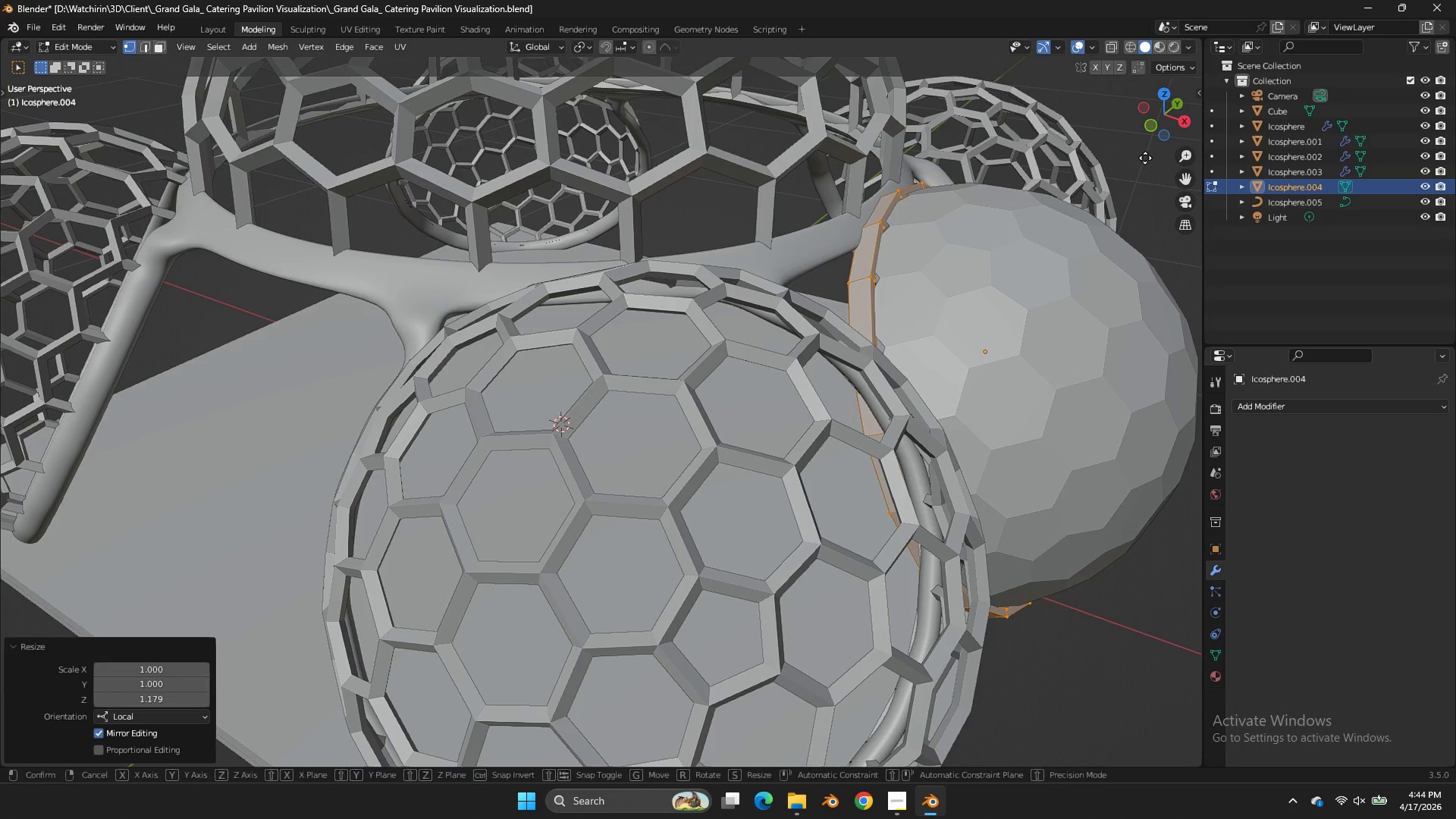 
type(gzz)
 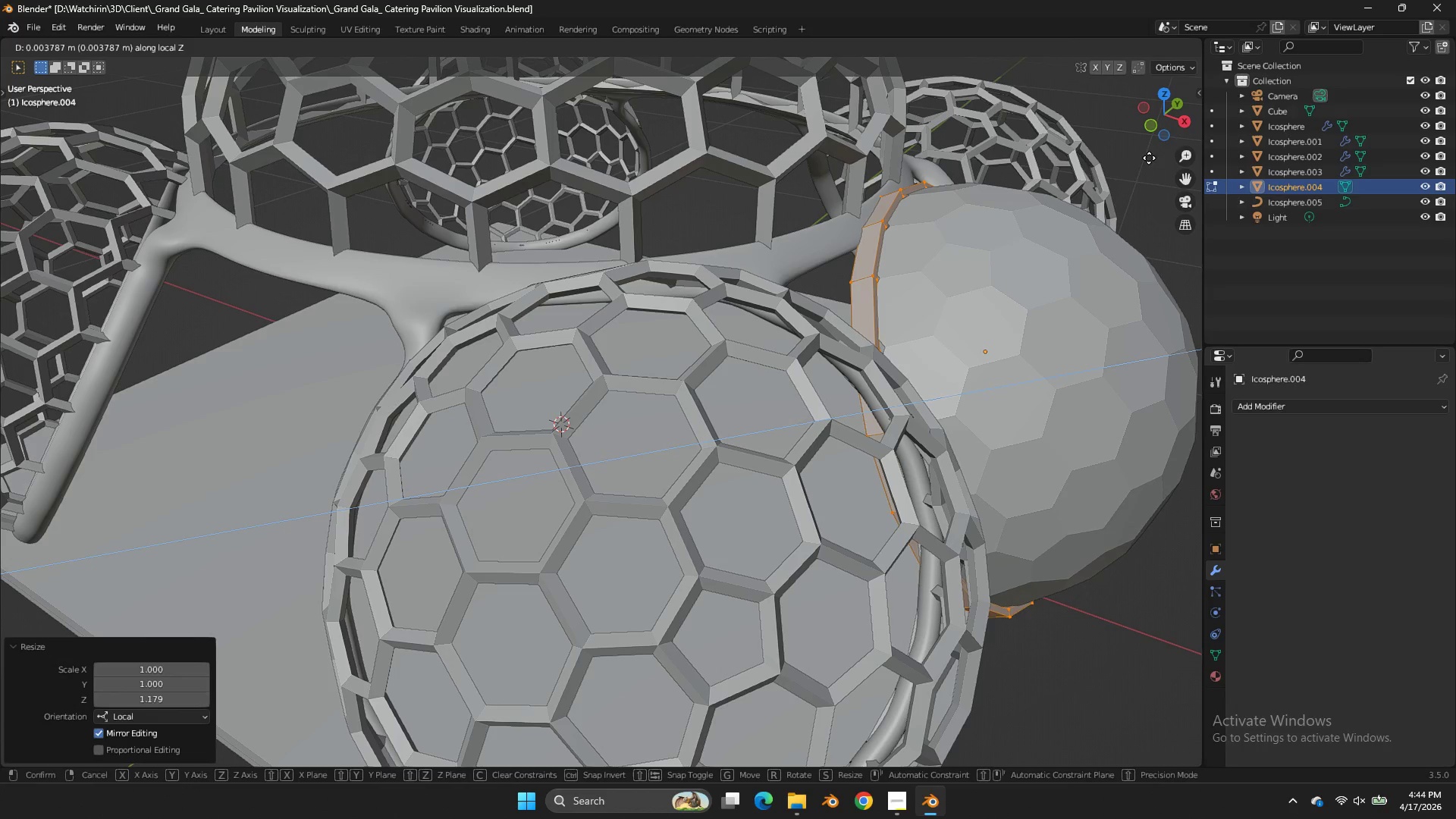 
hold_key(key=ShiftLeft, duration=0.89)
left_click([1172, 152])
 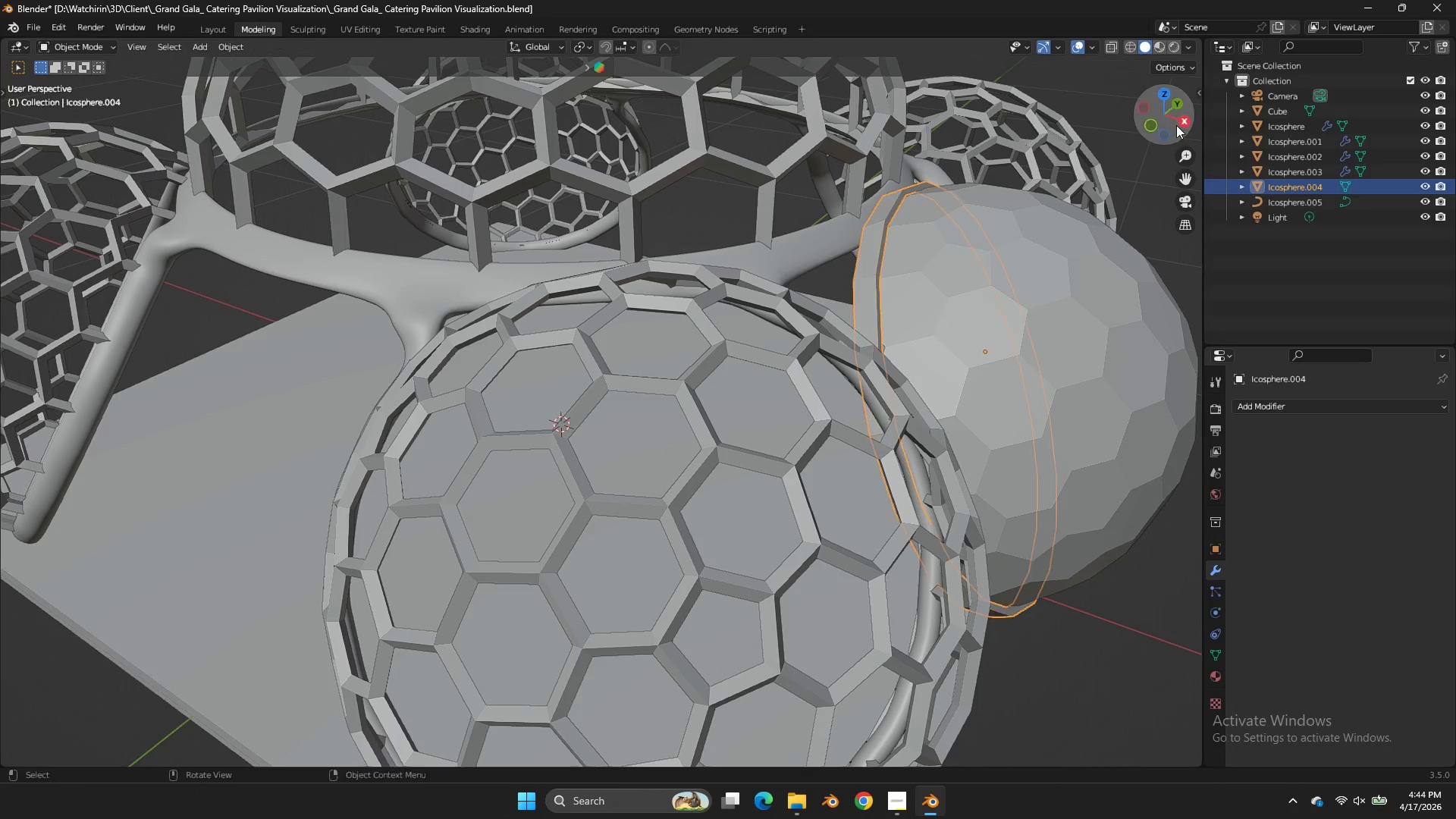 
key(Tab)
 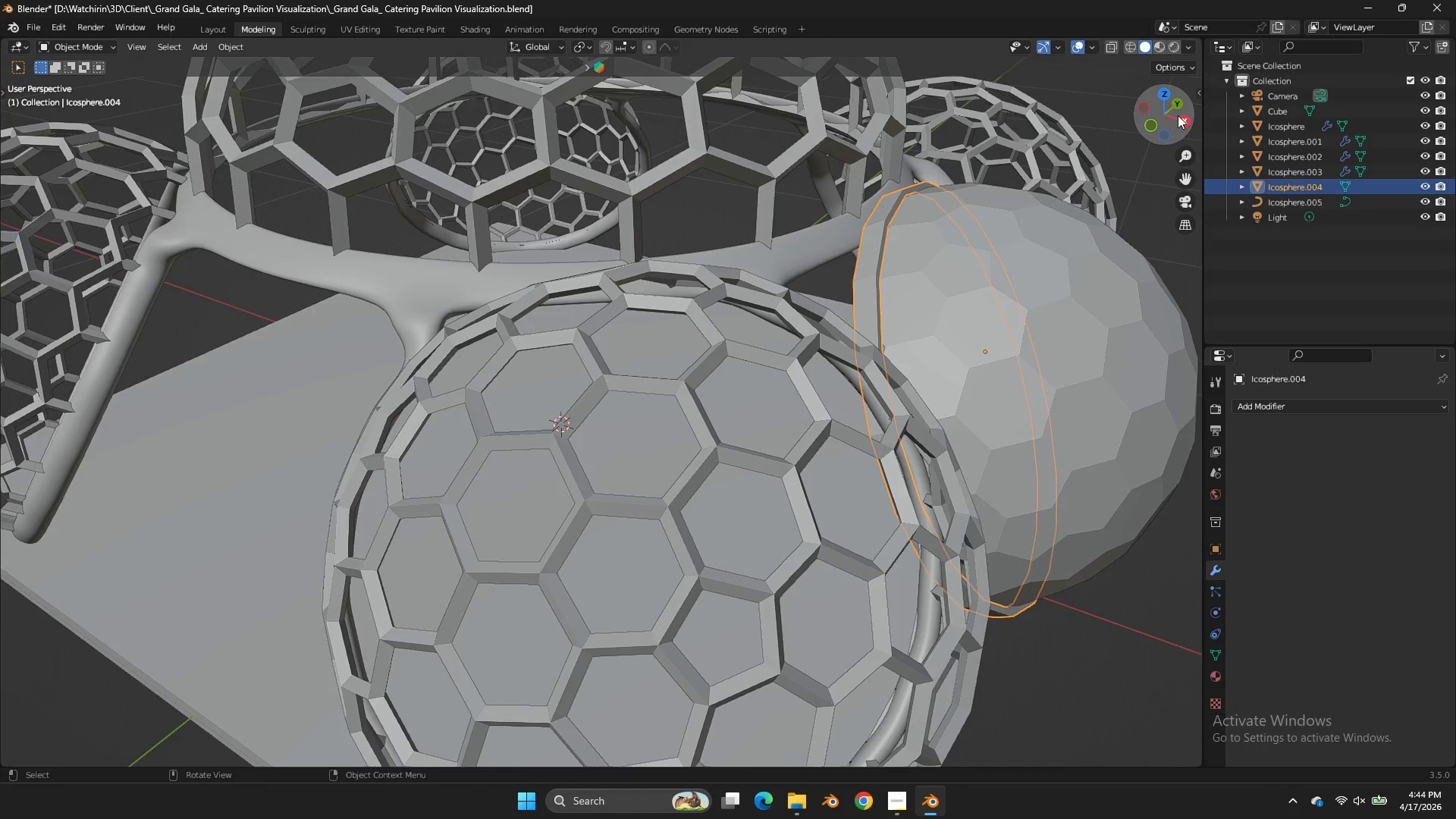 
left_click_drag(start_coordinate=[1178, 115], to_coordinate=[1103, 126])
 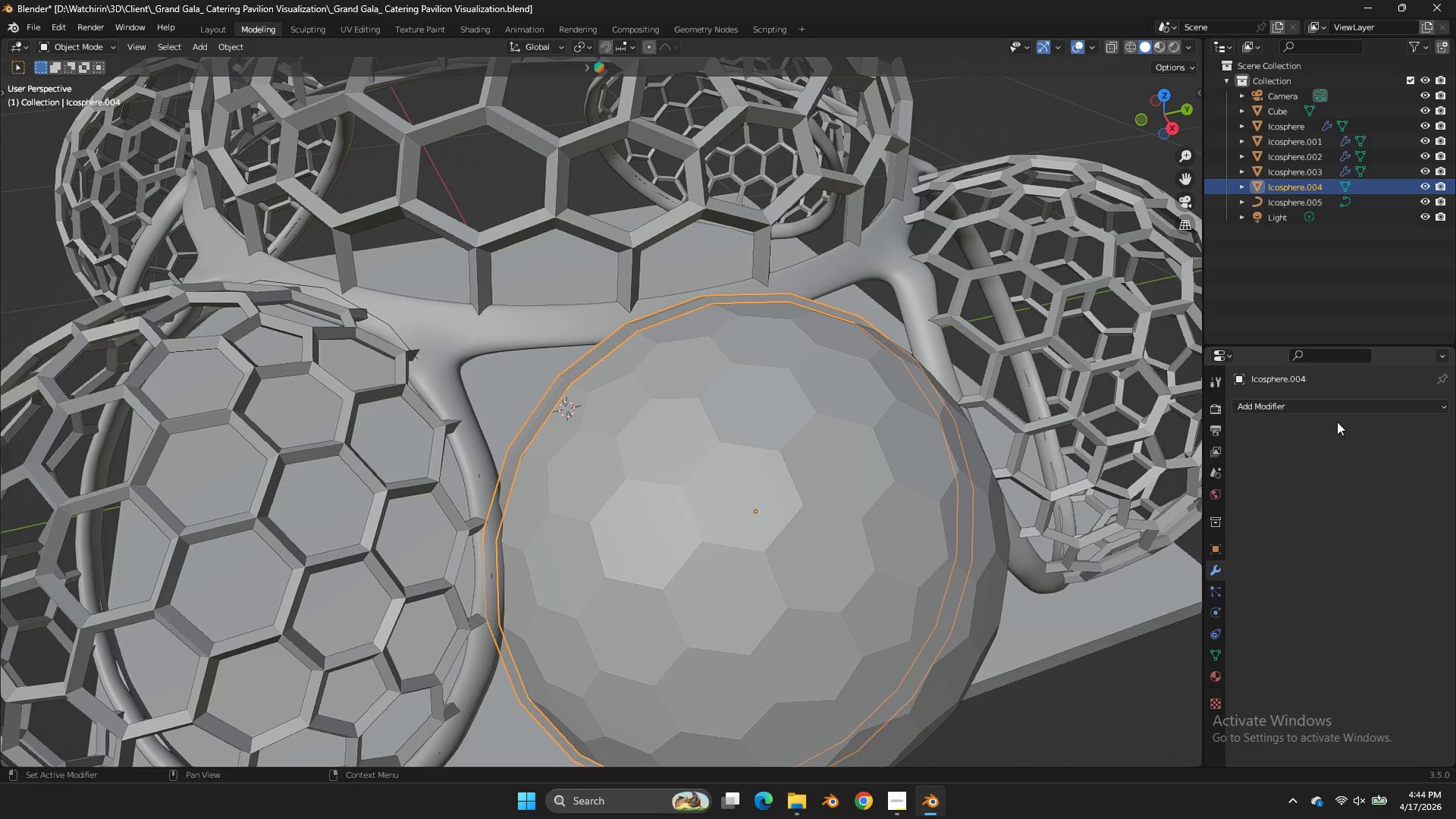 
double_click([1339, 403])
 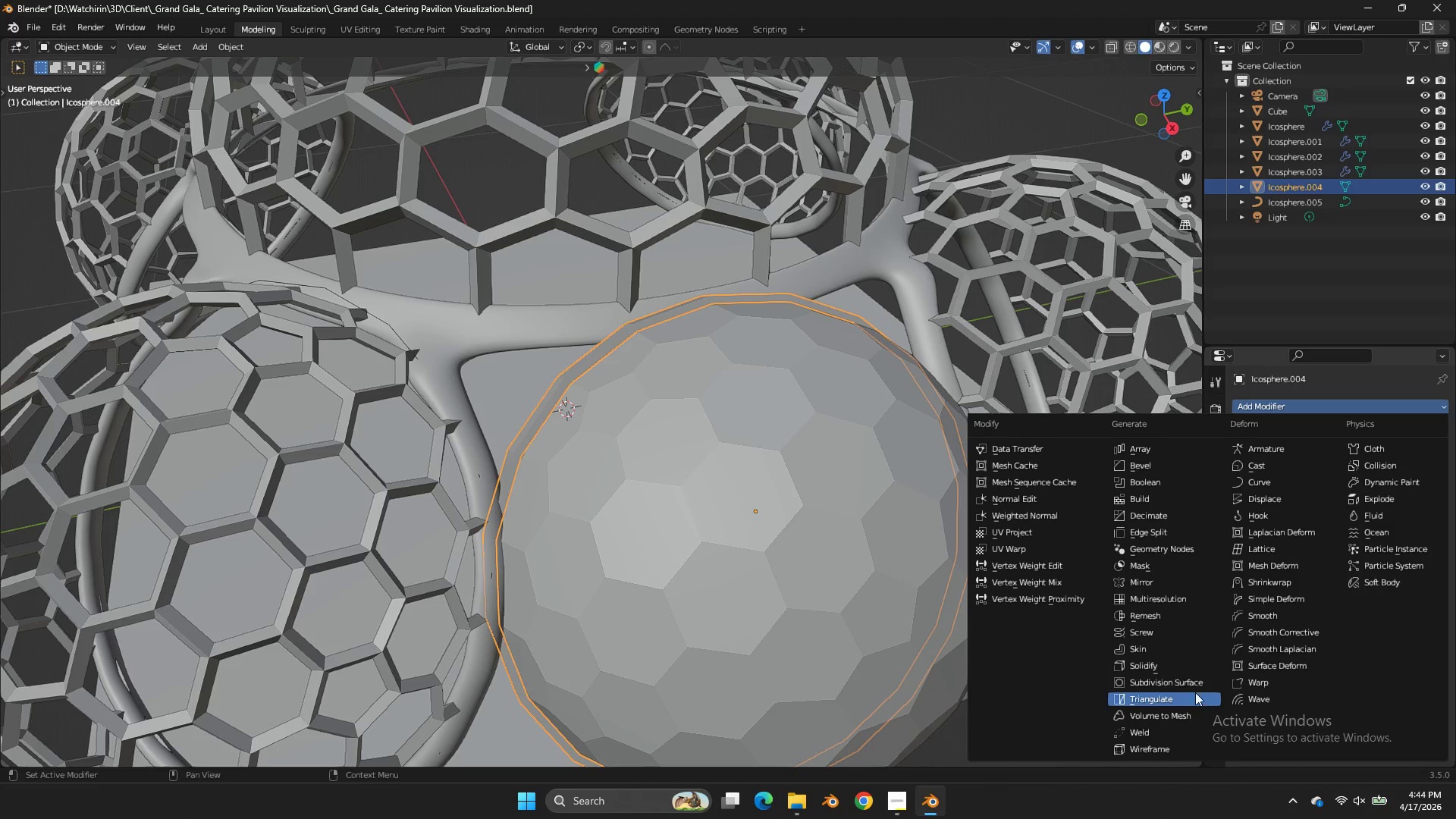 
double_click([1193, 683])
 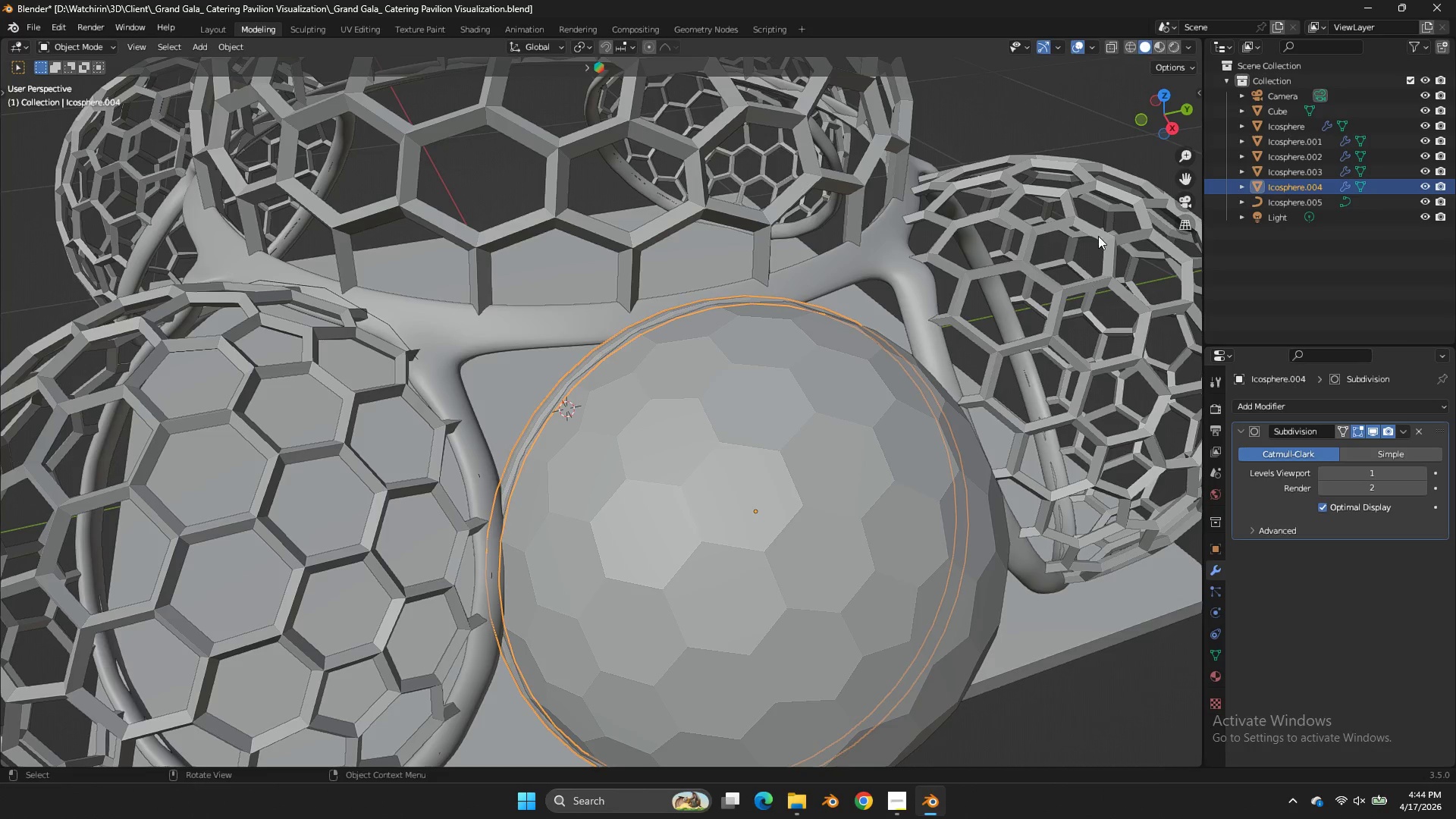 
scroll: coordinate [1100, 232], scroll_direction: up, amount: 2.0
 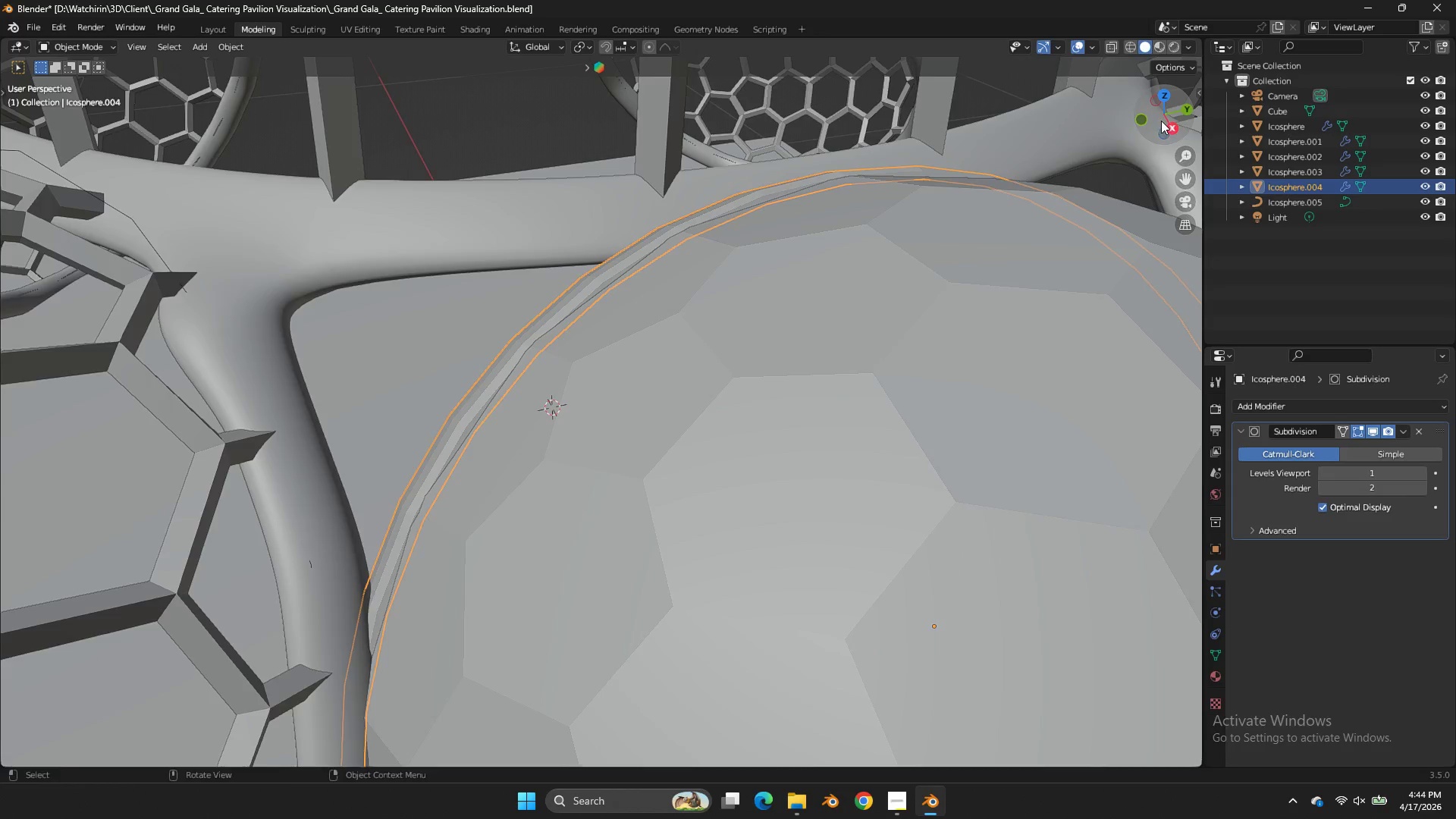 
left_click_drag(start_coordinate=[1161, 120], to_coordinate=[1198, 128])
 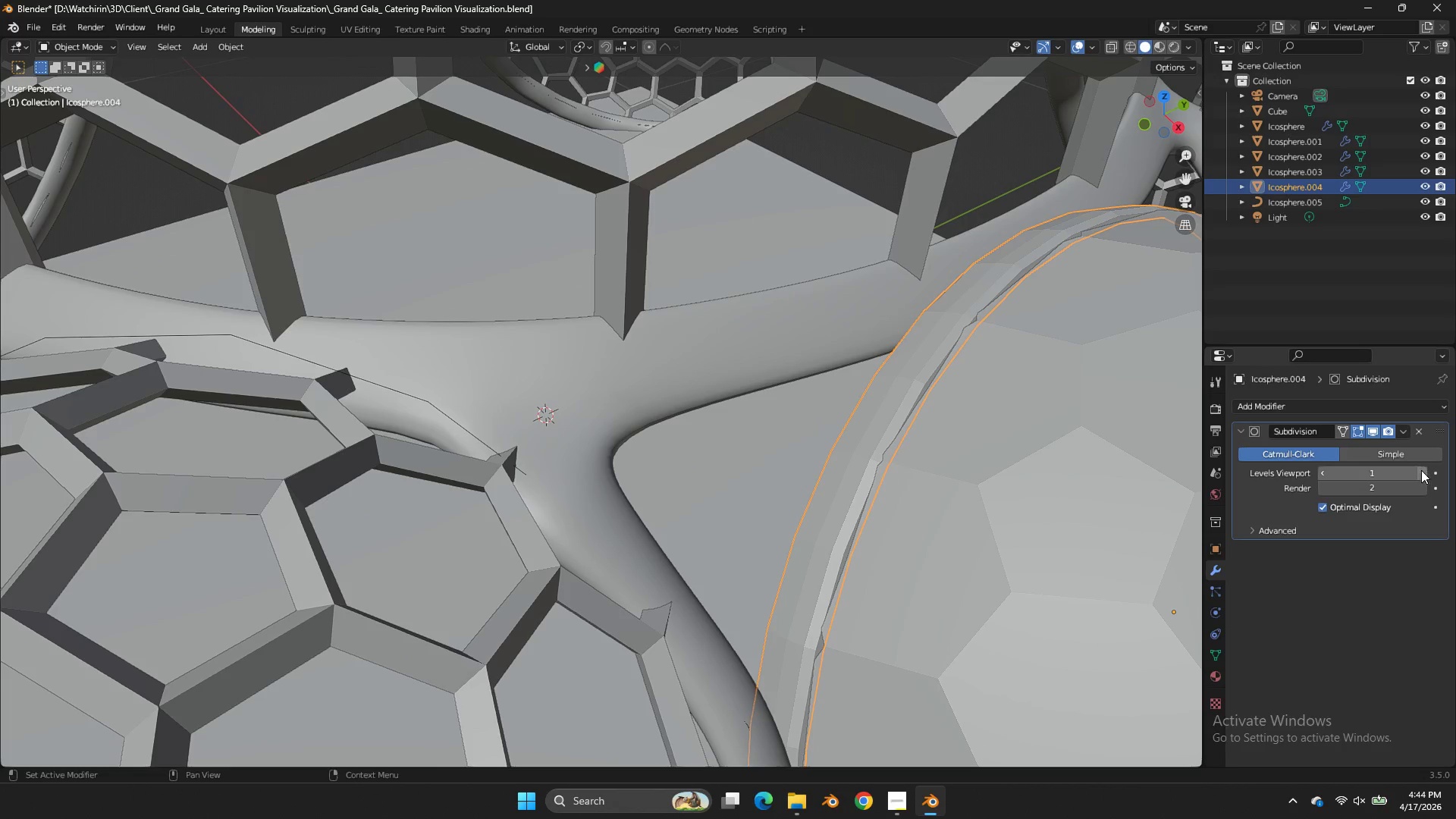 
left_click([1422, 472])
 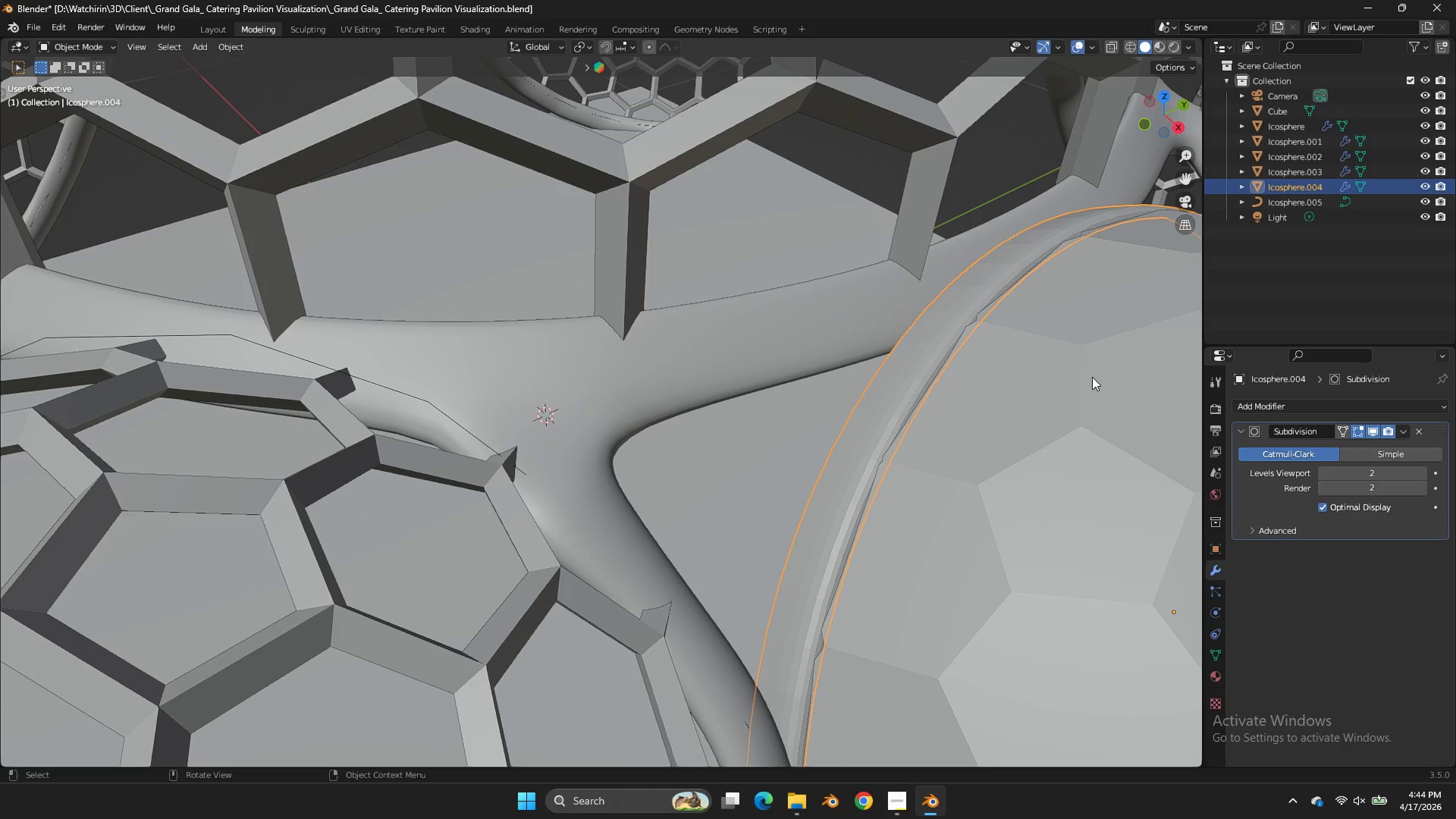 
key(Tab)
 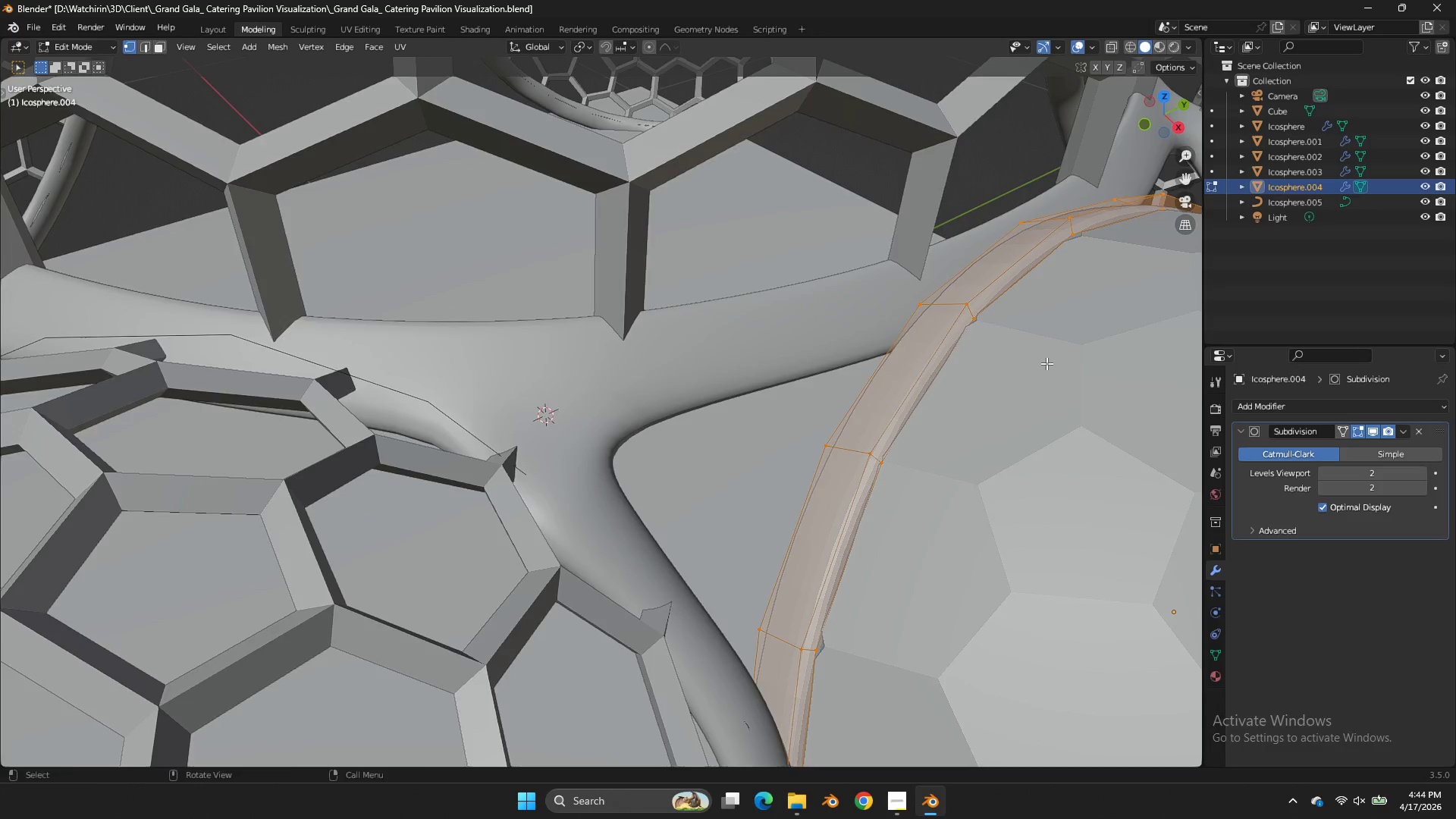 
key(S)
 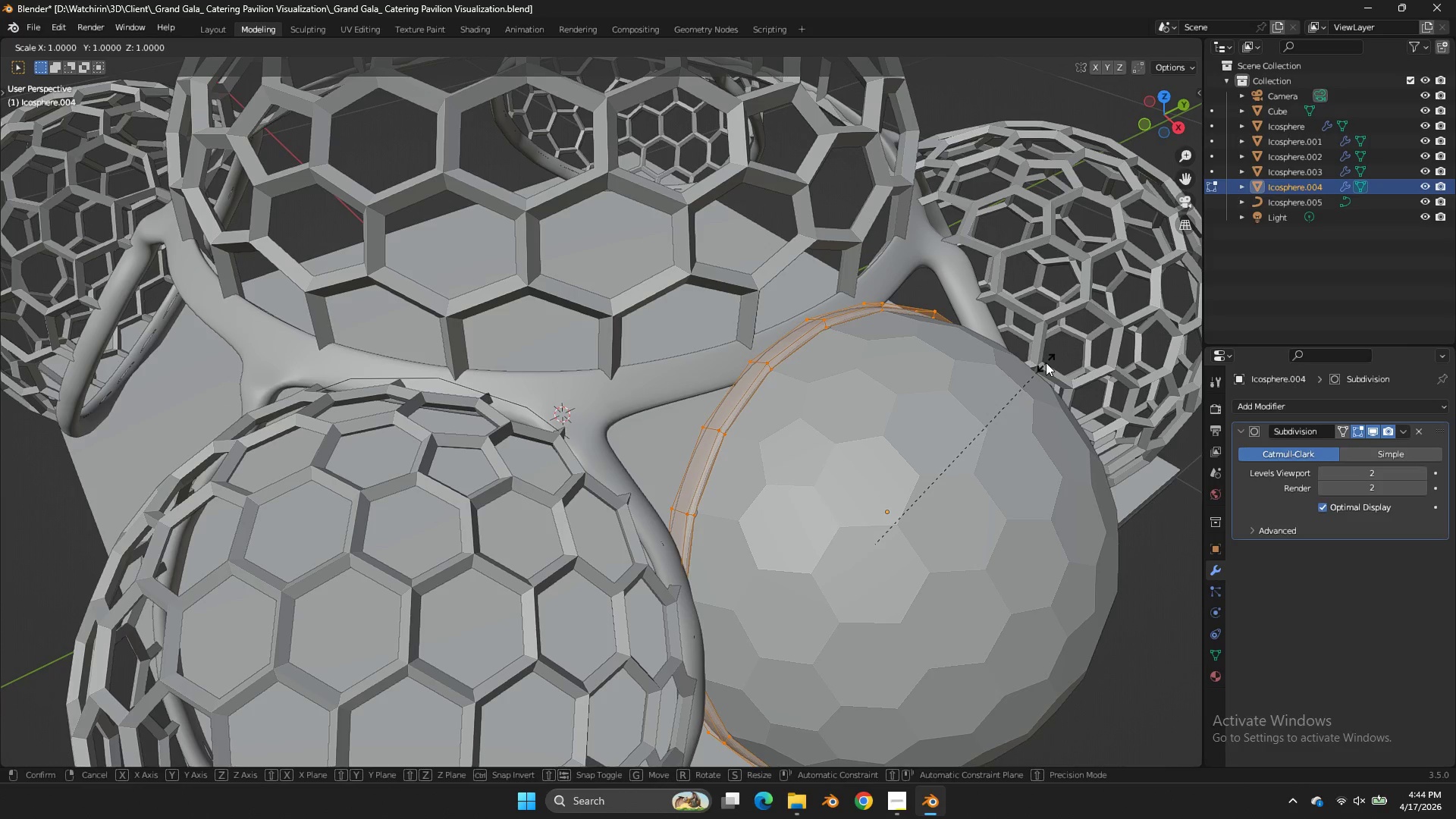 
scroll: coordinate [1046, 363], scroll_direction: down, amount: 2.0
 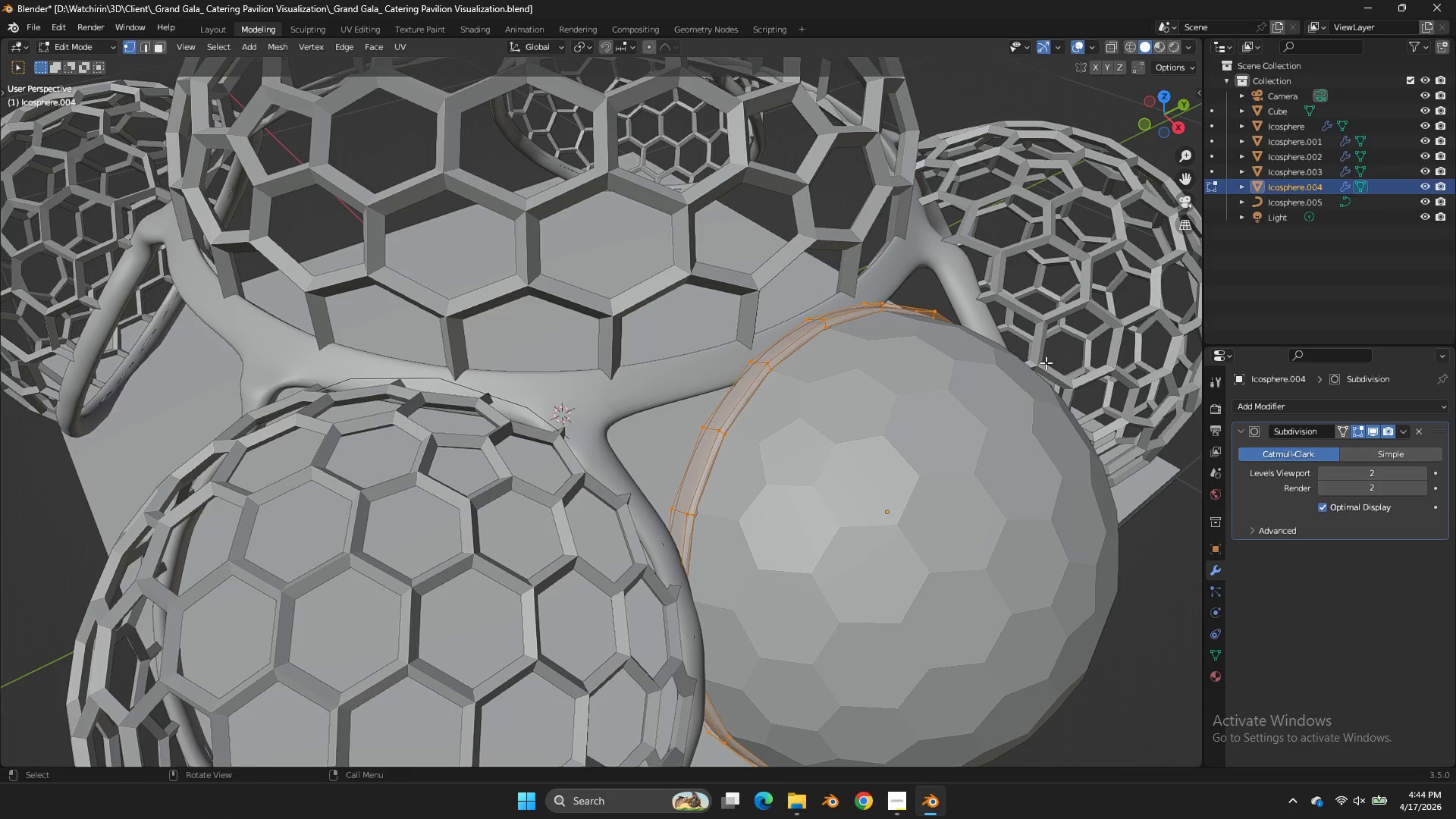 
type(yy)
 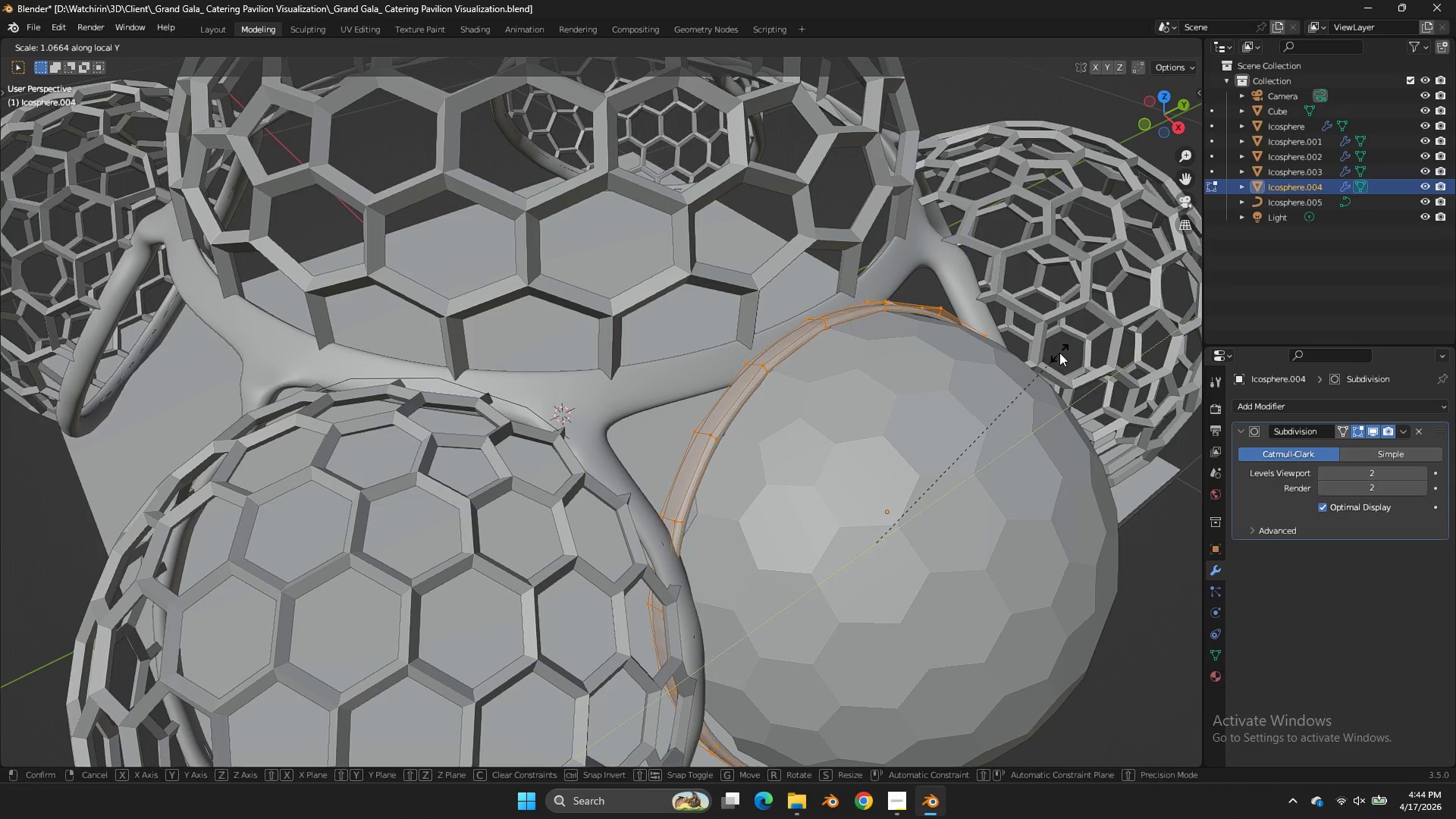 
right_click([1059, 353])
 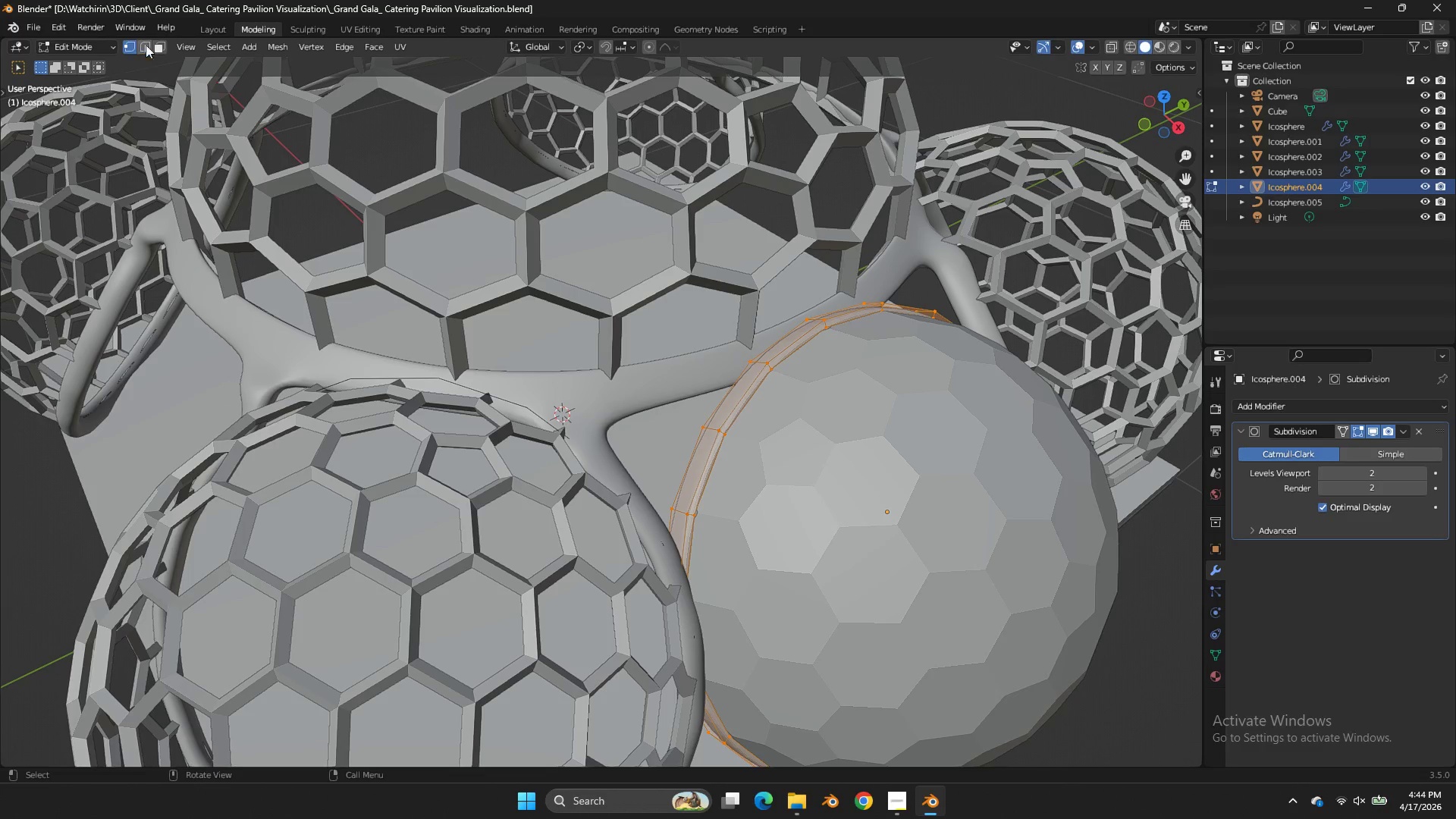 
left_click([156, 42])
 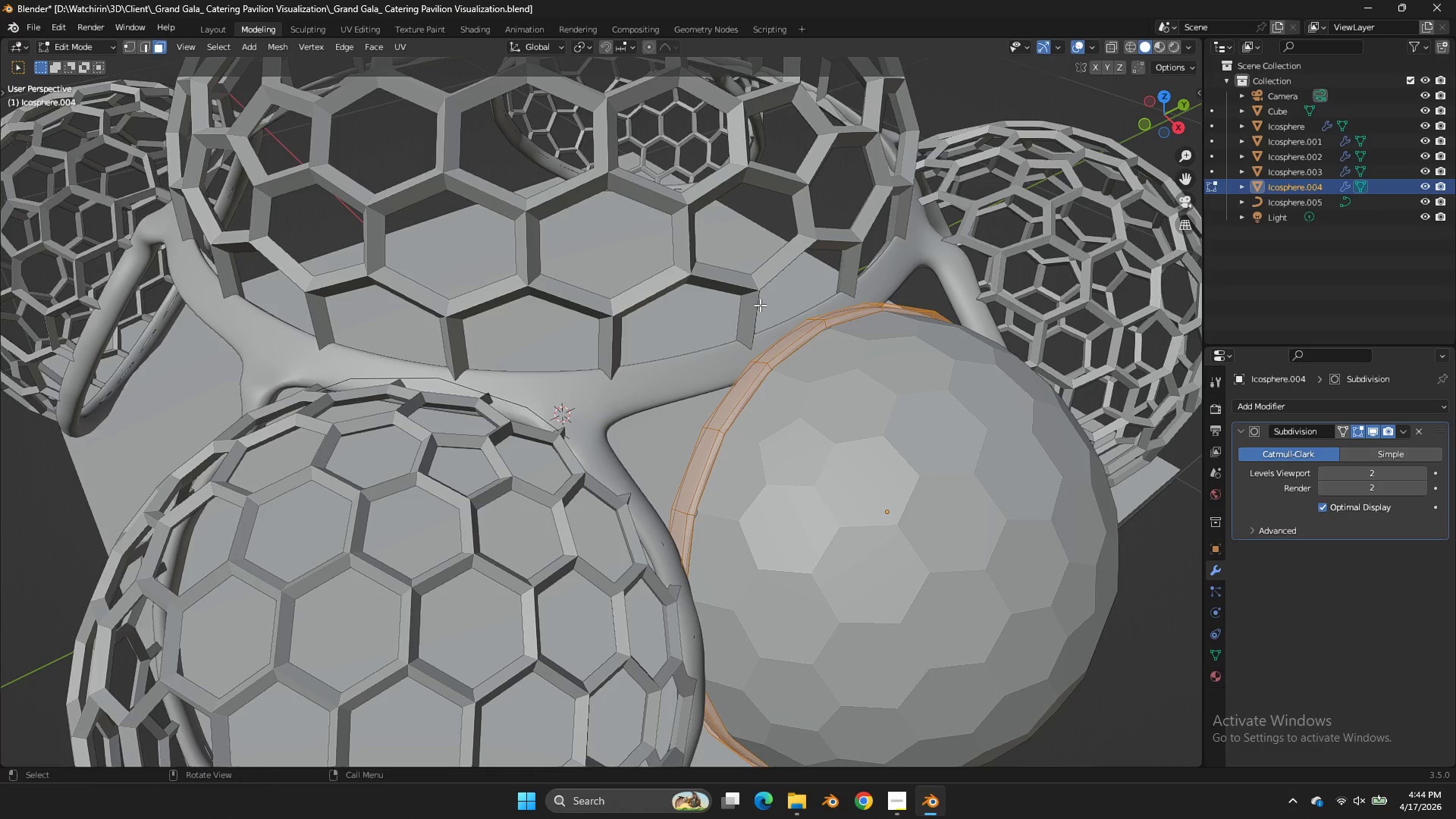 
hold_key(key=AltLeft, duration=1.25)
 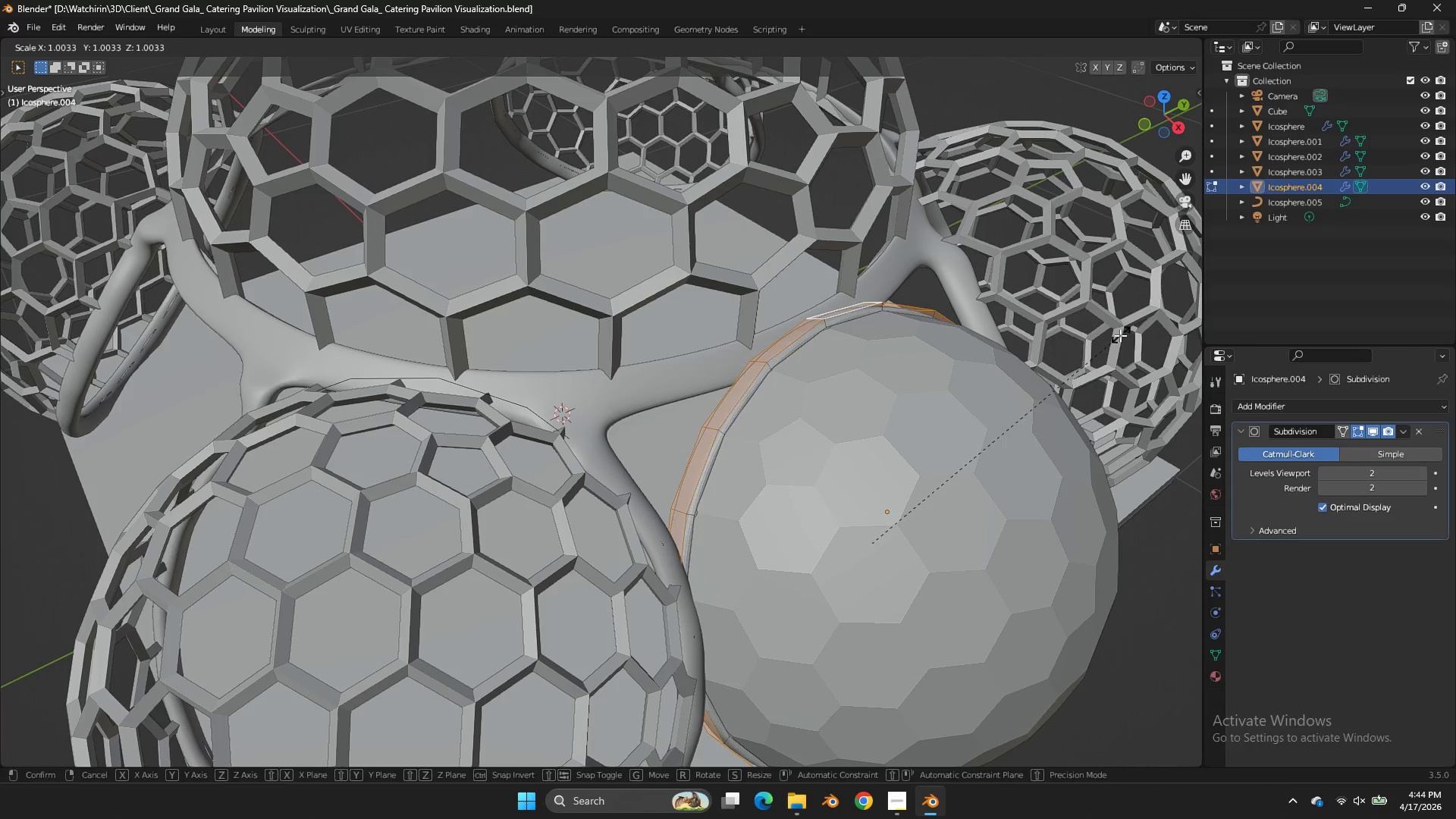 
key(S)
 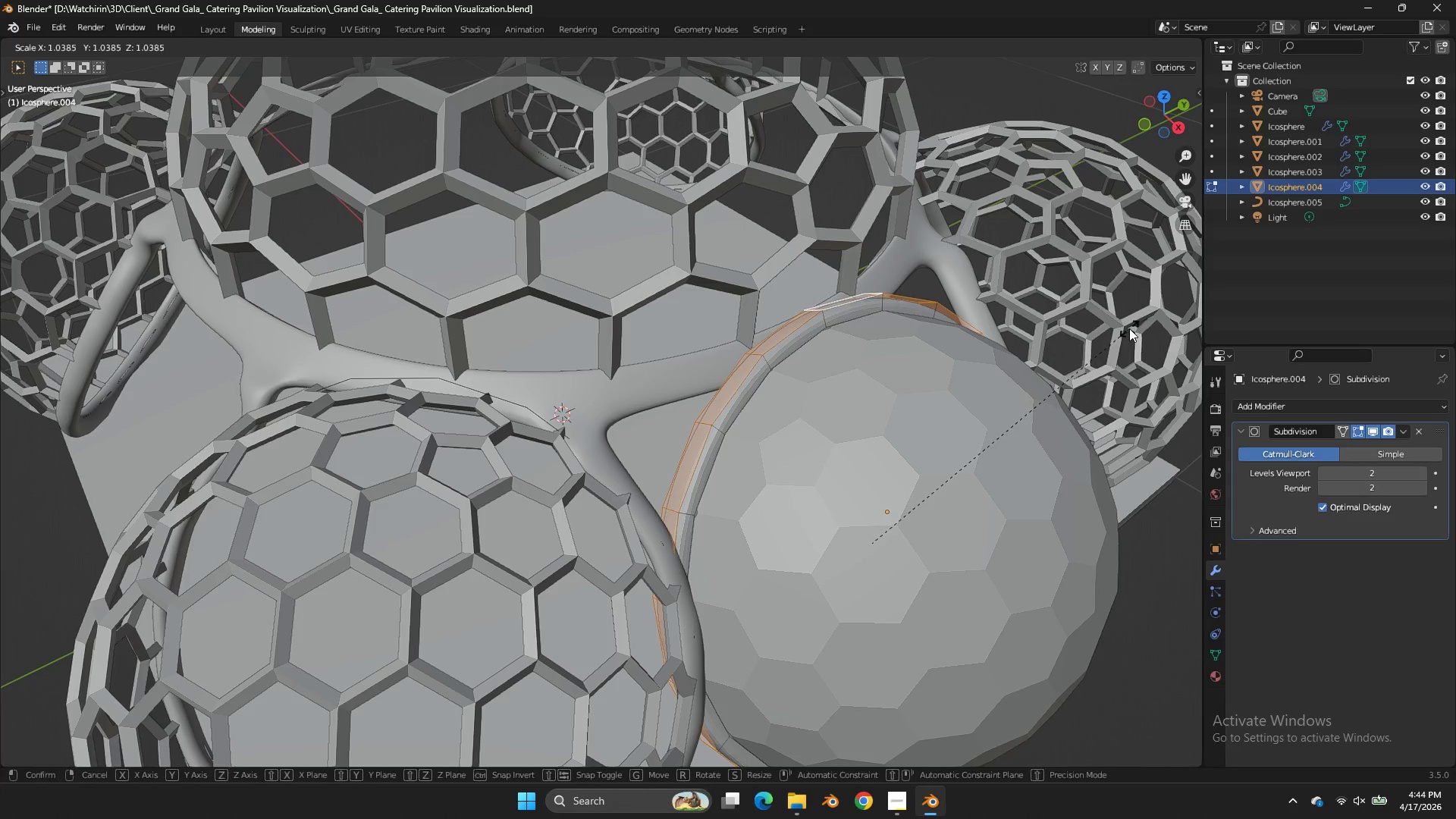 
left_click([1129, 328])
 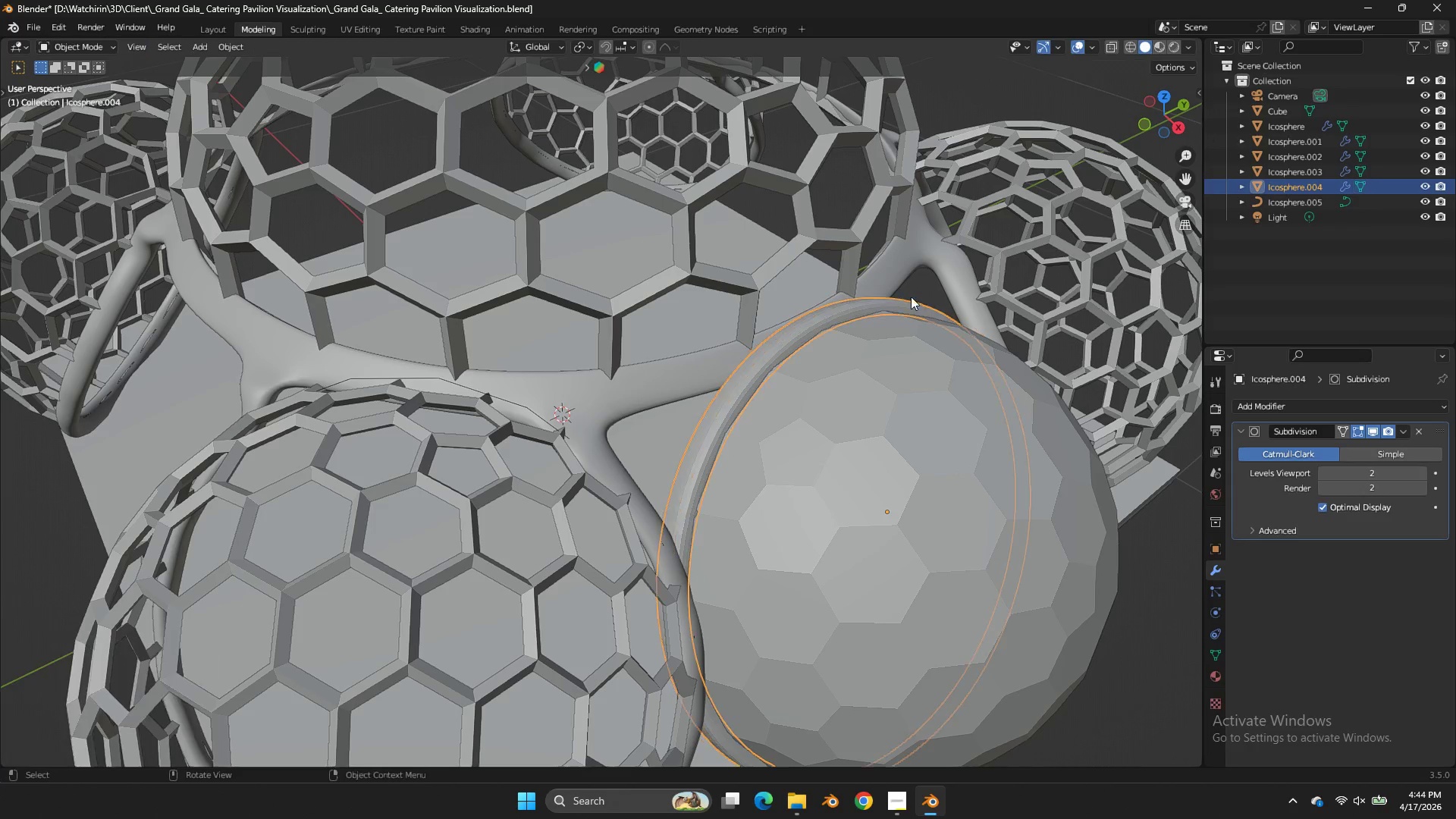 
key(Tab)
 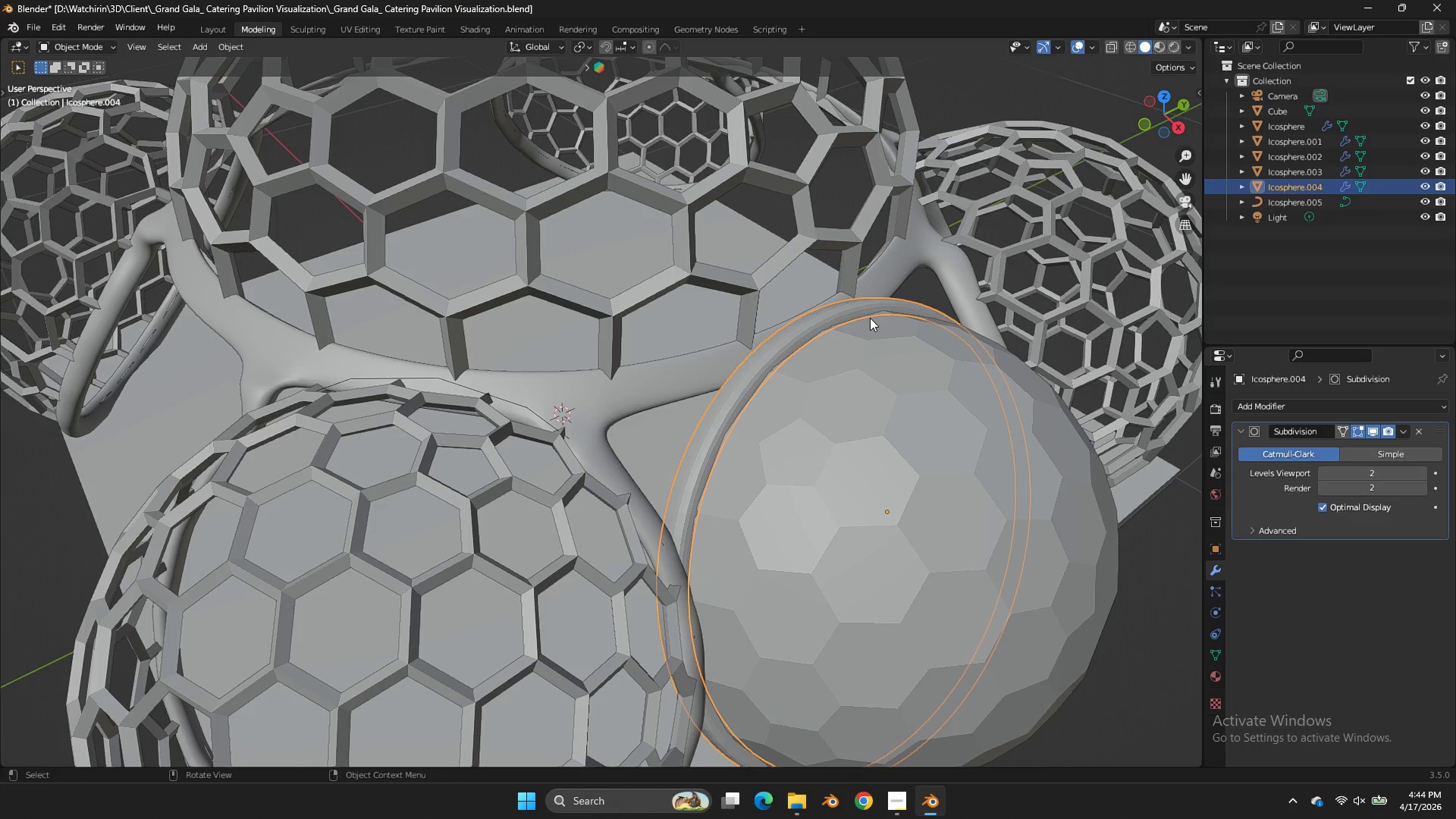 
scroll: coordinate [870, 318], scroll_direction: up, amount: 1.0
 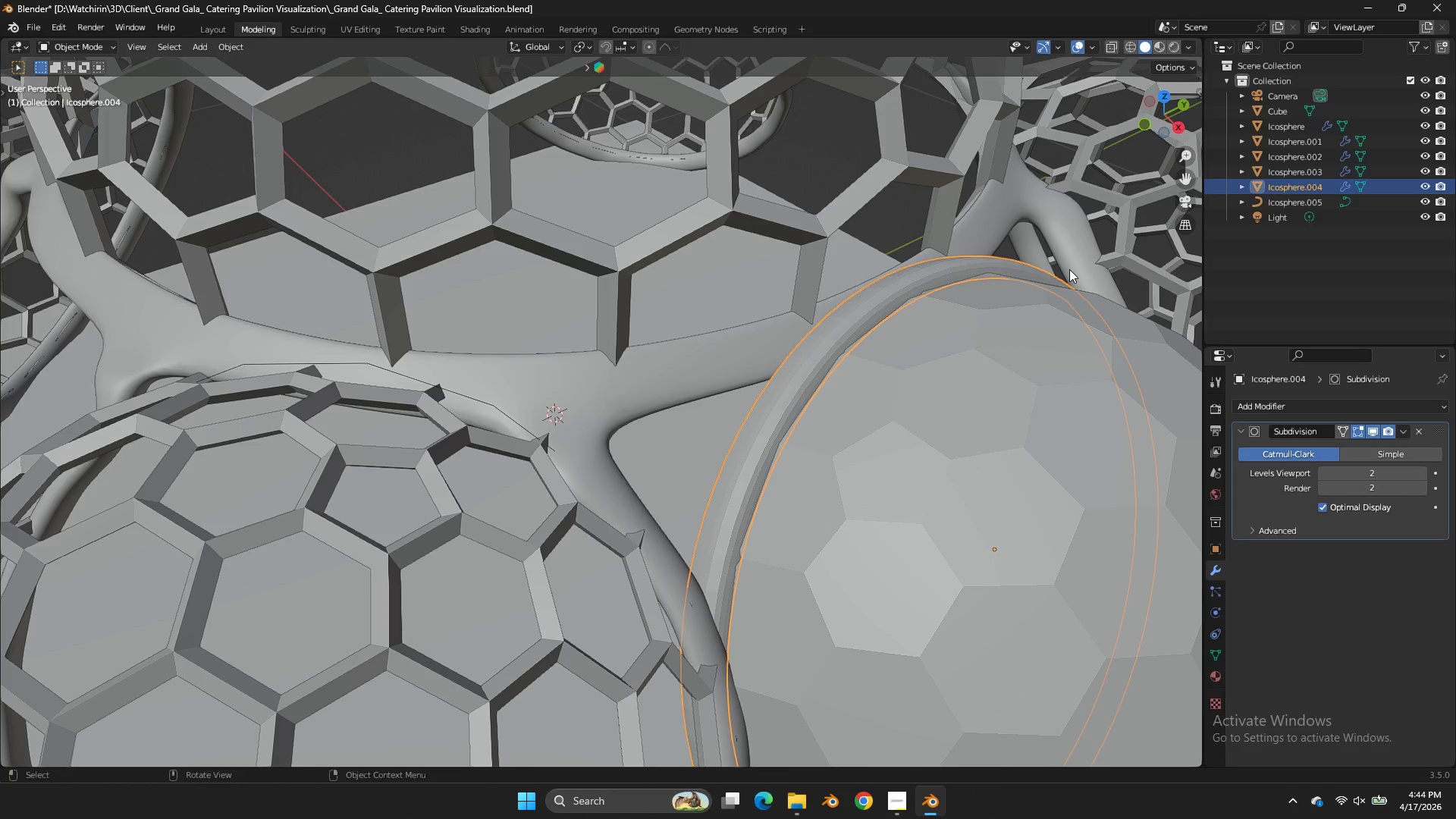 
key(S)
 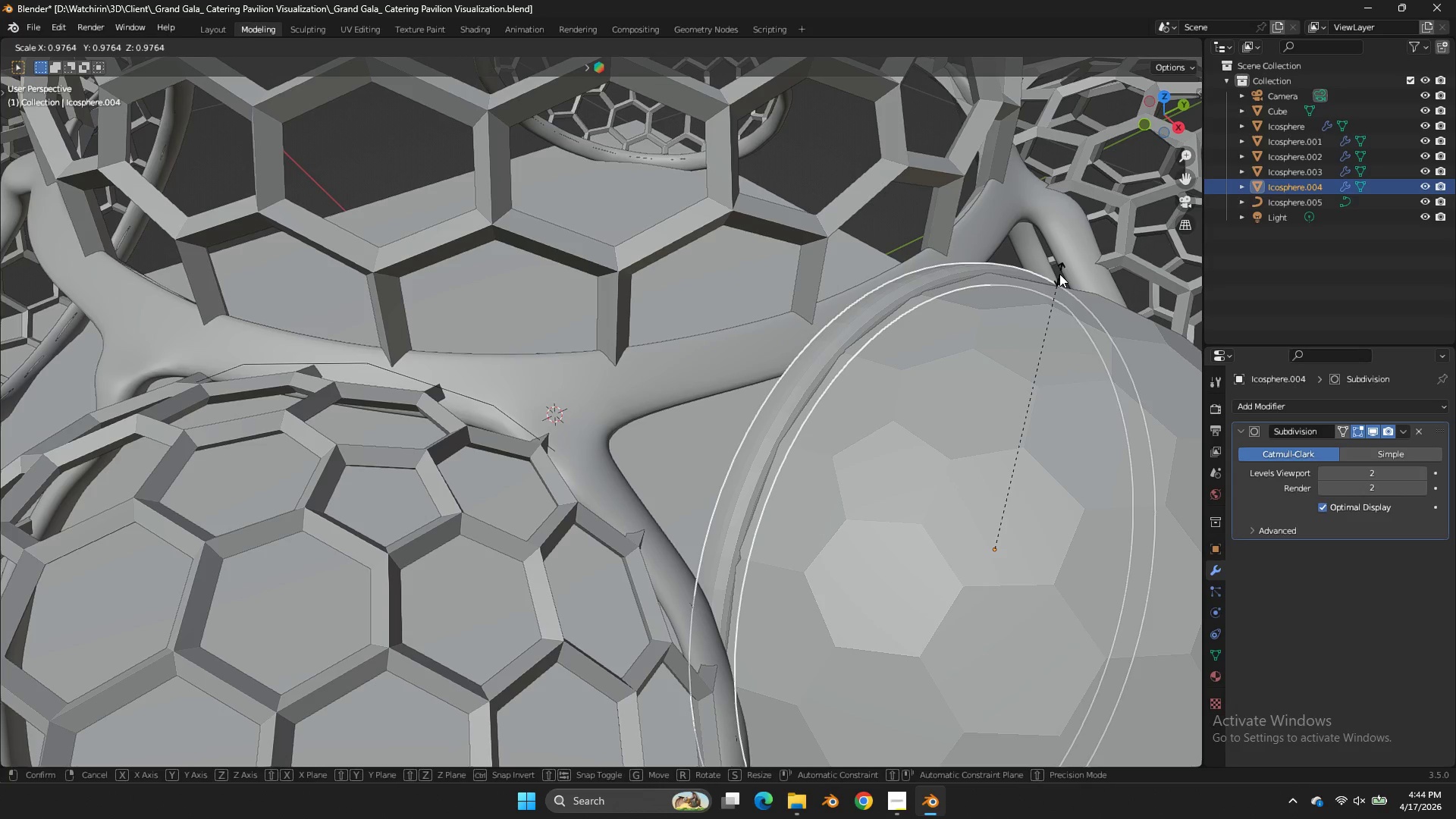 
left_click([1059, 275])
 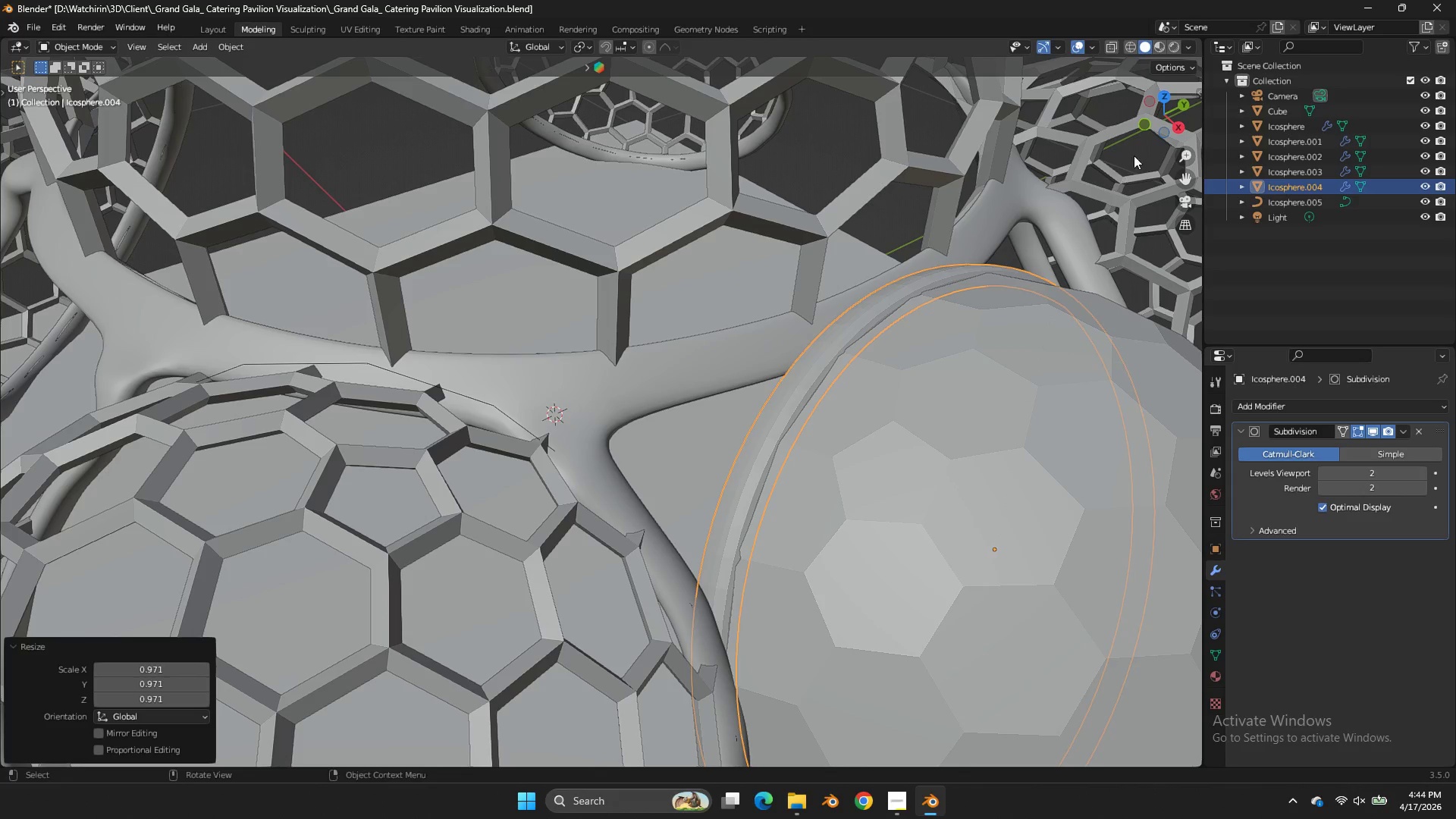 
key(Tab)
 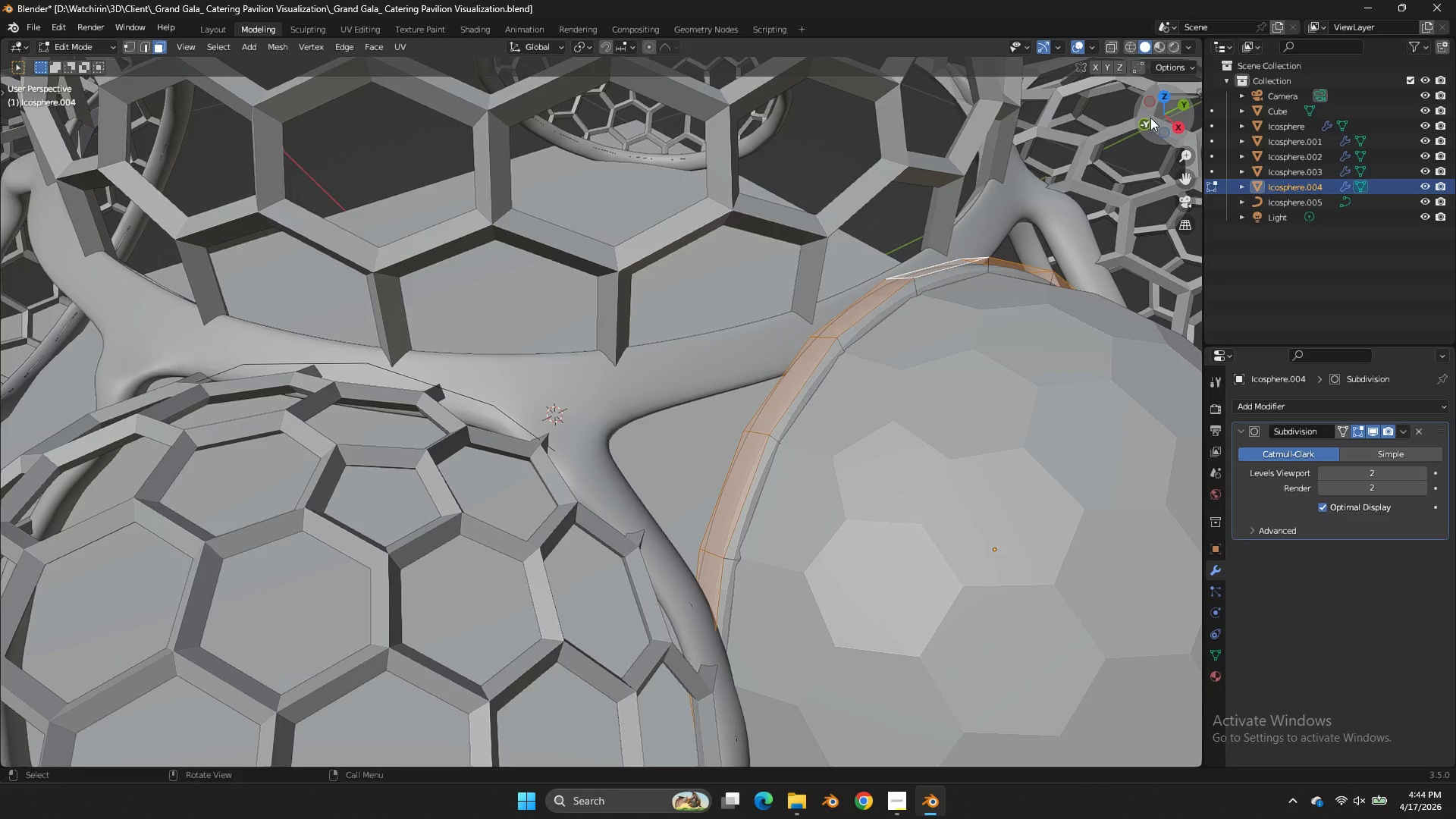 
left_click_drag(start_coordinate=[1149, 118], to_coordinate=[1128, 118])
 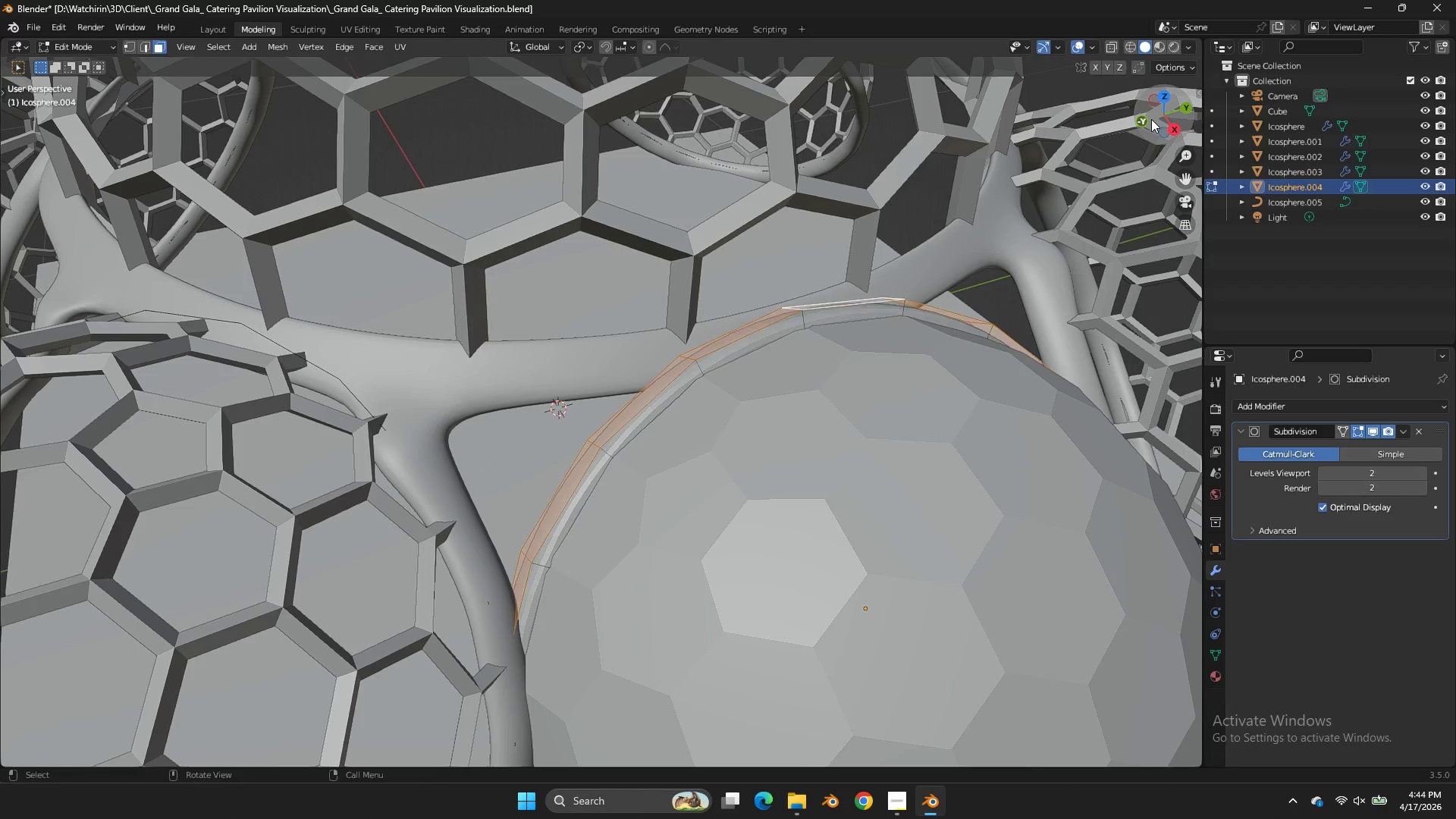 
key(Tab)
 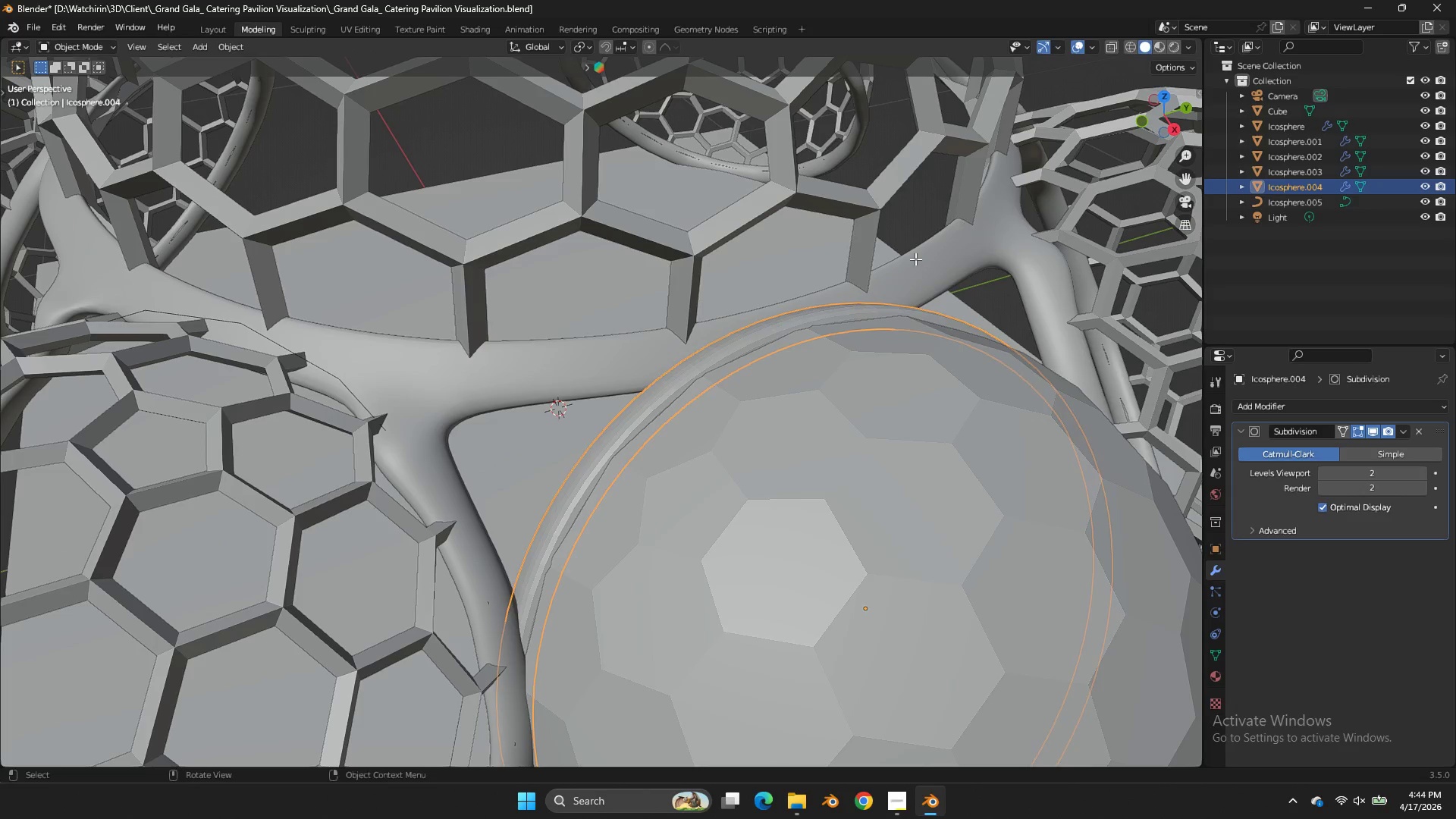 
key(Tab)
 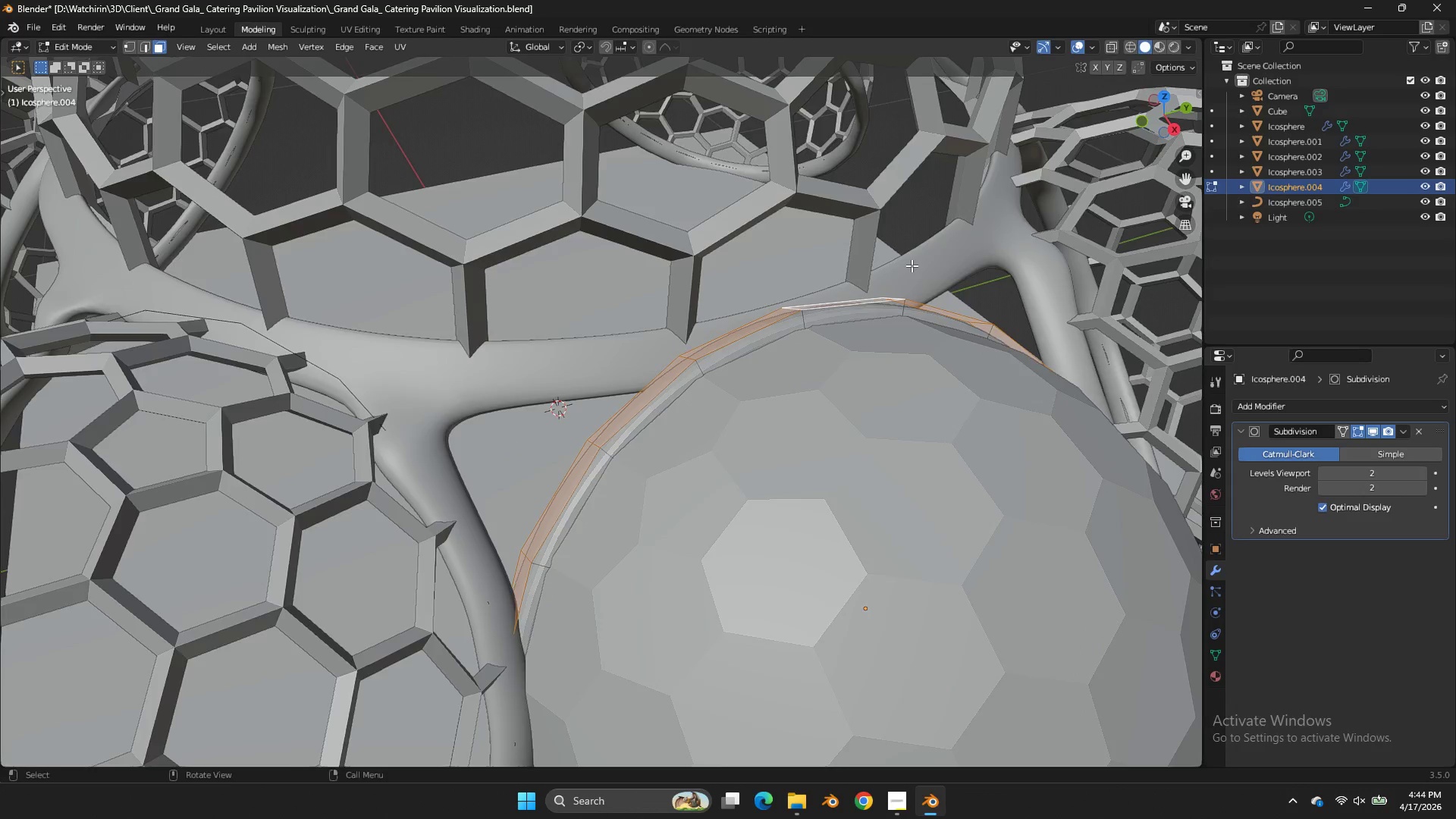 
scroll: coordinate [912, 265], scroll_direction: up, amount: 1.0
 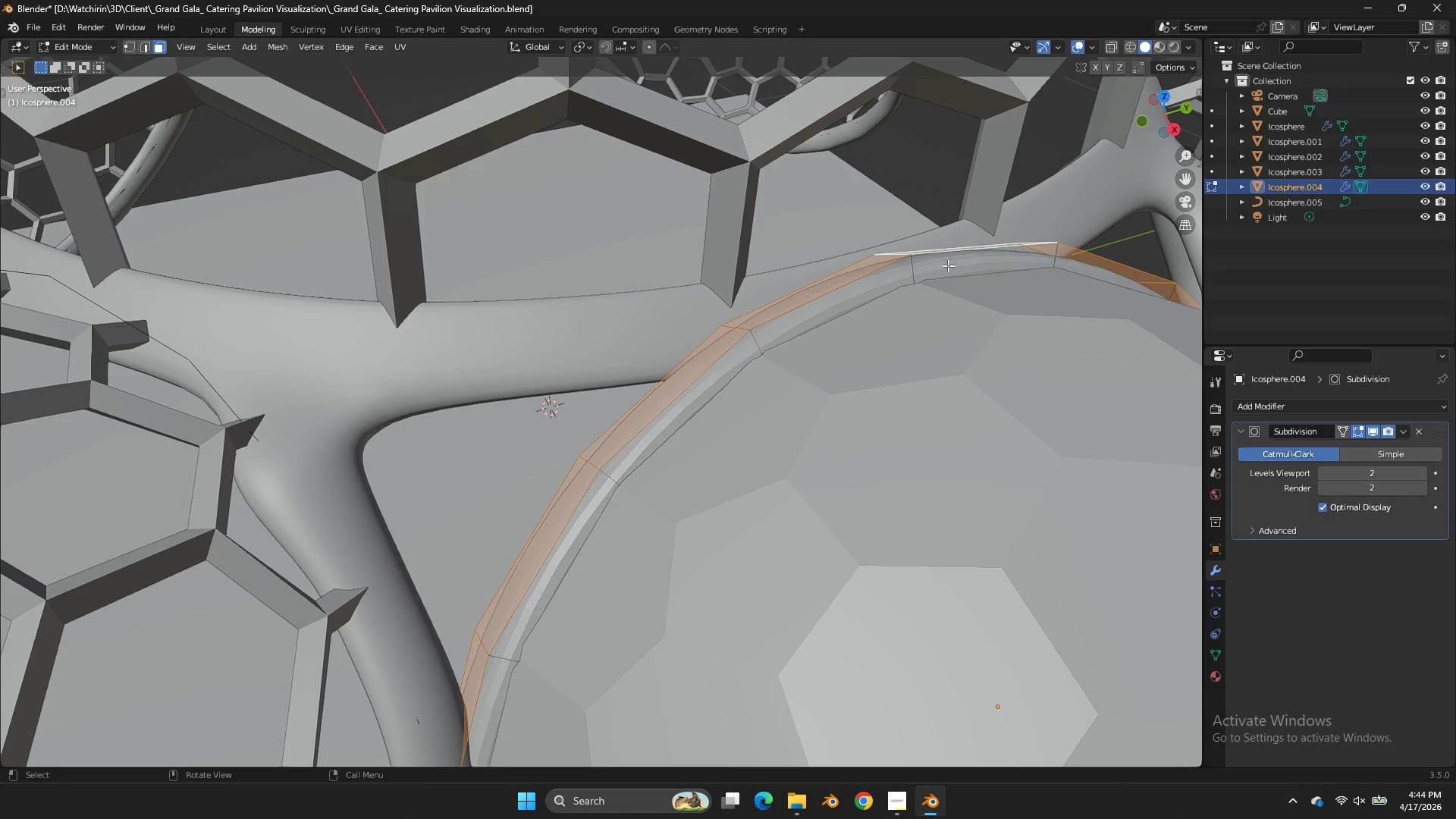 
key(Tab)
 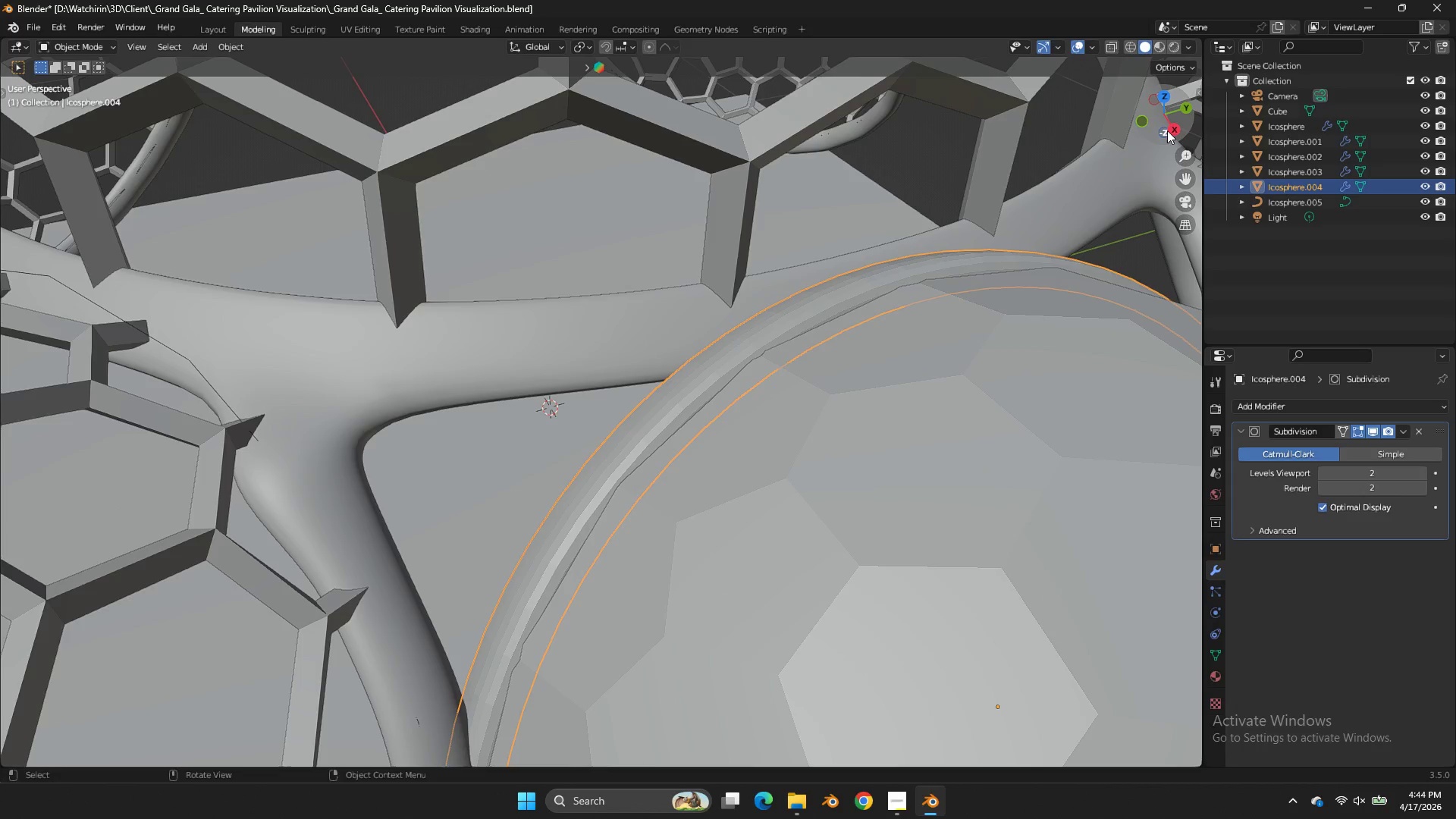 
left_click_drag(start_coordinate=[1170, 129], to_coordinate=[1186, 129])
 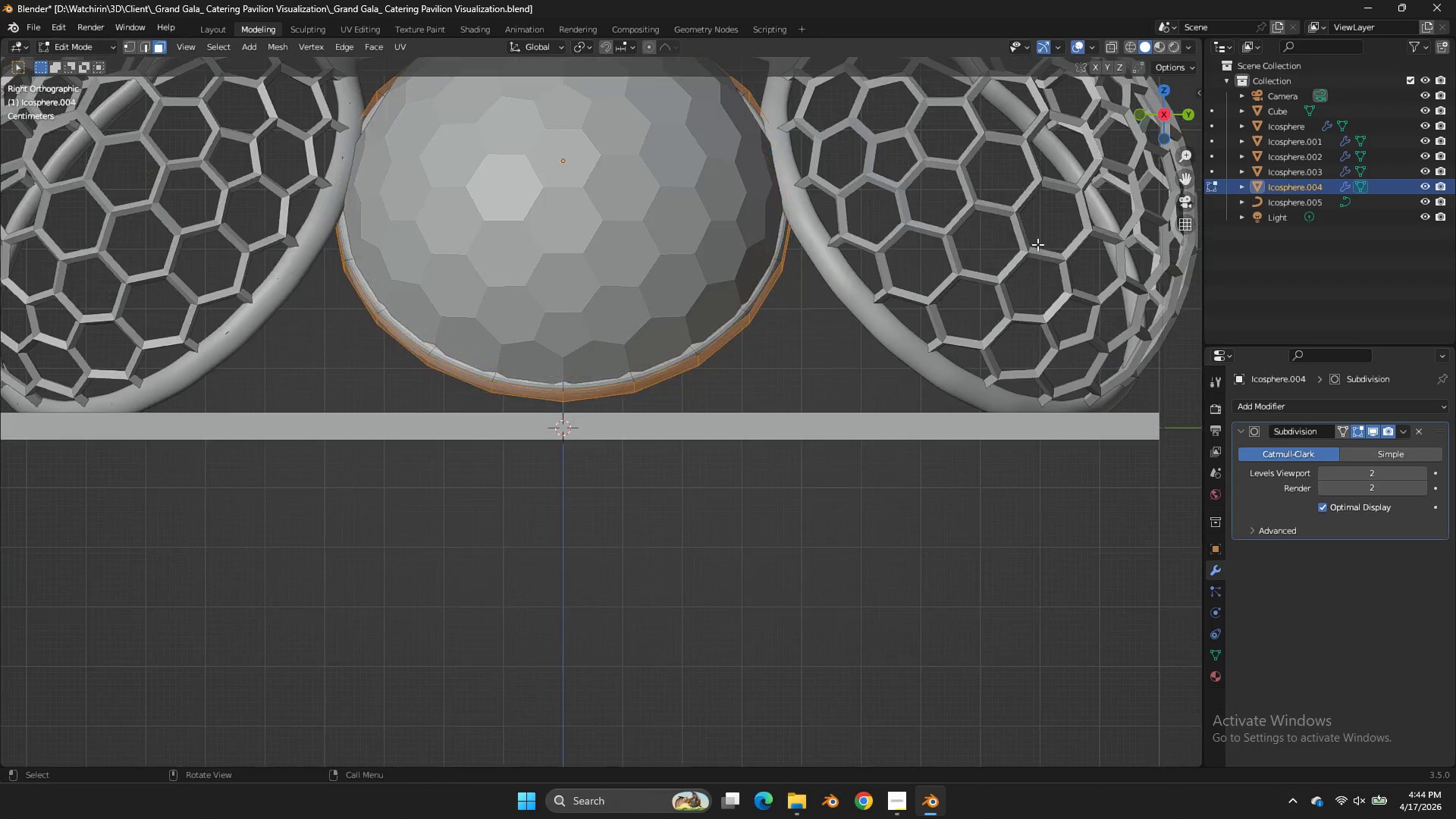 
key(Tab)
 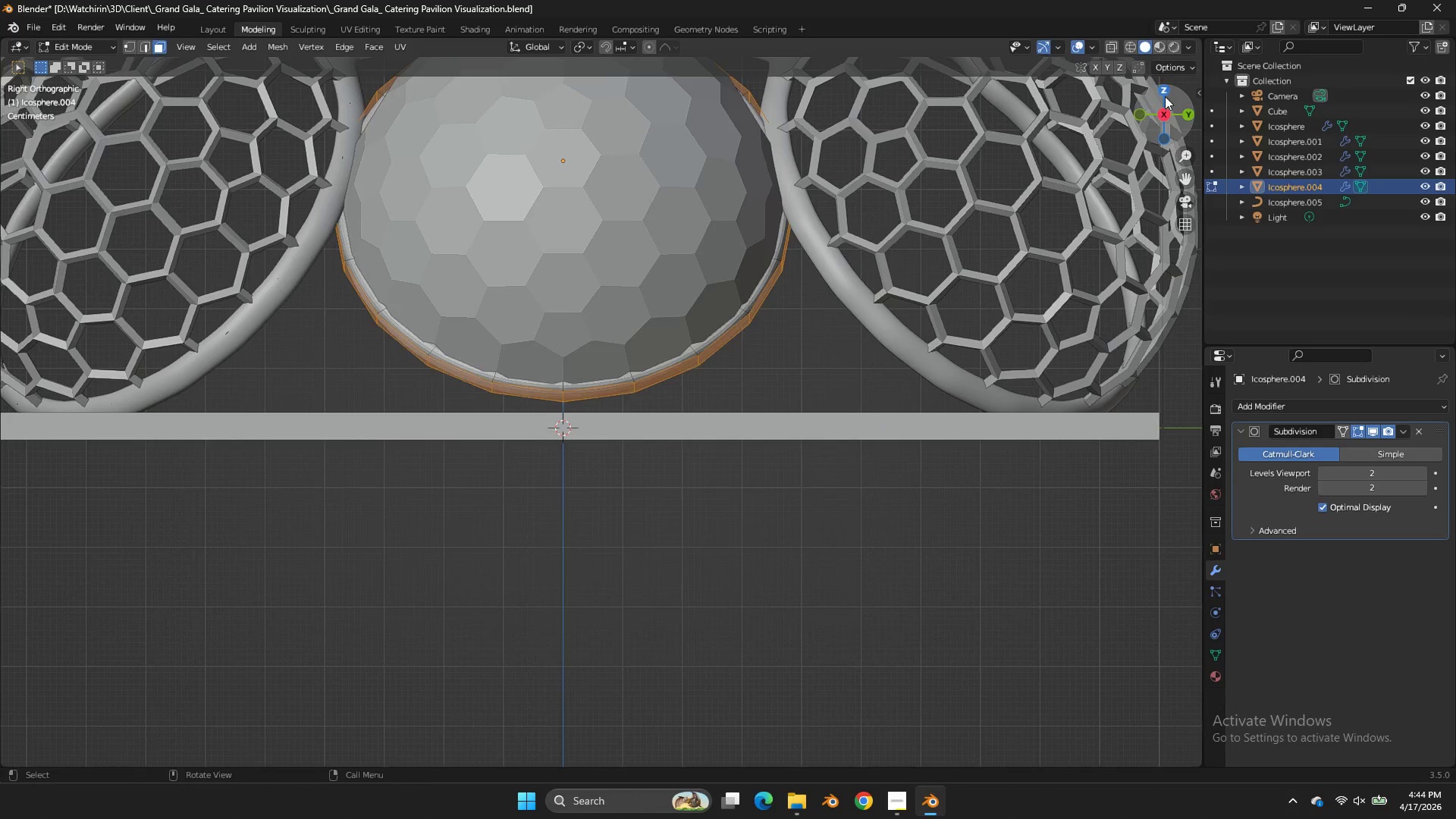 
key(Tab)
 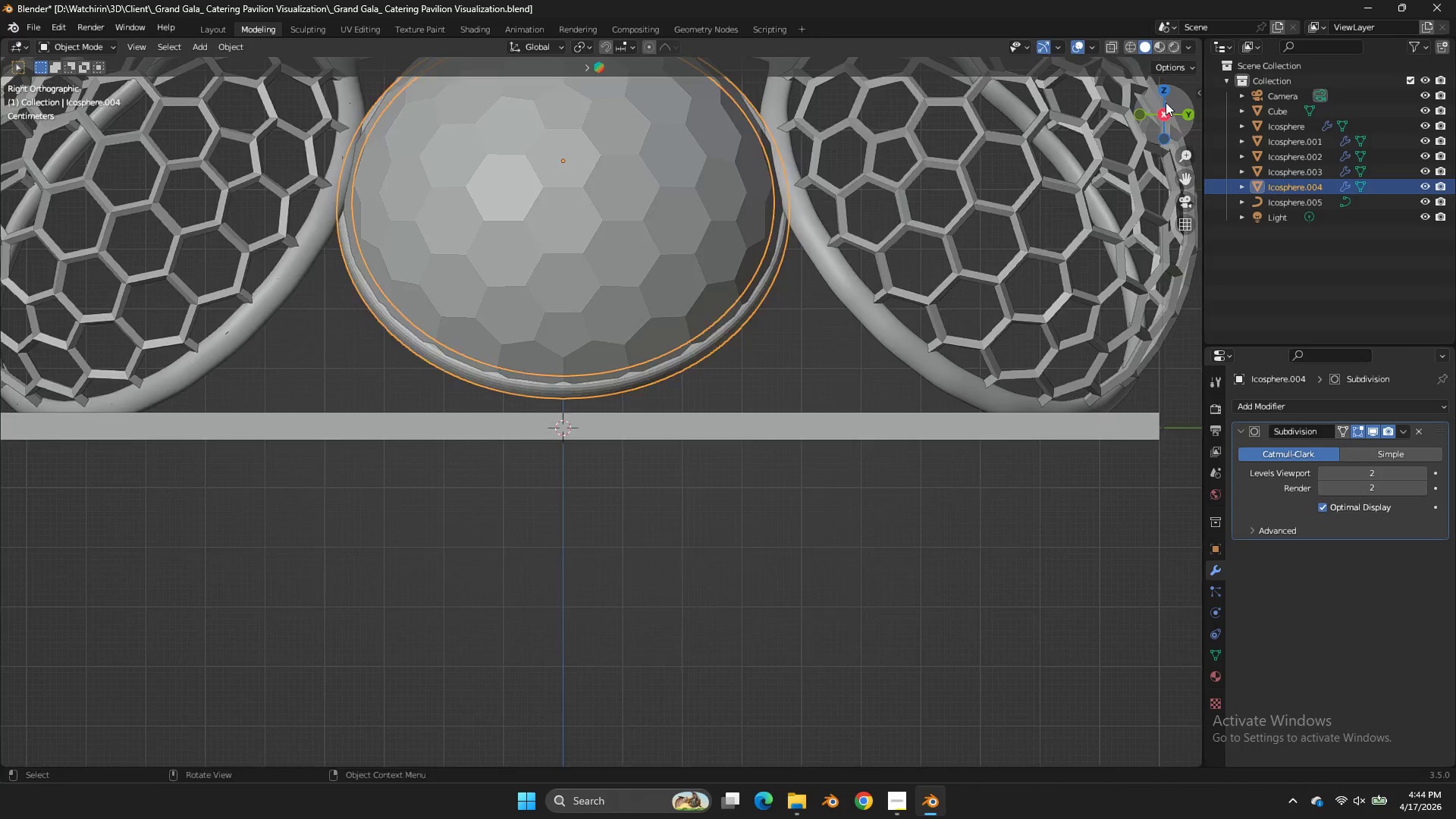 
left_click_drag(start_coordinate=[1166, 102], to_coordinate=[13, 148])
 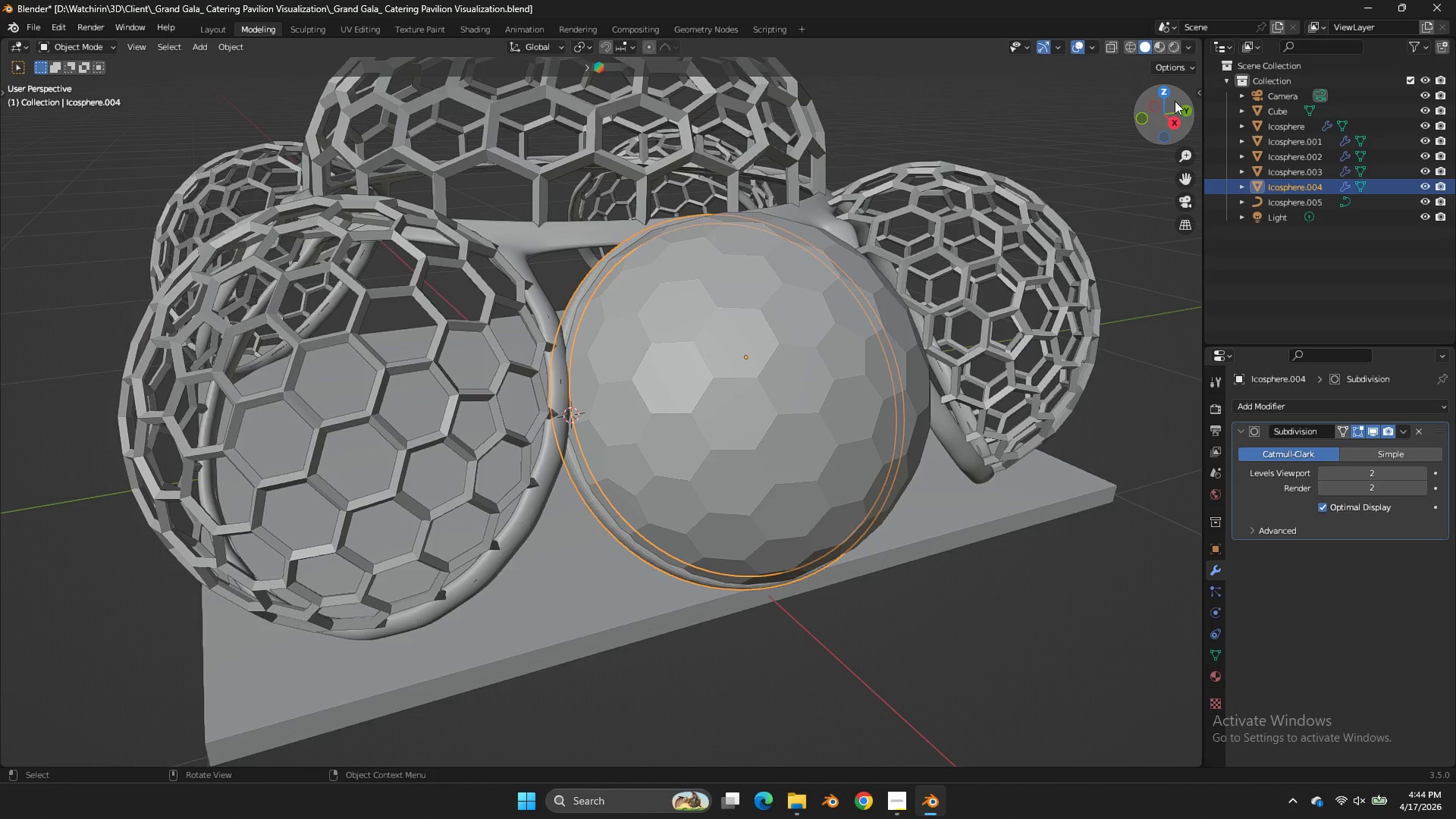 
left_click_drag(start_coordinate=[1175, 101], to_coordinate=[1084, 117])
 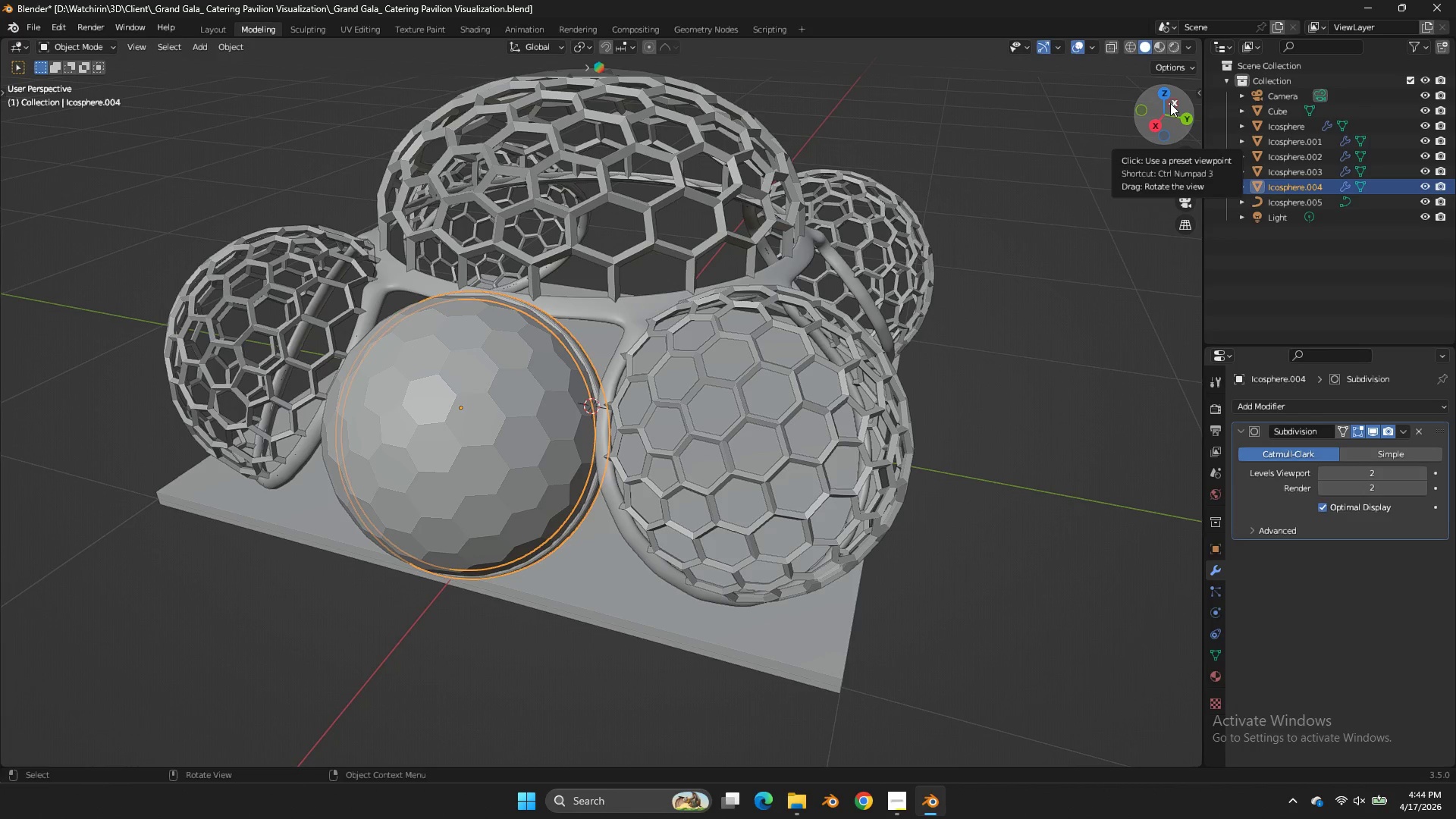 
scroll: coordinate [1175, 101], scroll_direction: down, amount: 4.0
 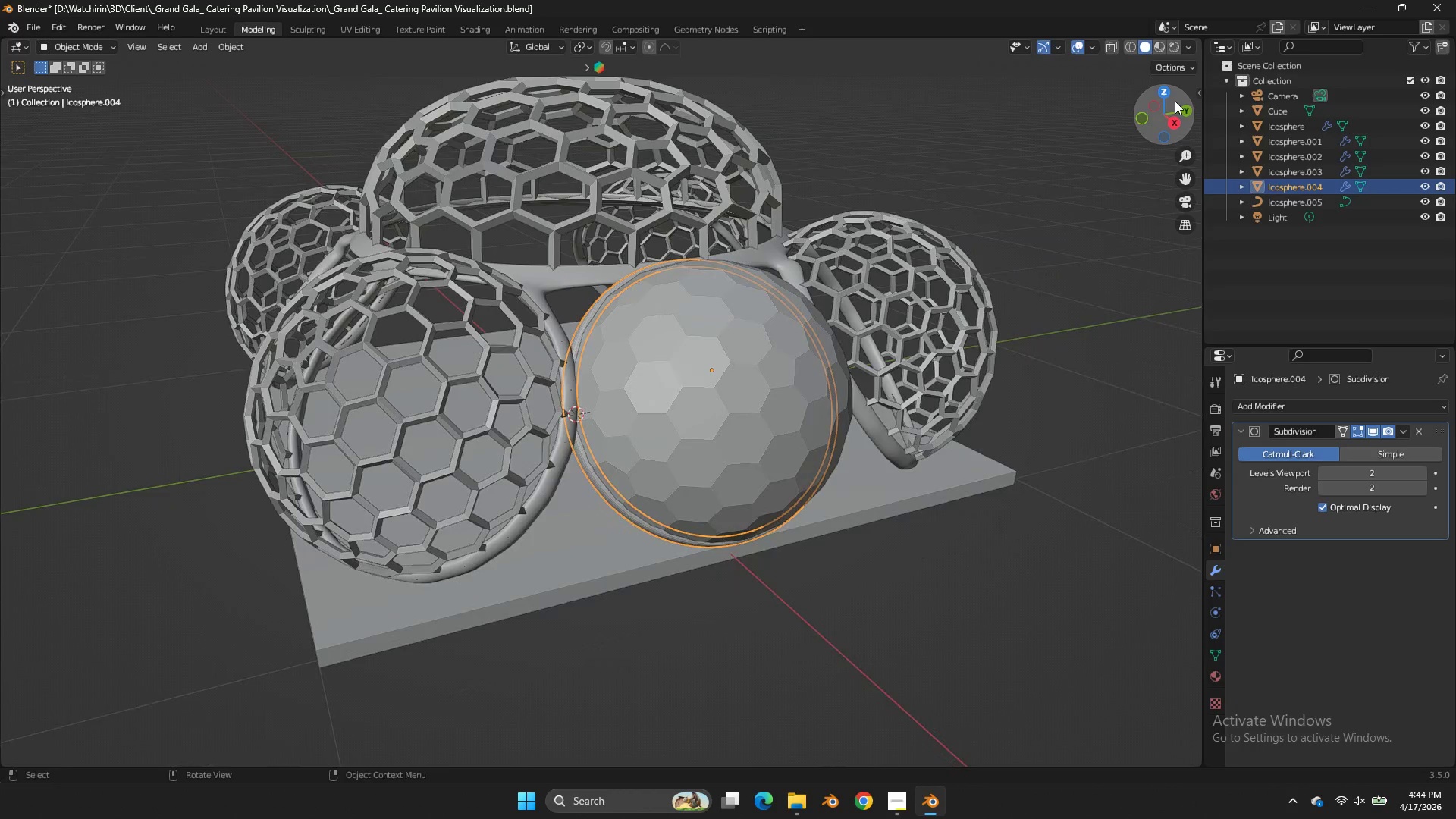 
wait(17.16)
 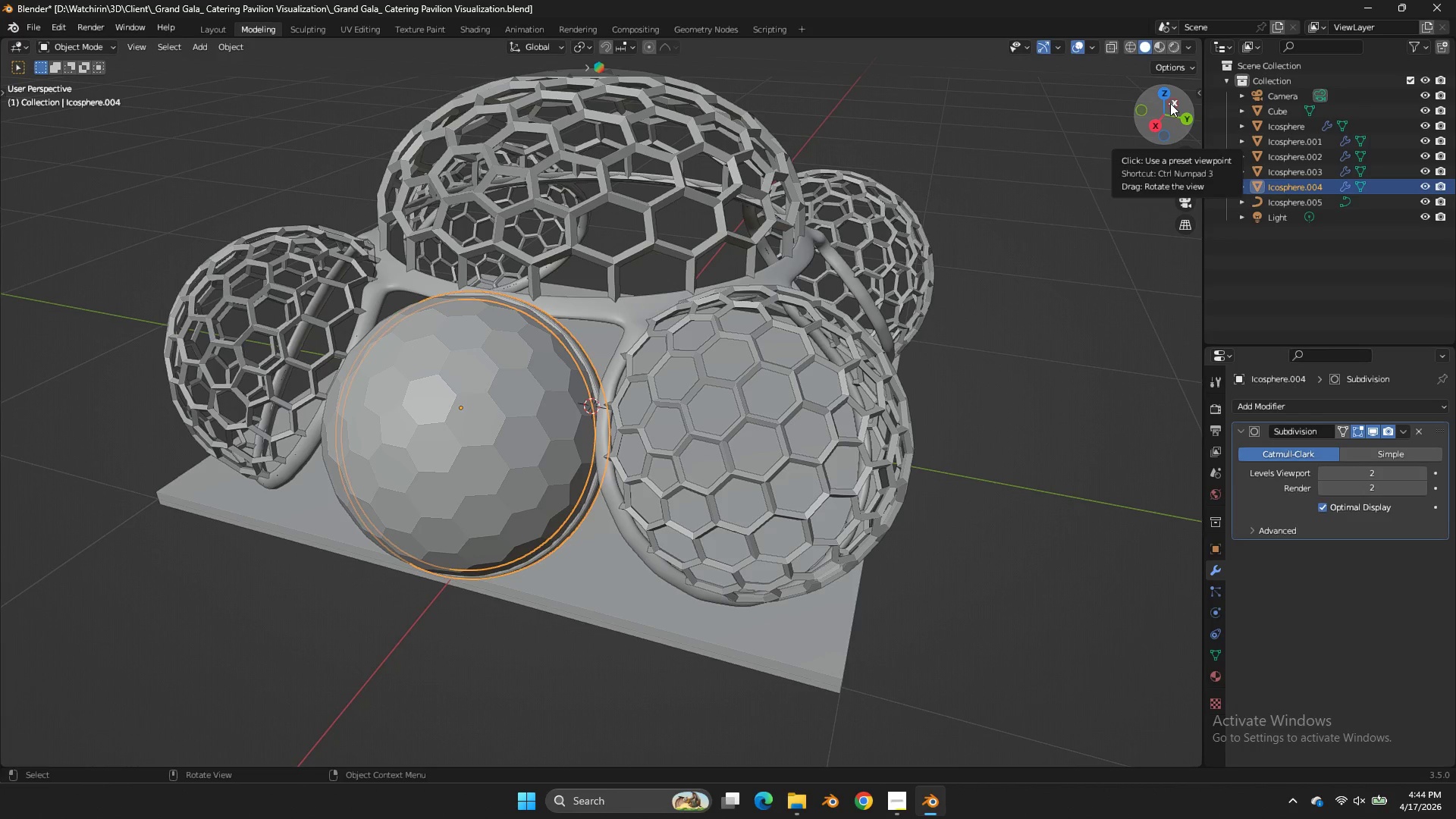 
left_click([538, 372])
 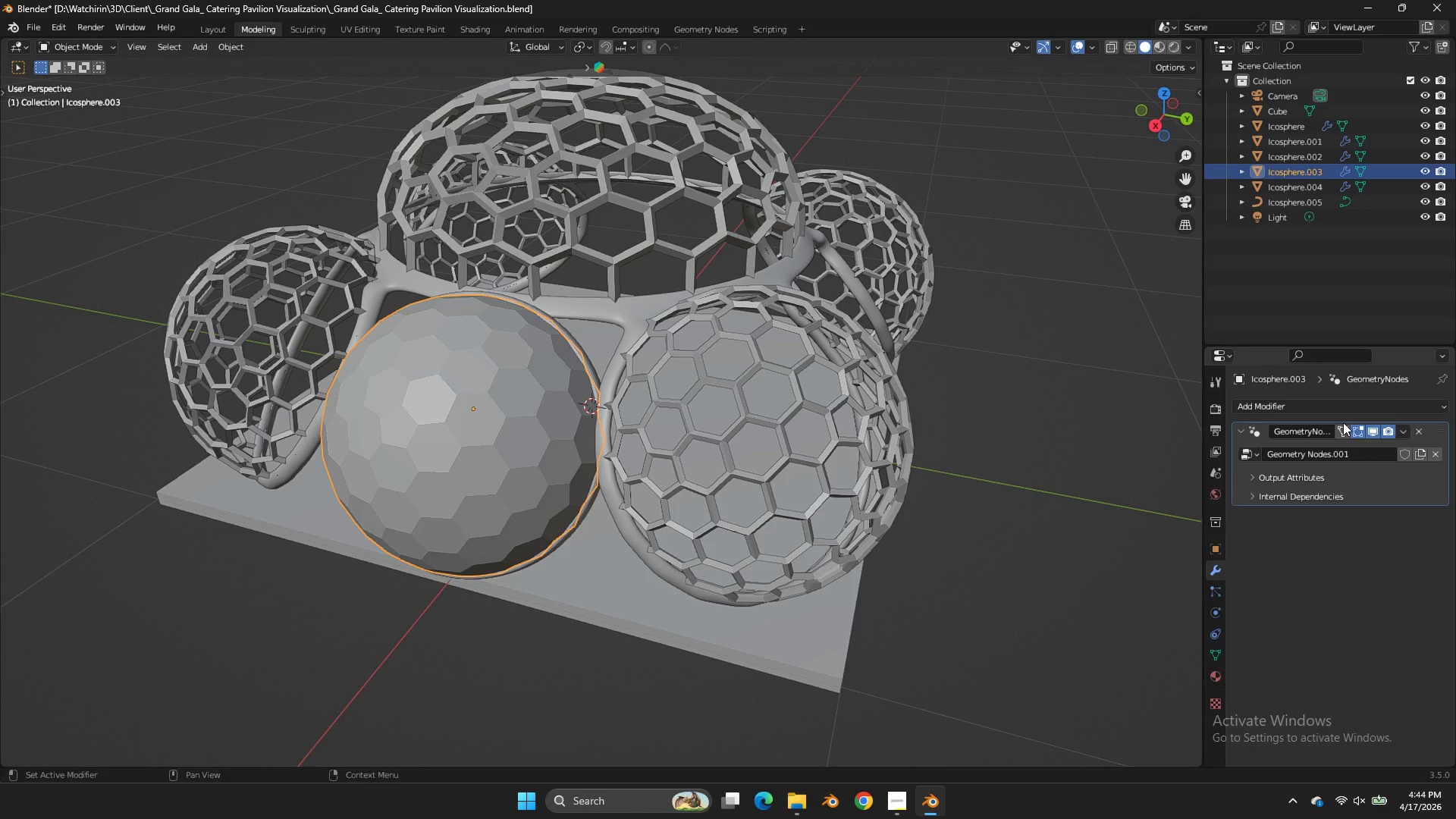 
left_click([1330, 409])
 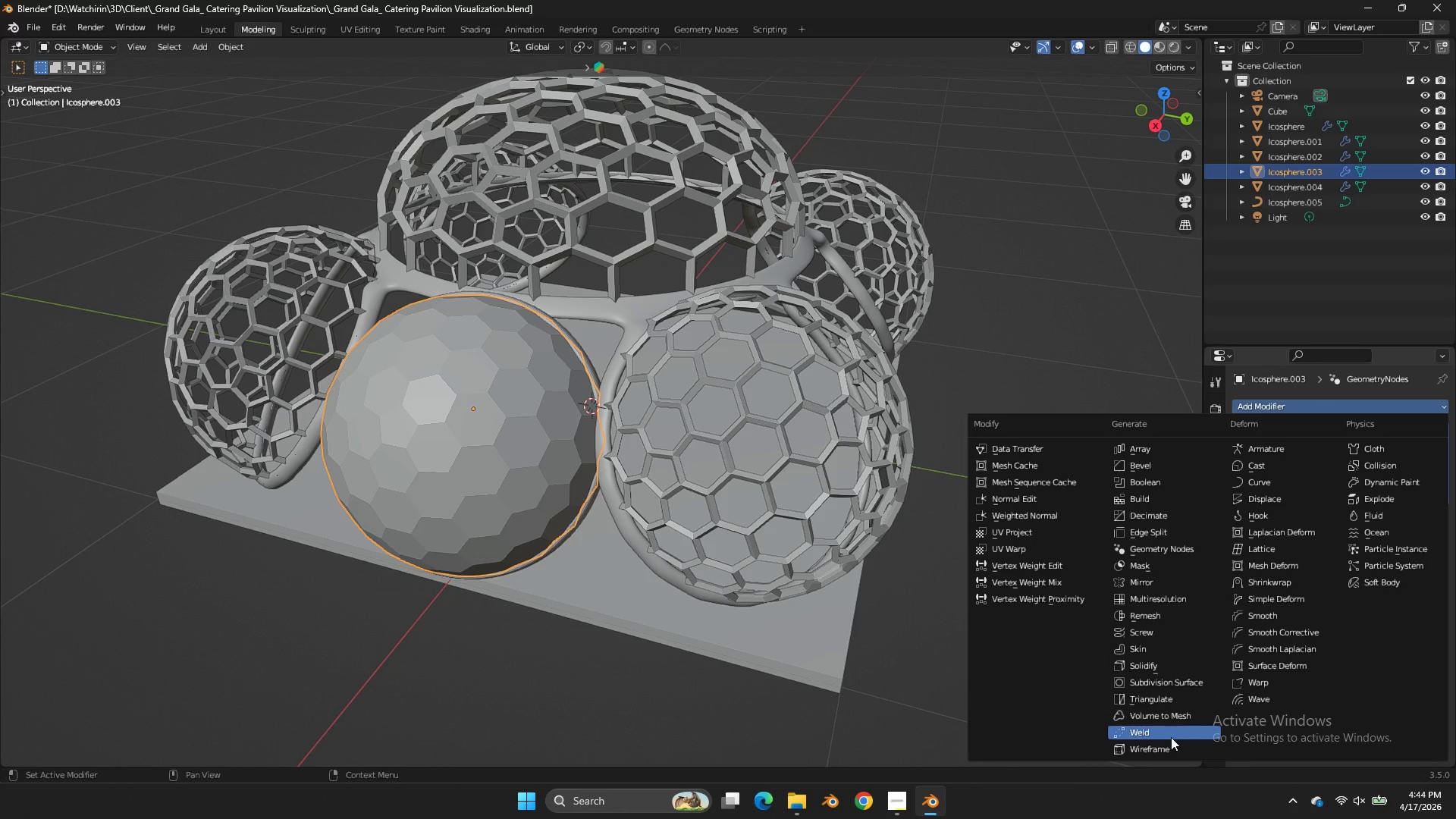 
double_click([1168, 747])
 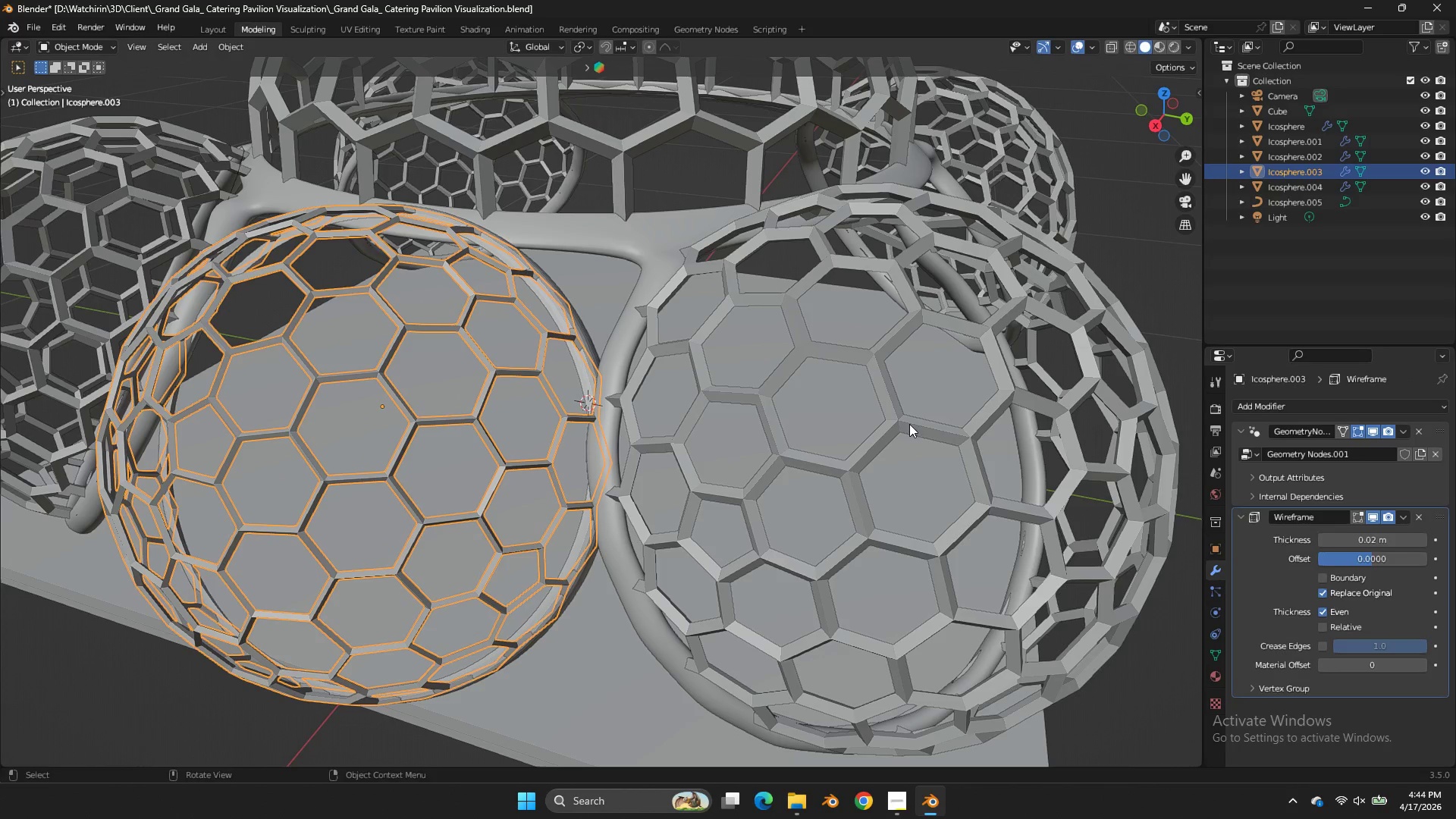 
scroll: coordinate [907, 426], scroll_direction: up, amount: 2.0
 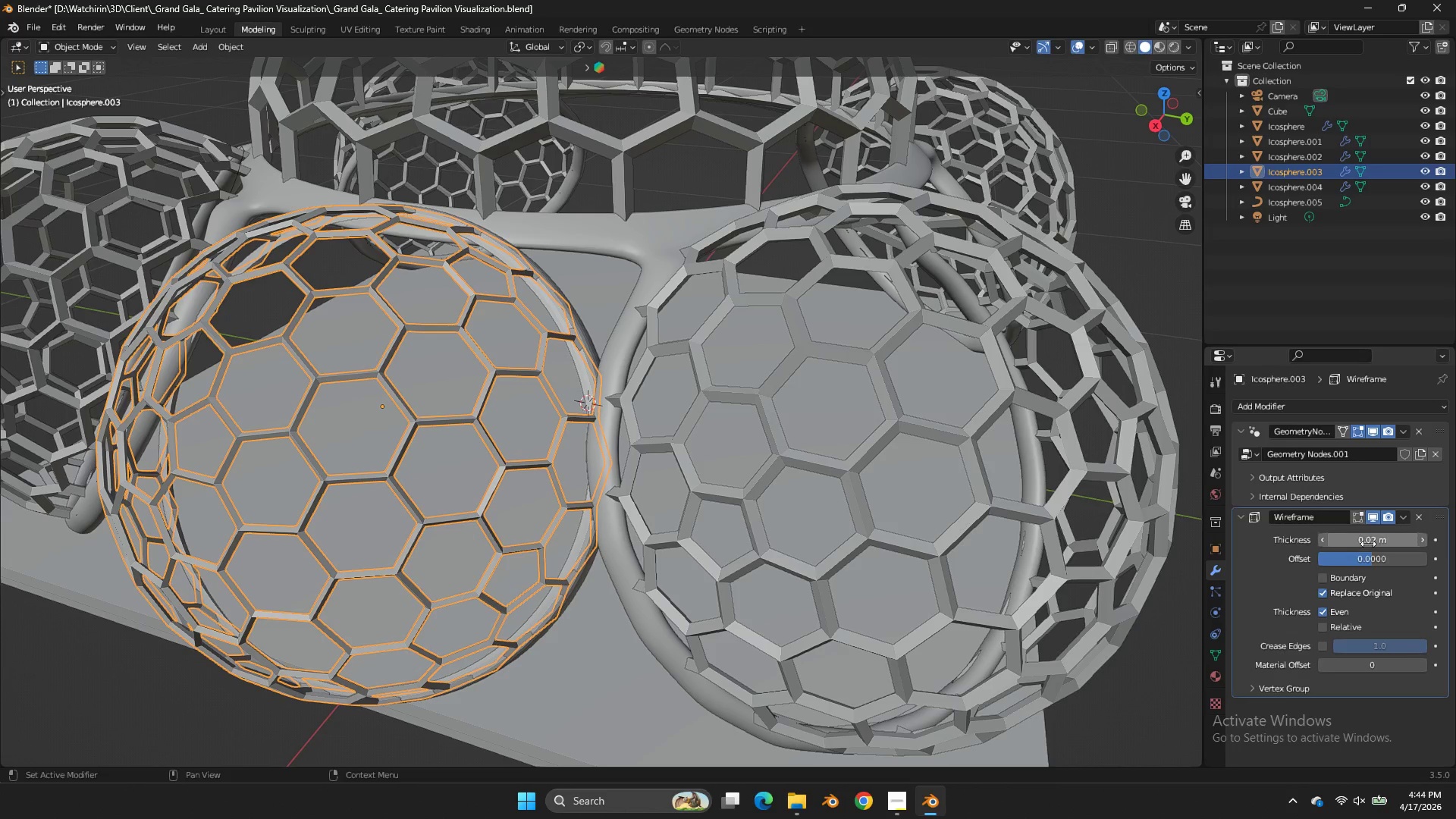 
left_click_drag(start_coordinate=[1368, 544], to_coordinate=[651, 351])
 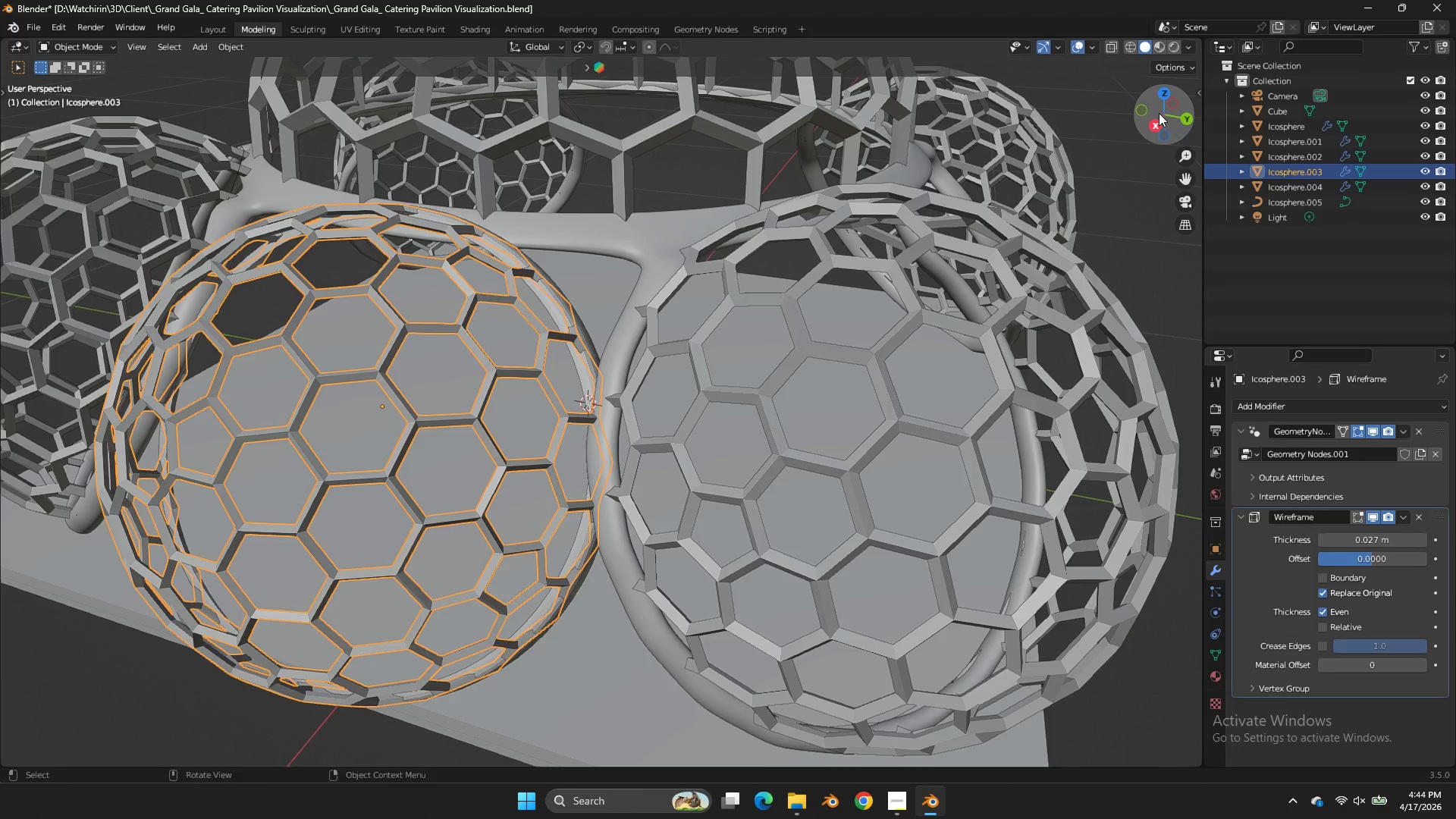 
left_click_drag(start_coordinate=[1159, 113], to_coordinate=[58, 130])
 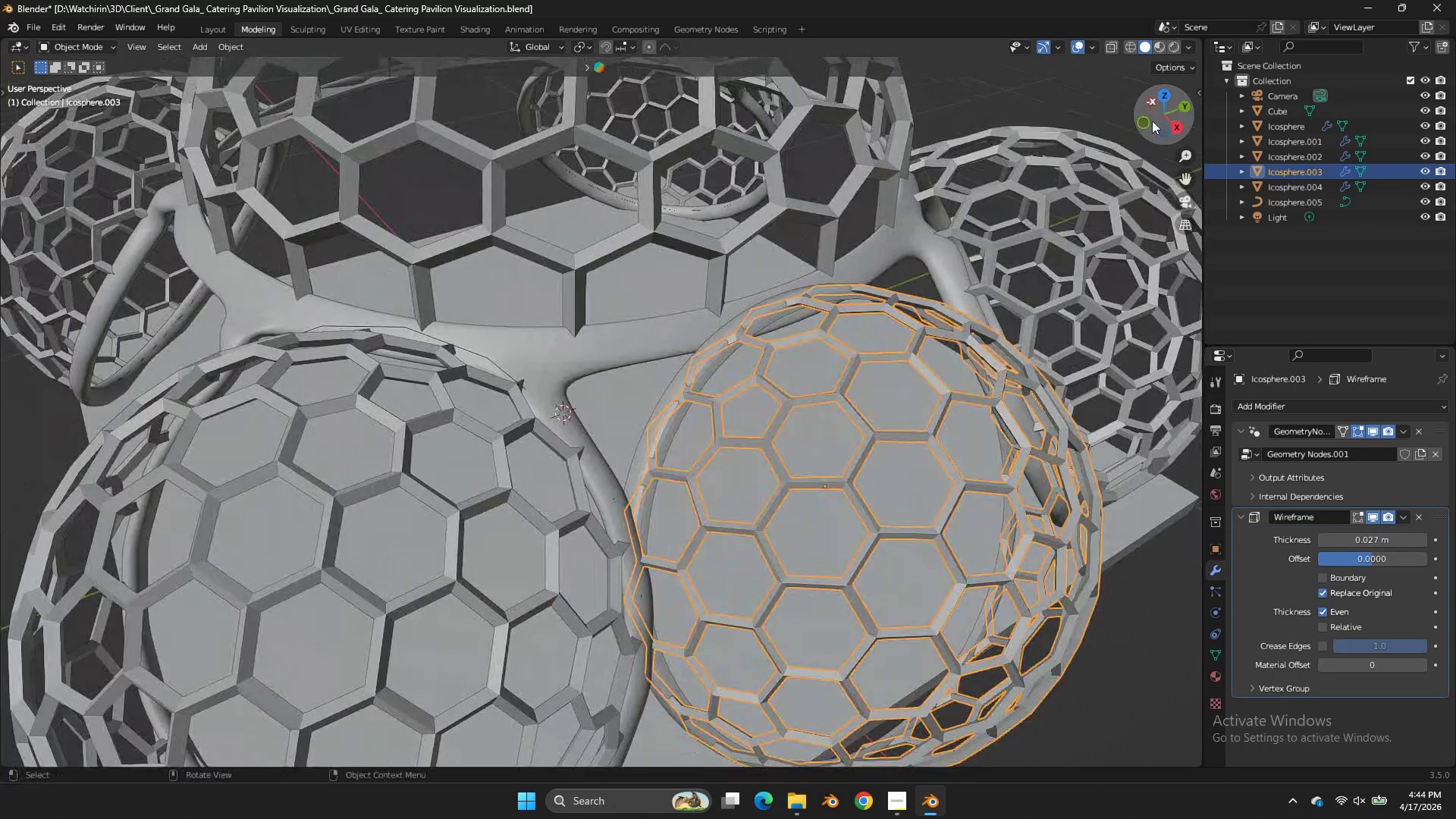 
key(Tab)
 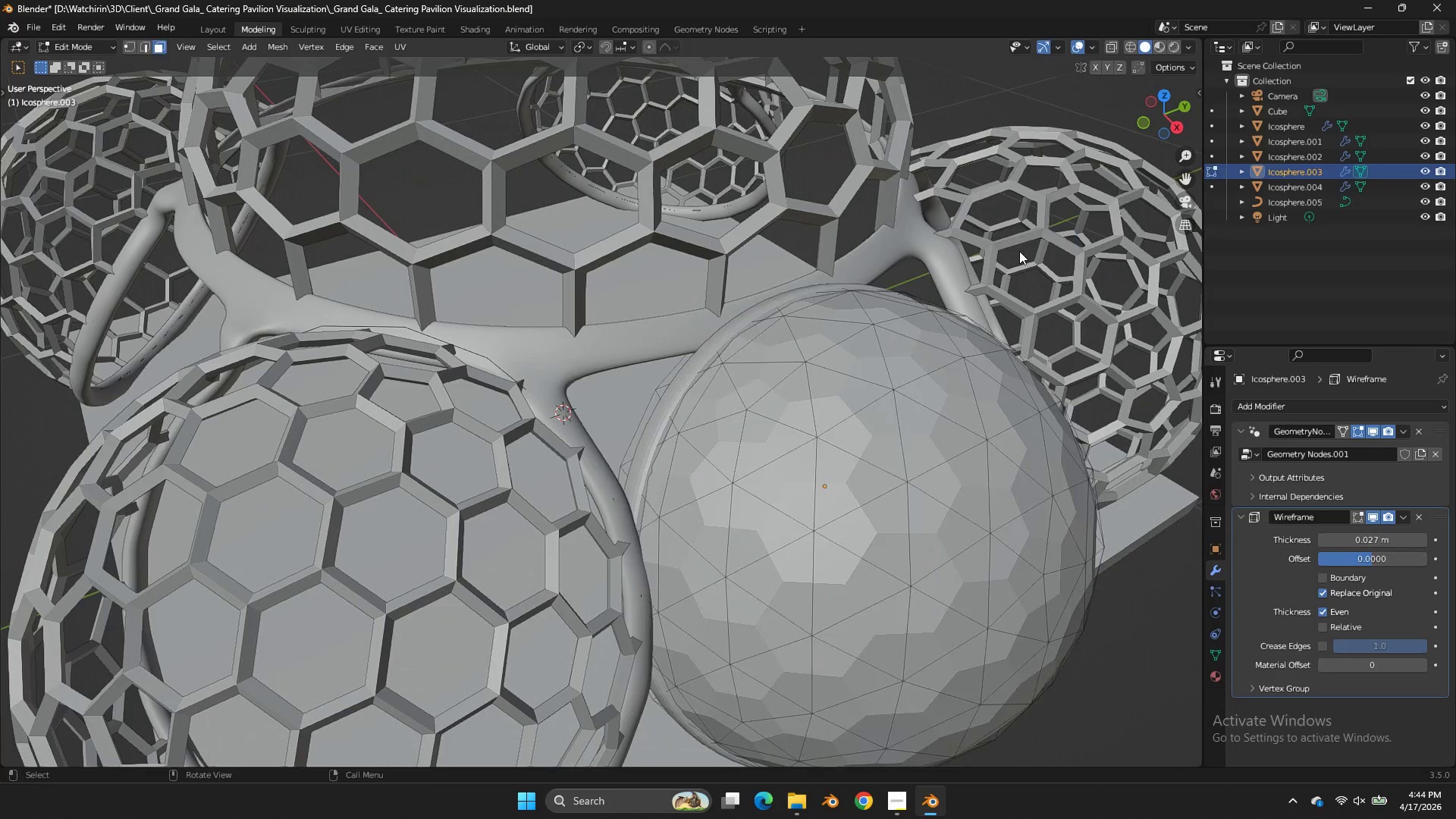 
key(Tab)
 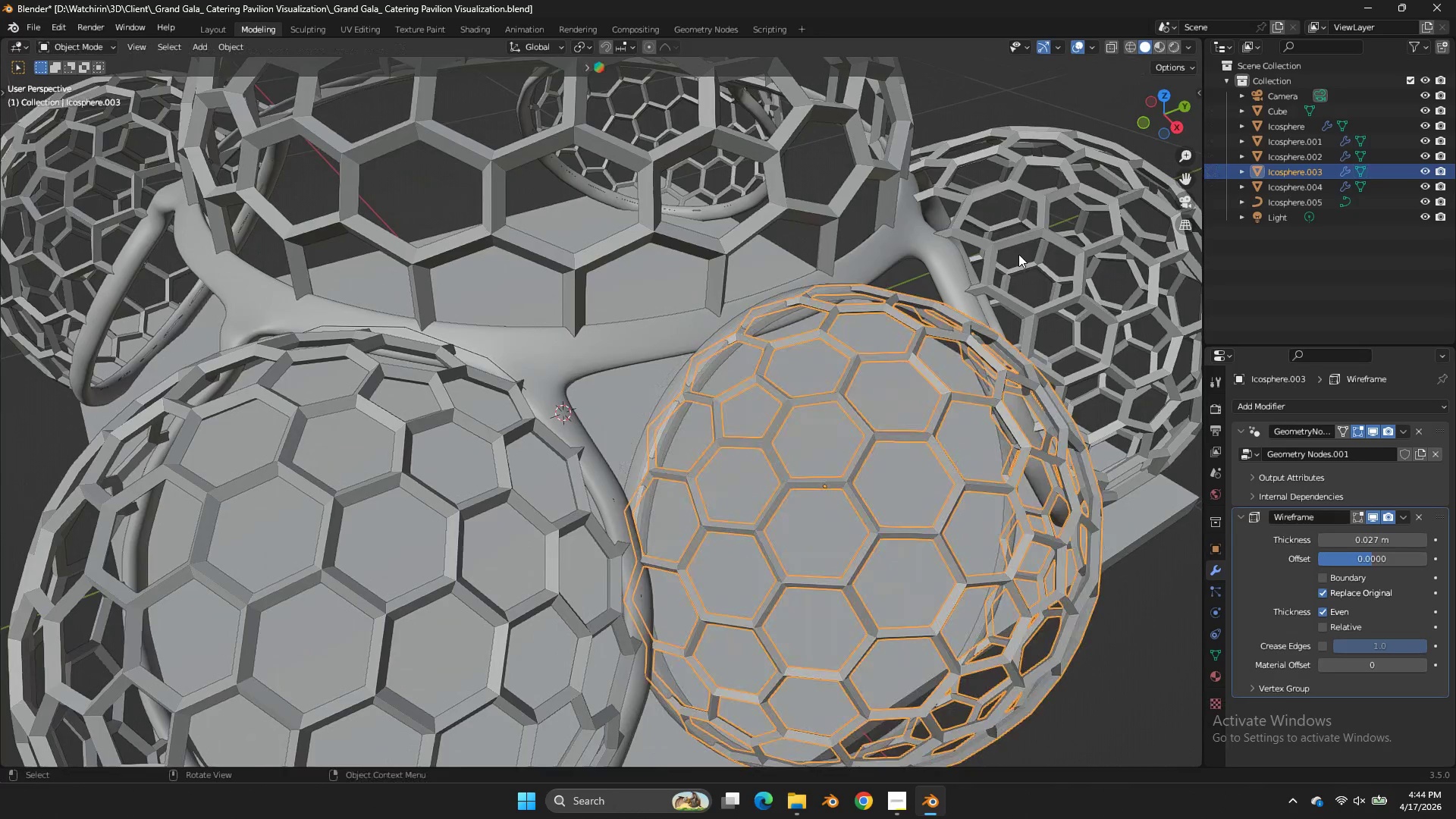 
left_click([1018, 254])
 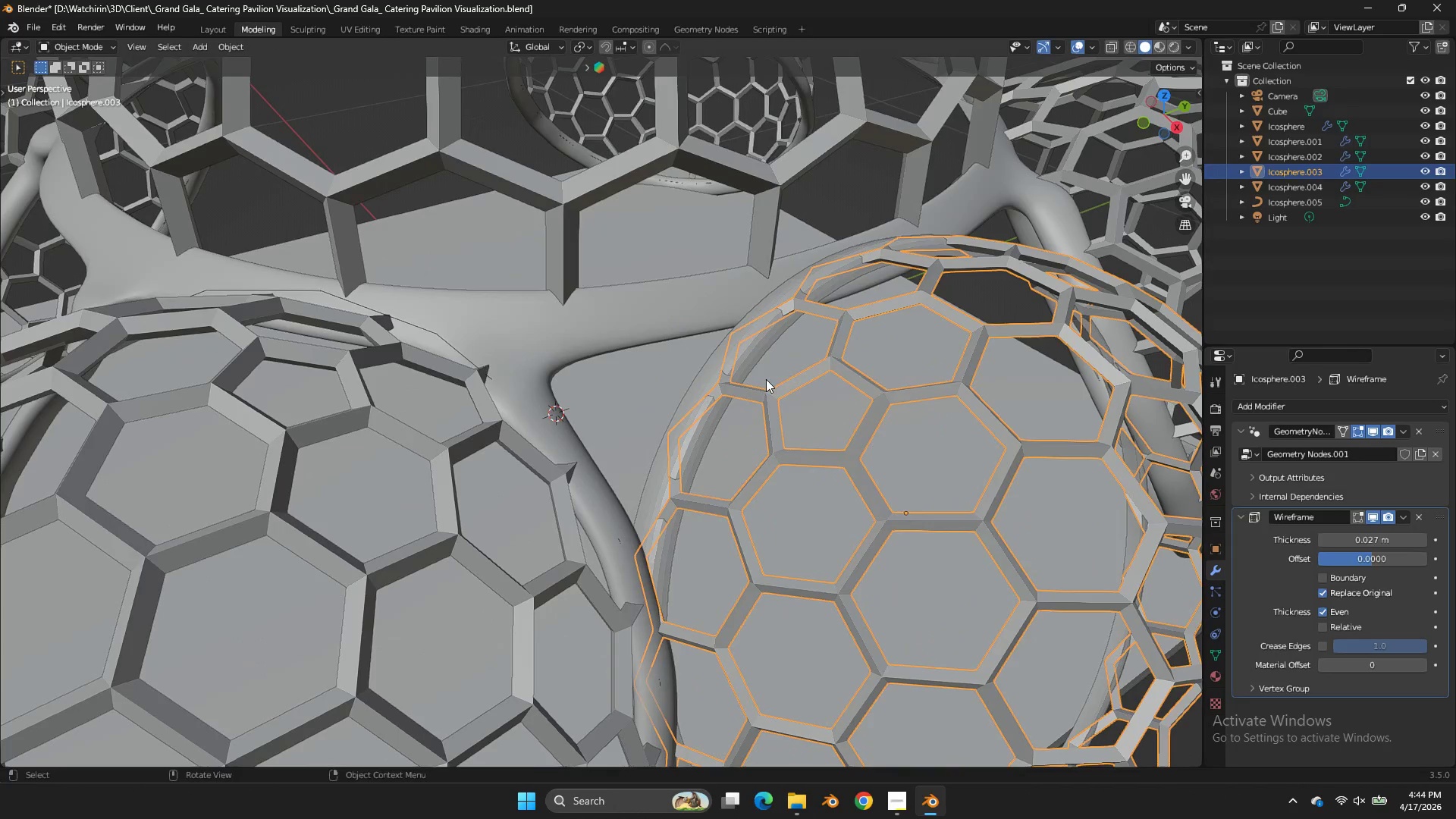 
scroll: coordinate [1018, 254], scroll_direction: up, amount: 1.0
 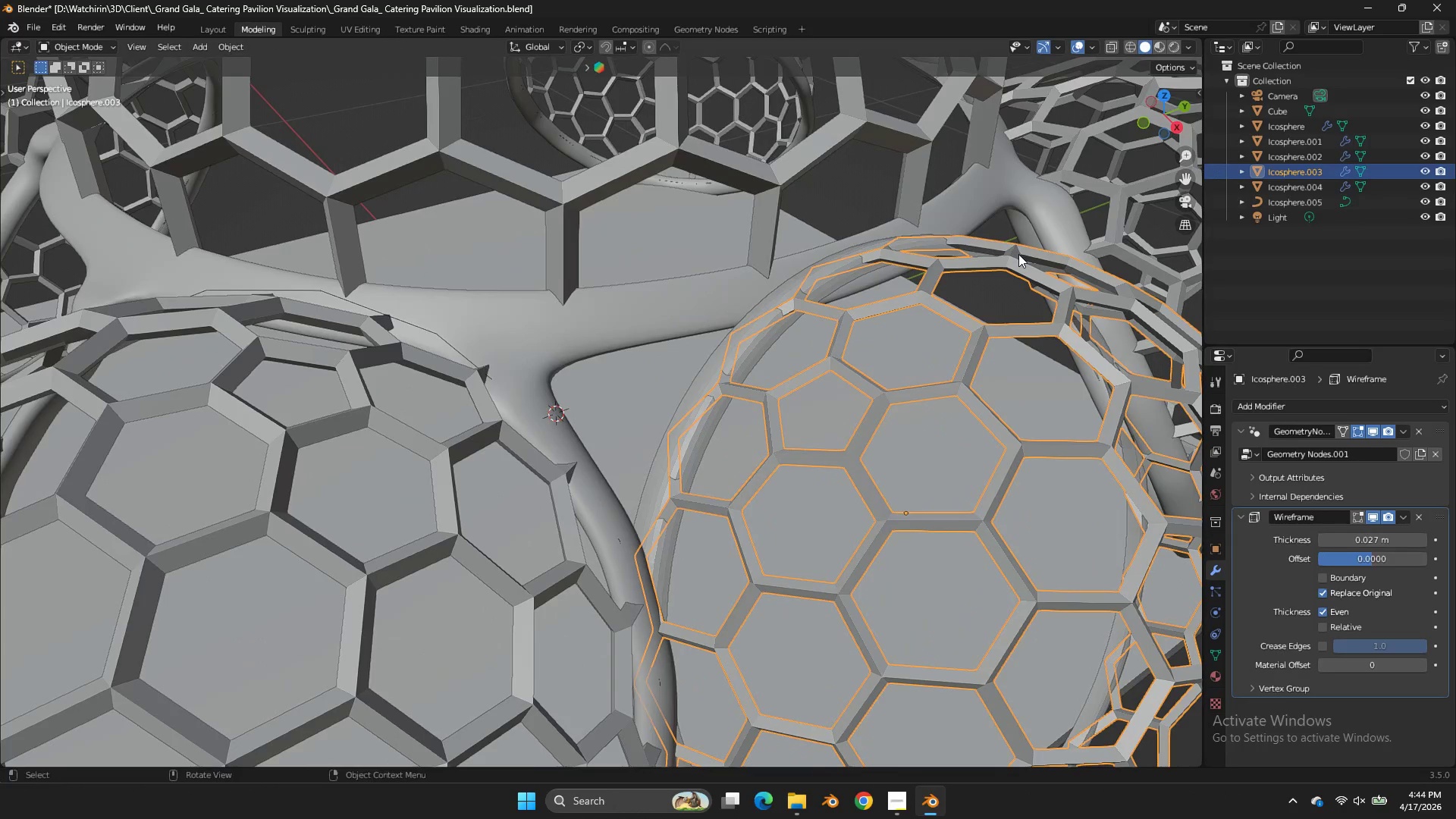 
left_click([783, 366])
 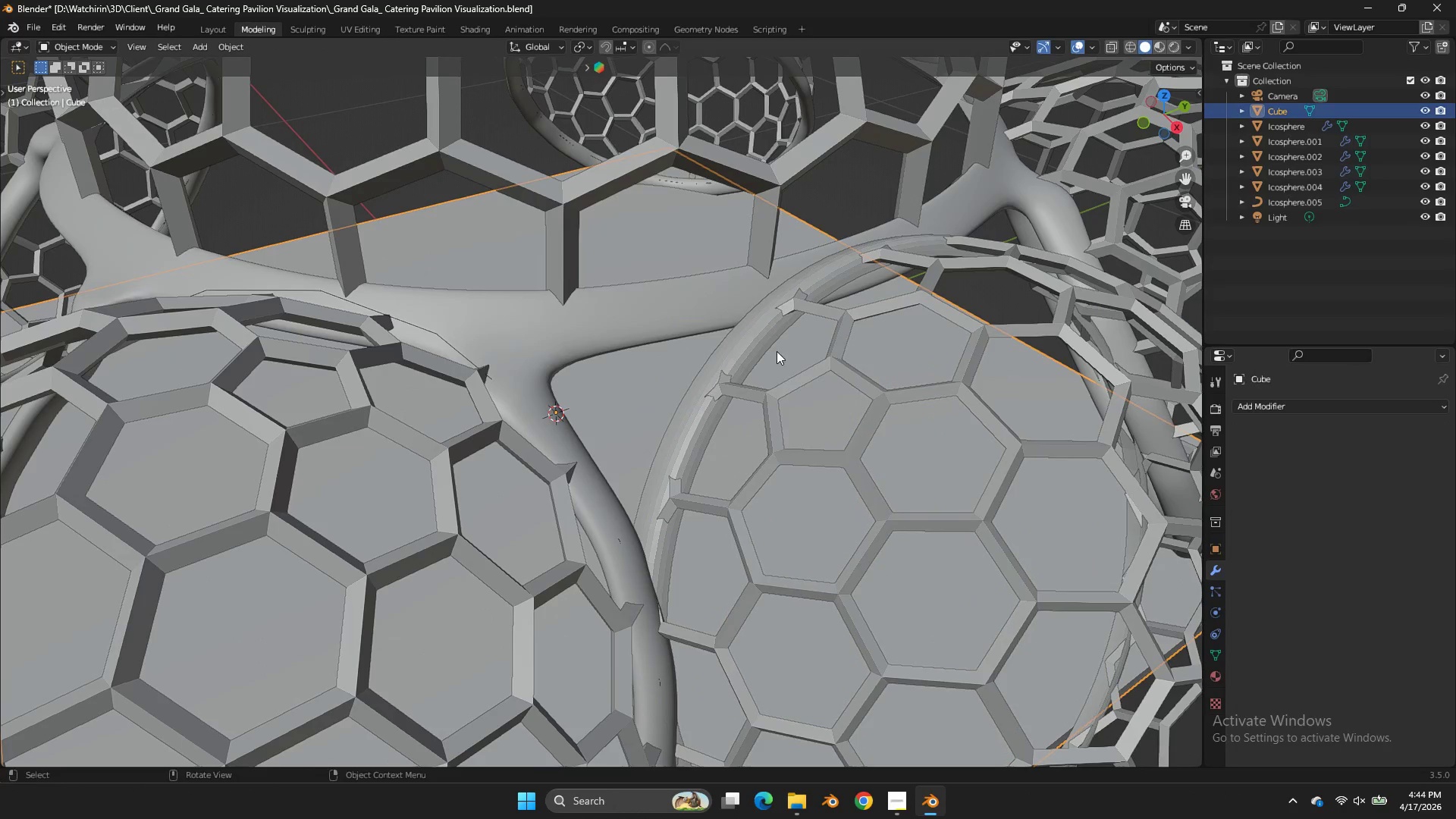 
left_click([774, 345])
 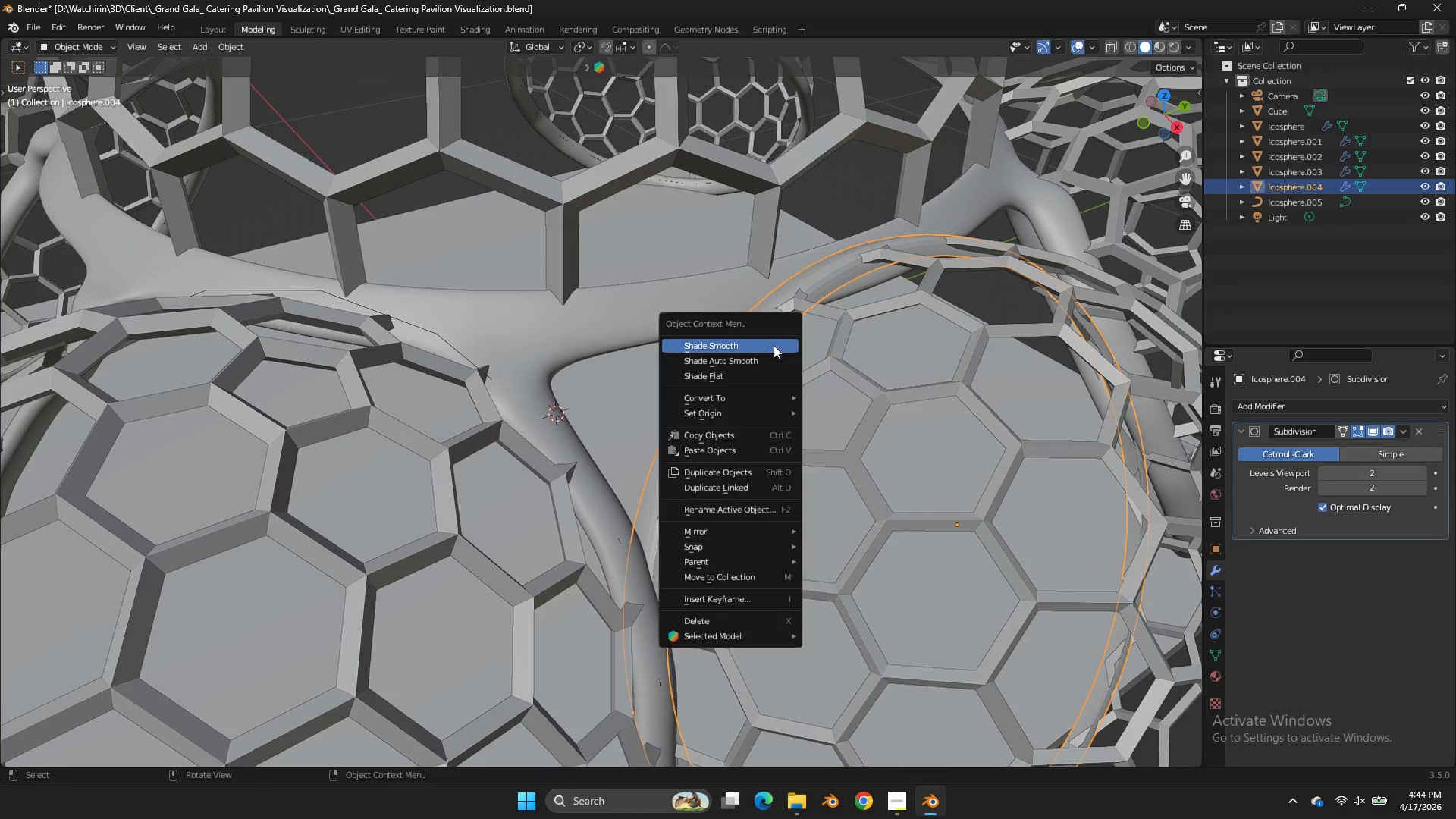 
right_click([774, 345])
 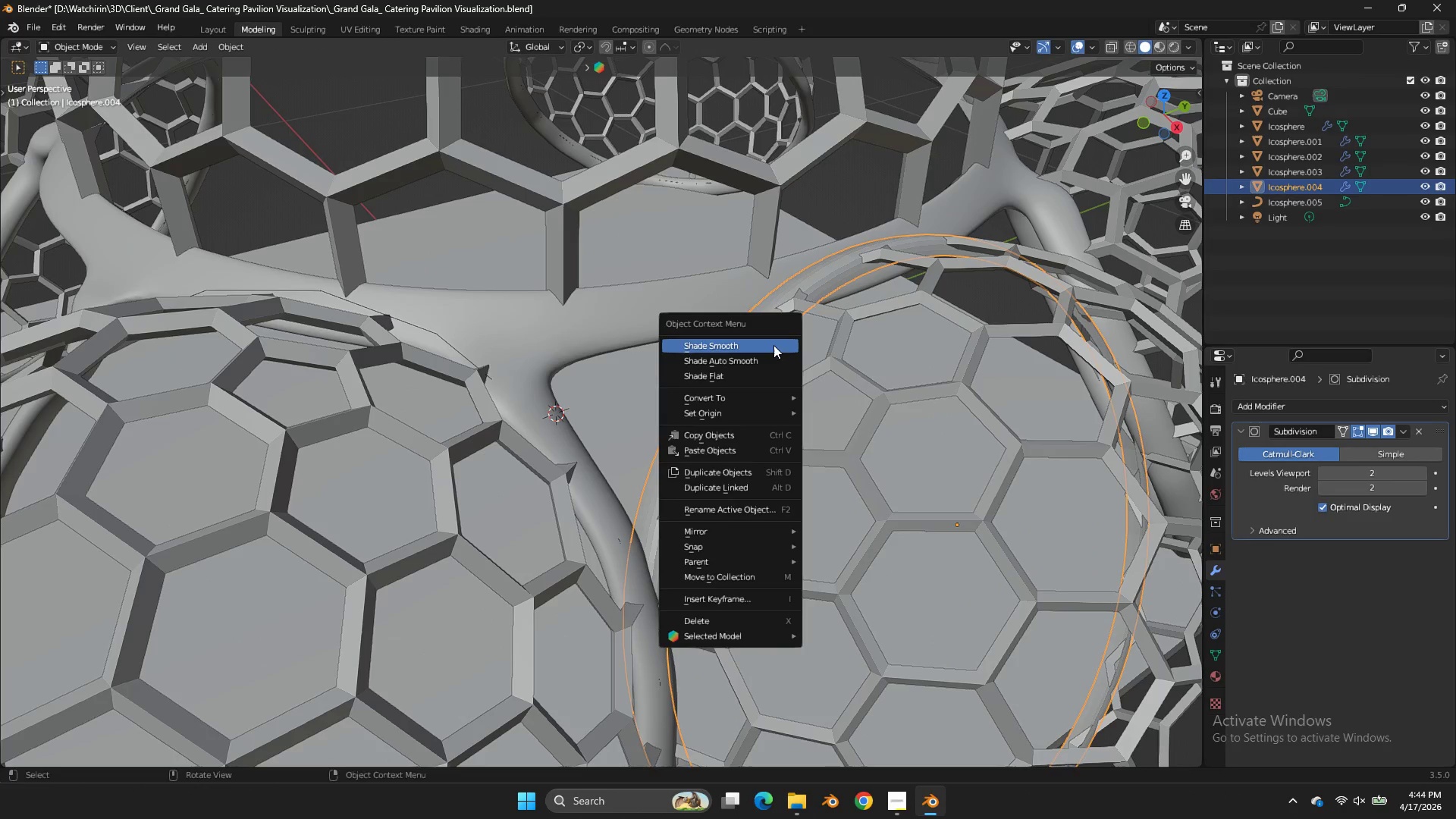 
left_click([774, 345])
 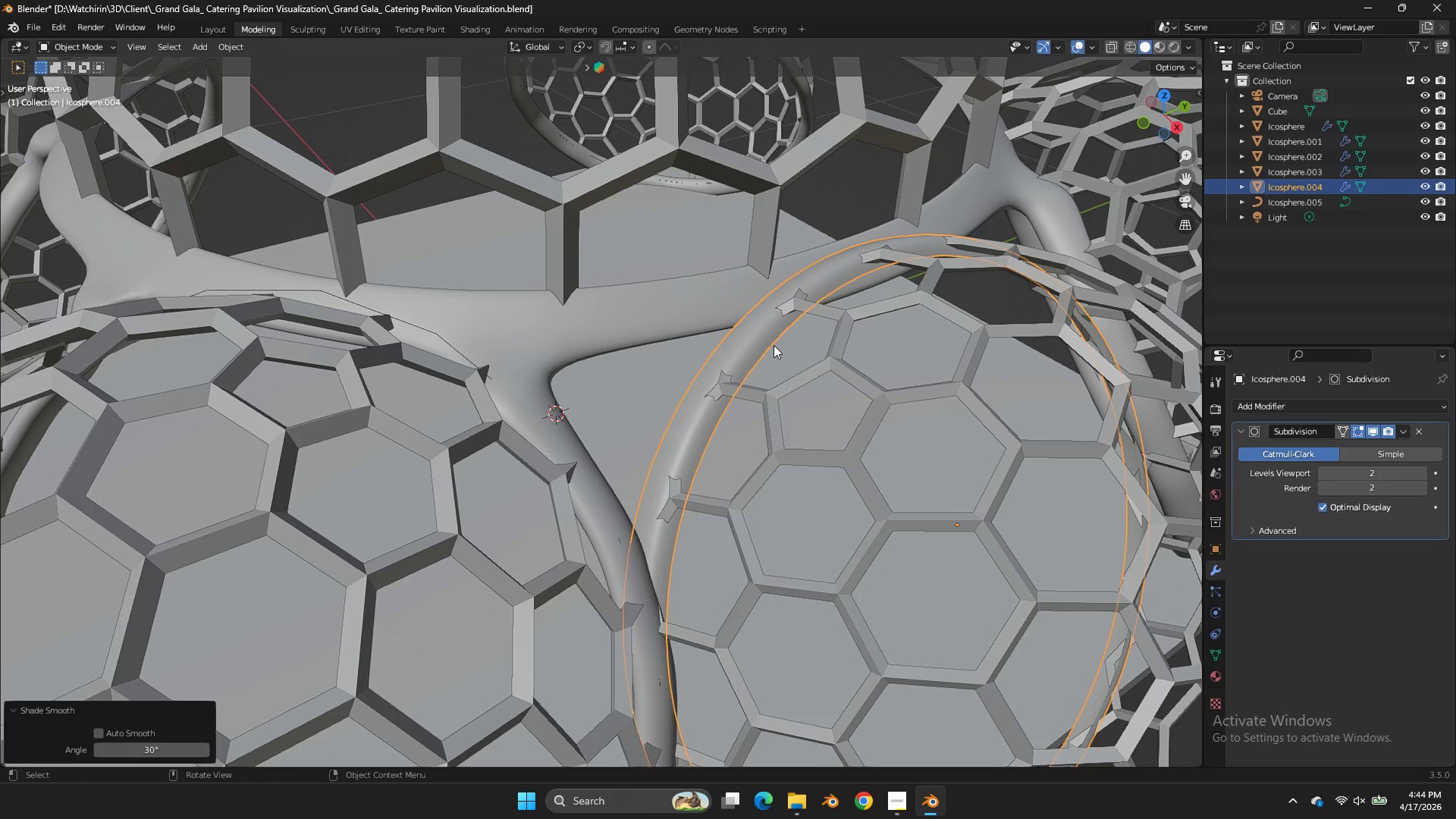 
key(Tab)
 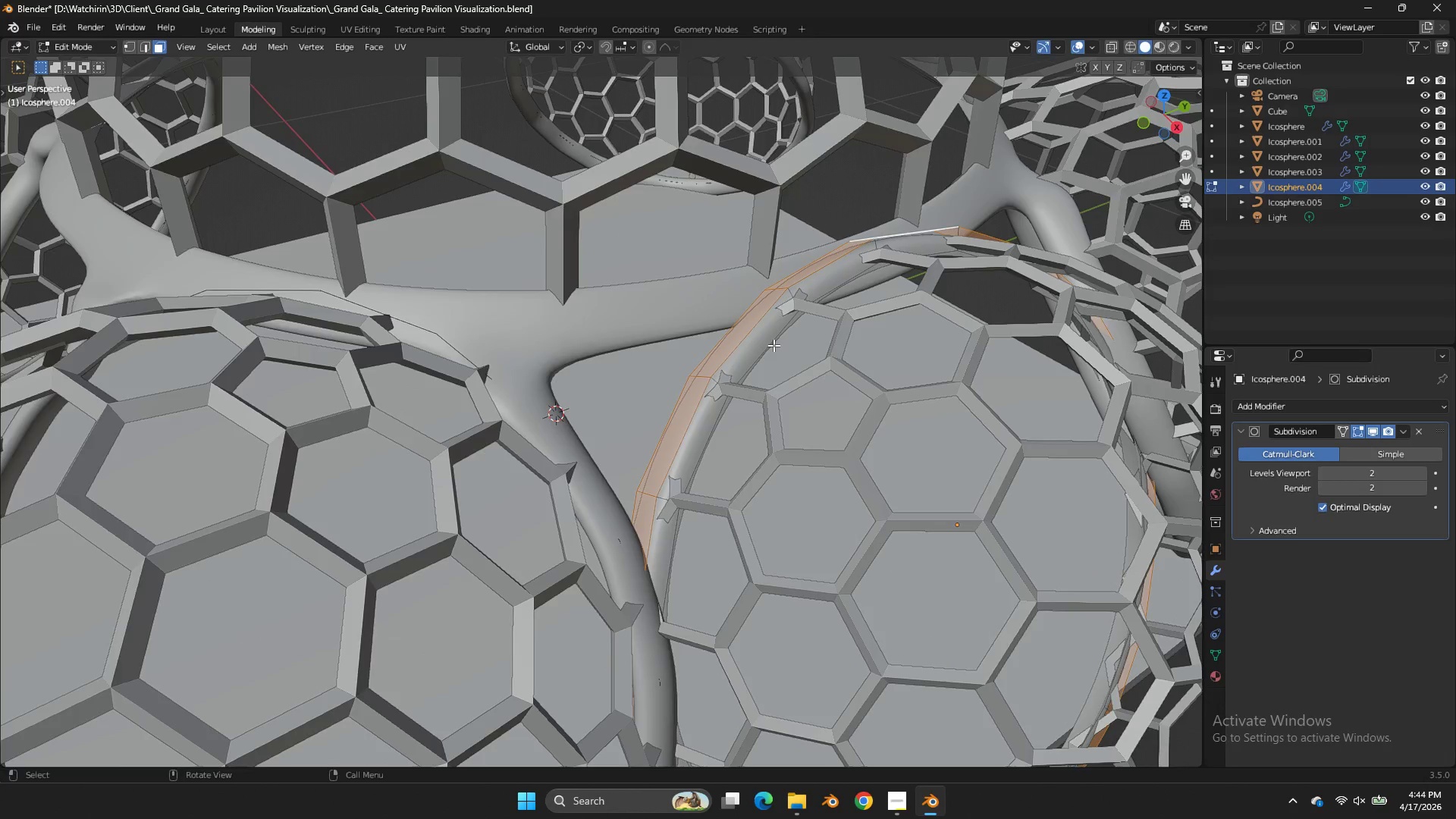 
scroll: coordinate [774, 345], scroll_direction: none, amount: 0.0
 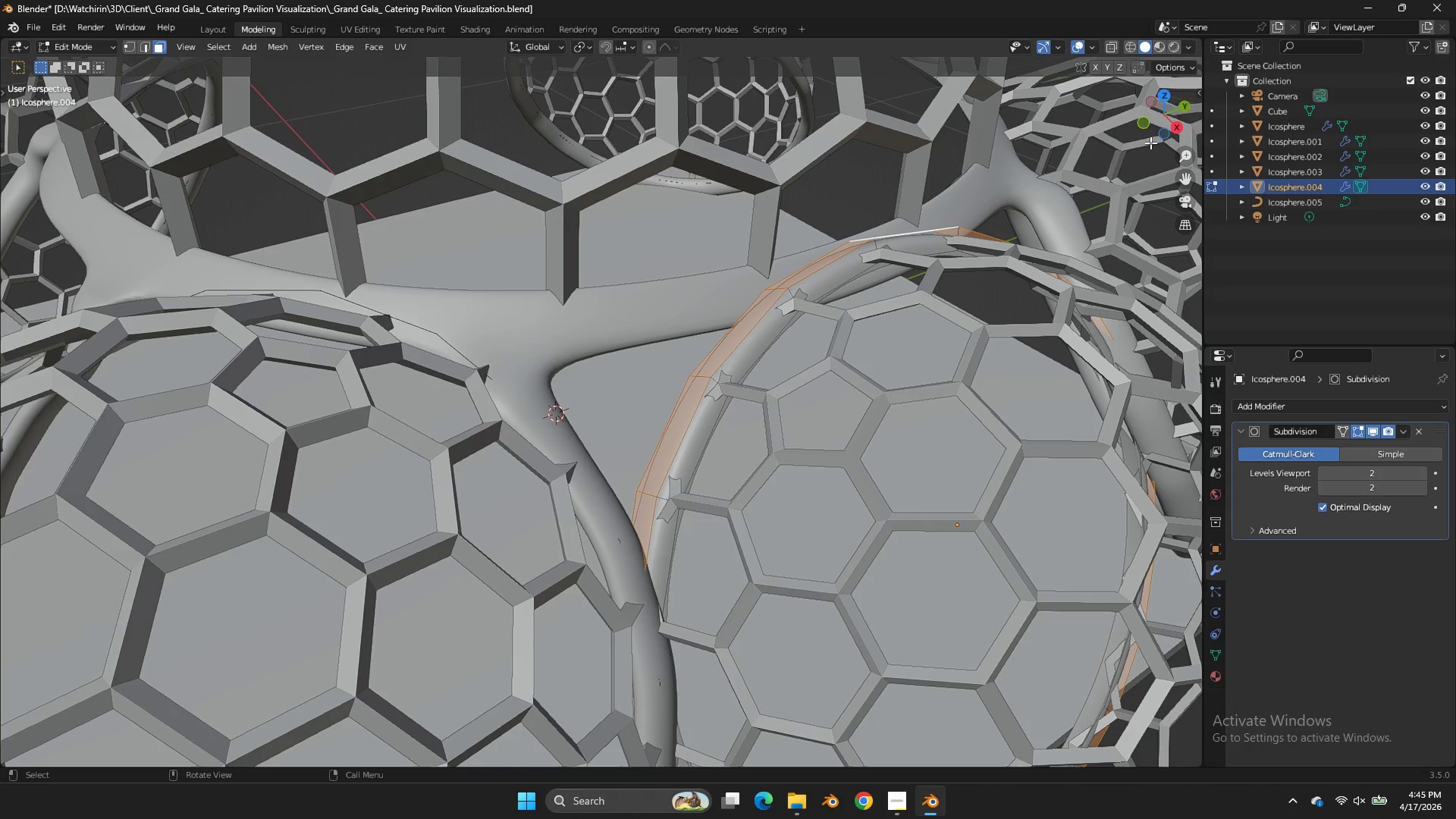 
left_click_drag(start_coordinate=[1154, 134], to_coordinate=[1108, 152])
 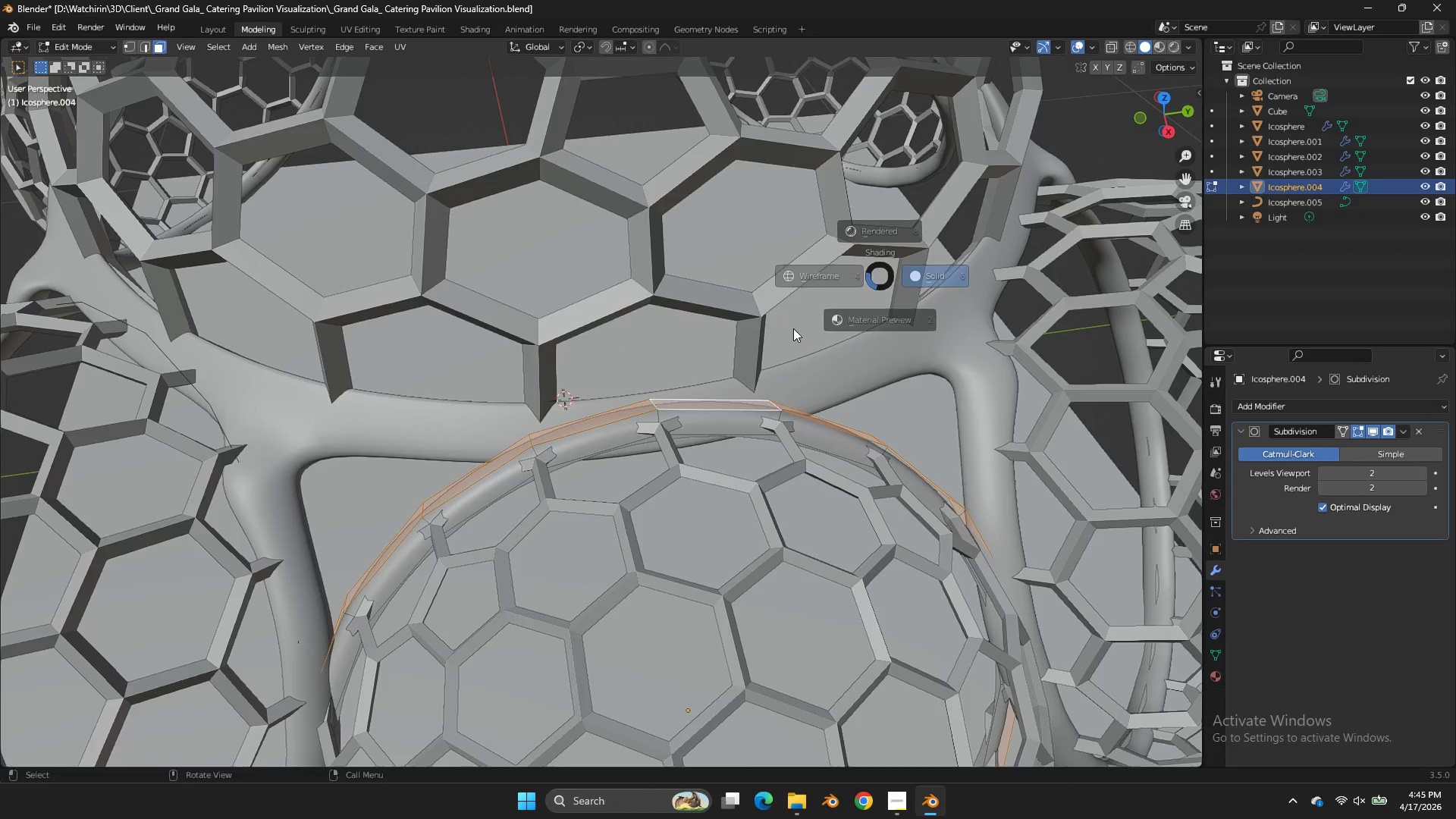 
key(Z)
 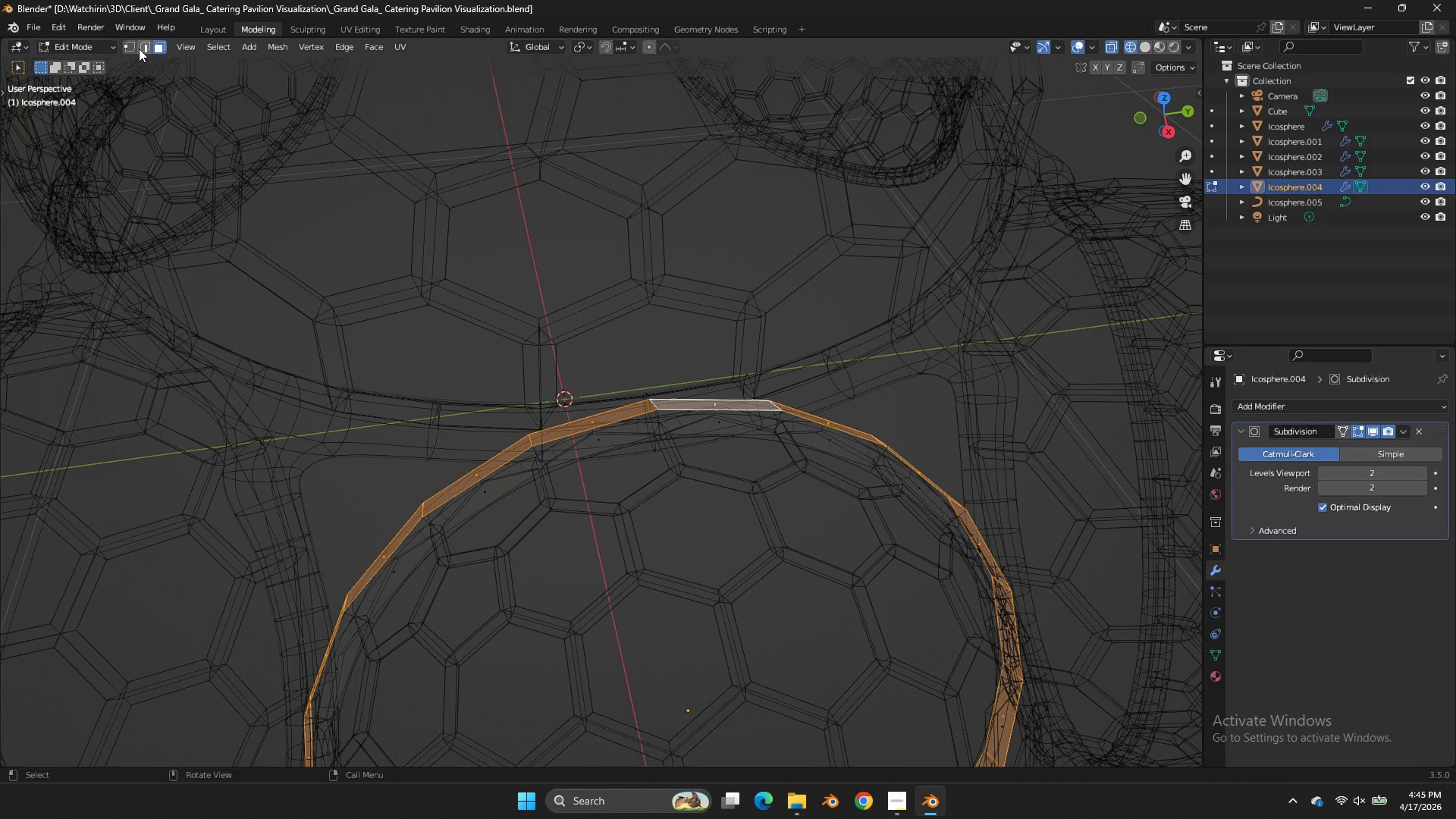 
left_click([130, 43])
 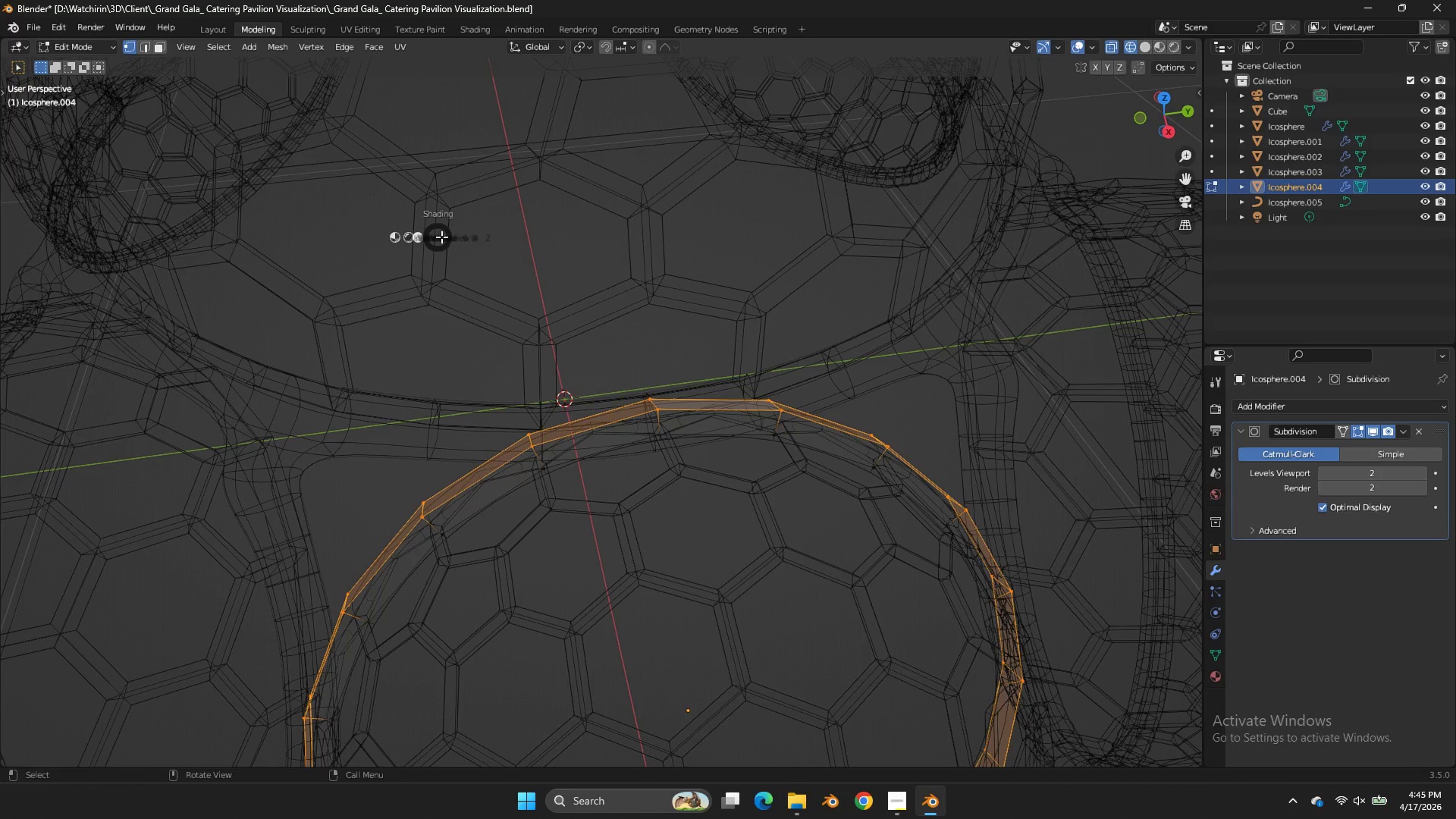 
type(zzzzx)
 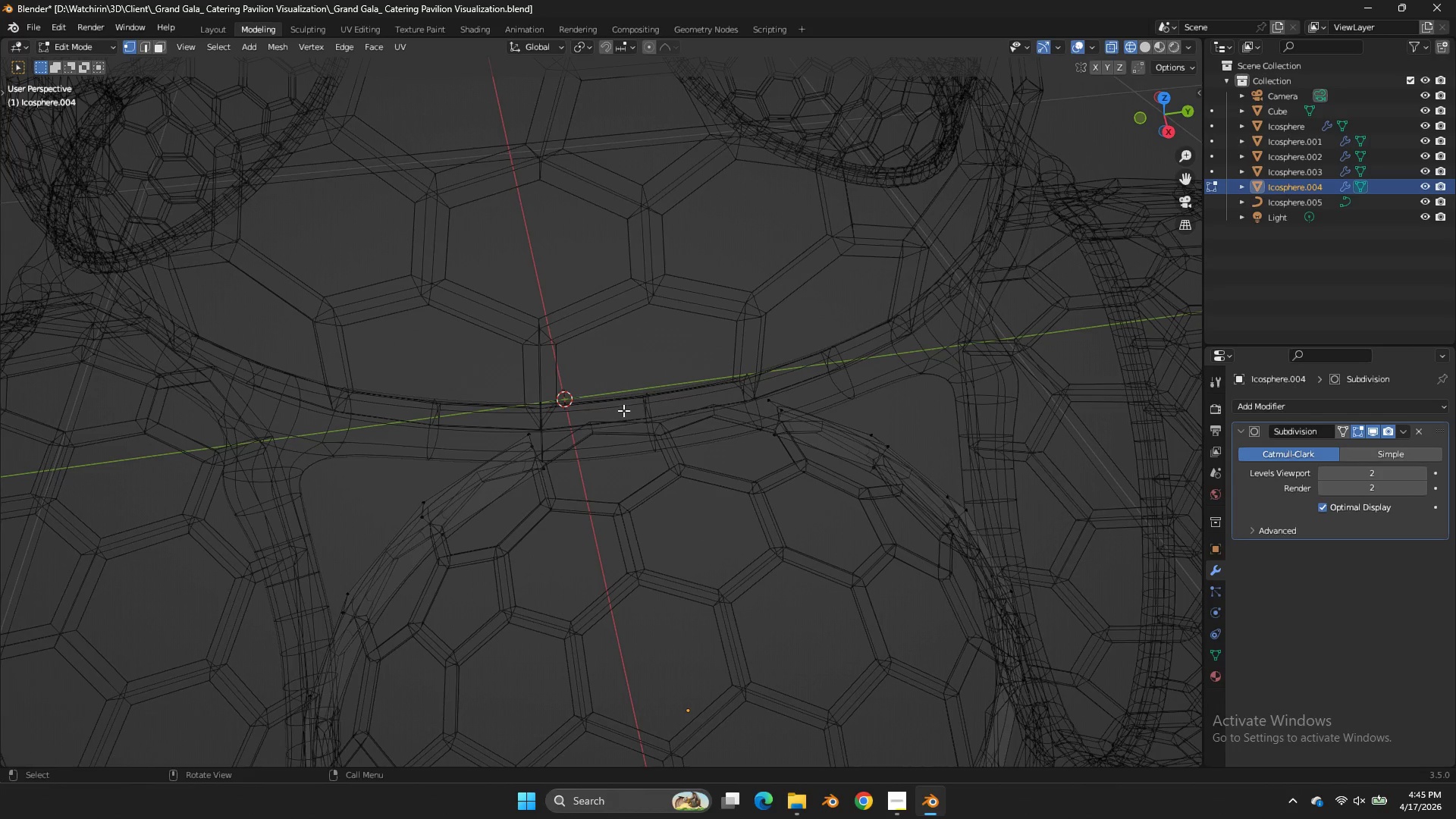 
left_click_drag(start_coordinate=[724, 370], to_coordinate=[613, 483])
 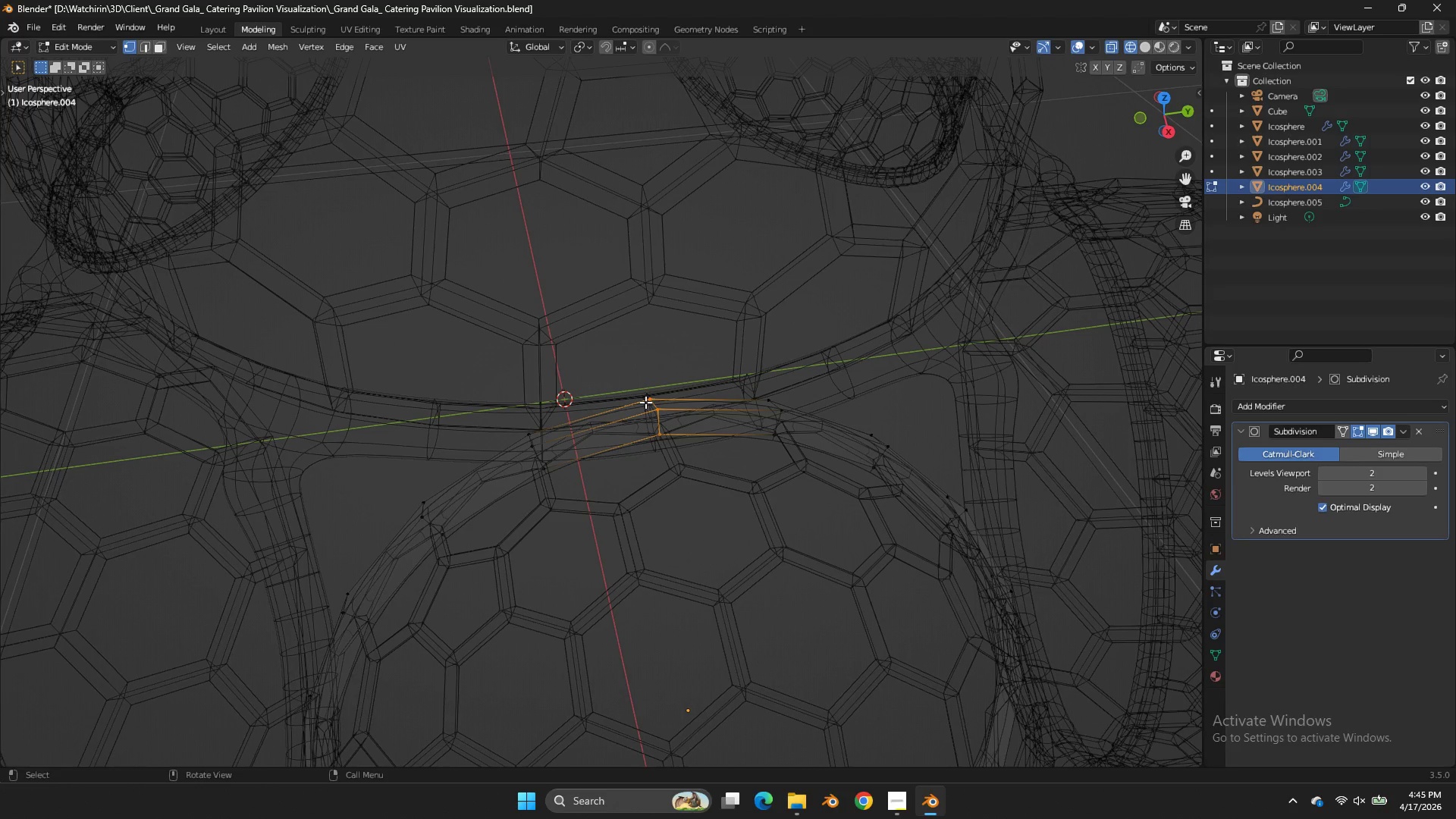 
left_click([645, 402])
 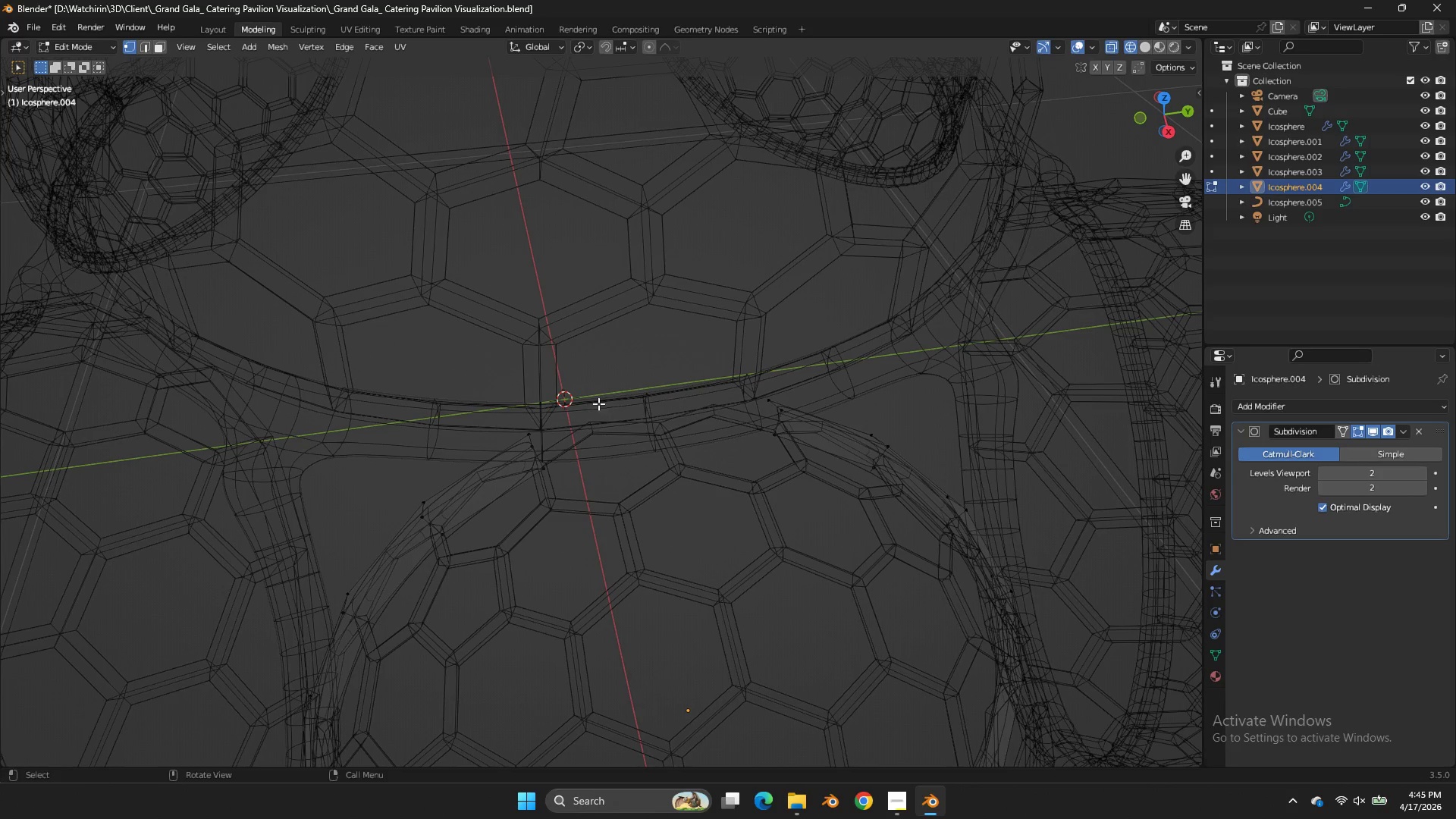 
left_click_drag(start_coordinate=[599, 403], to_coordinate=[512, 478])
 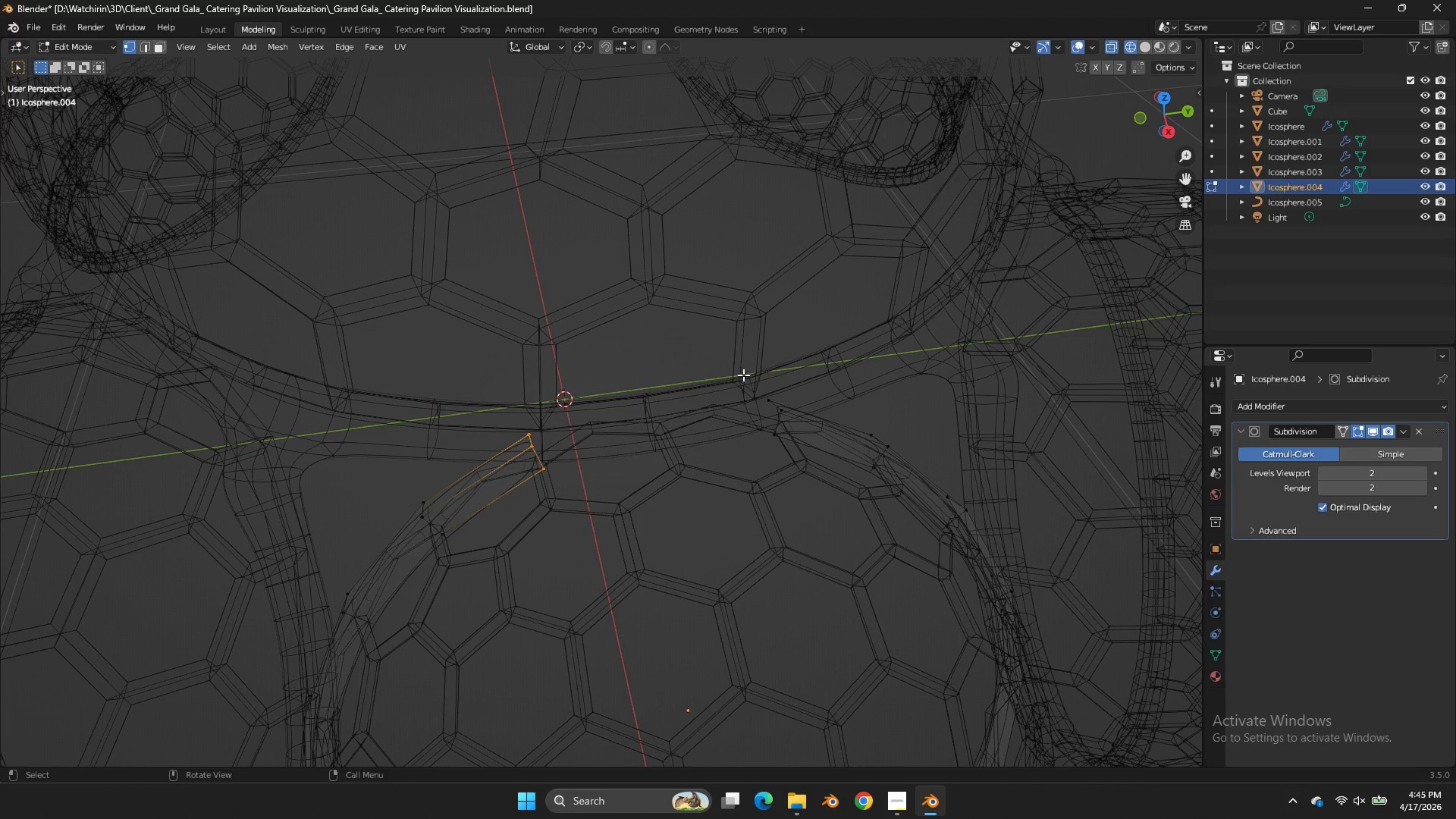 
key(X)
 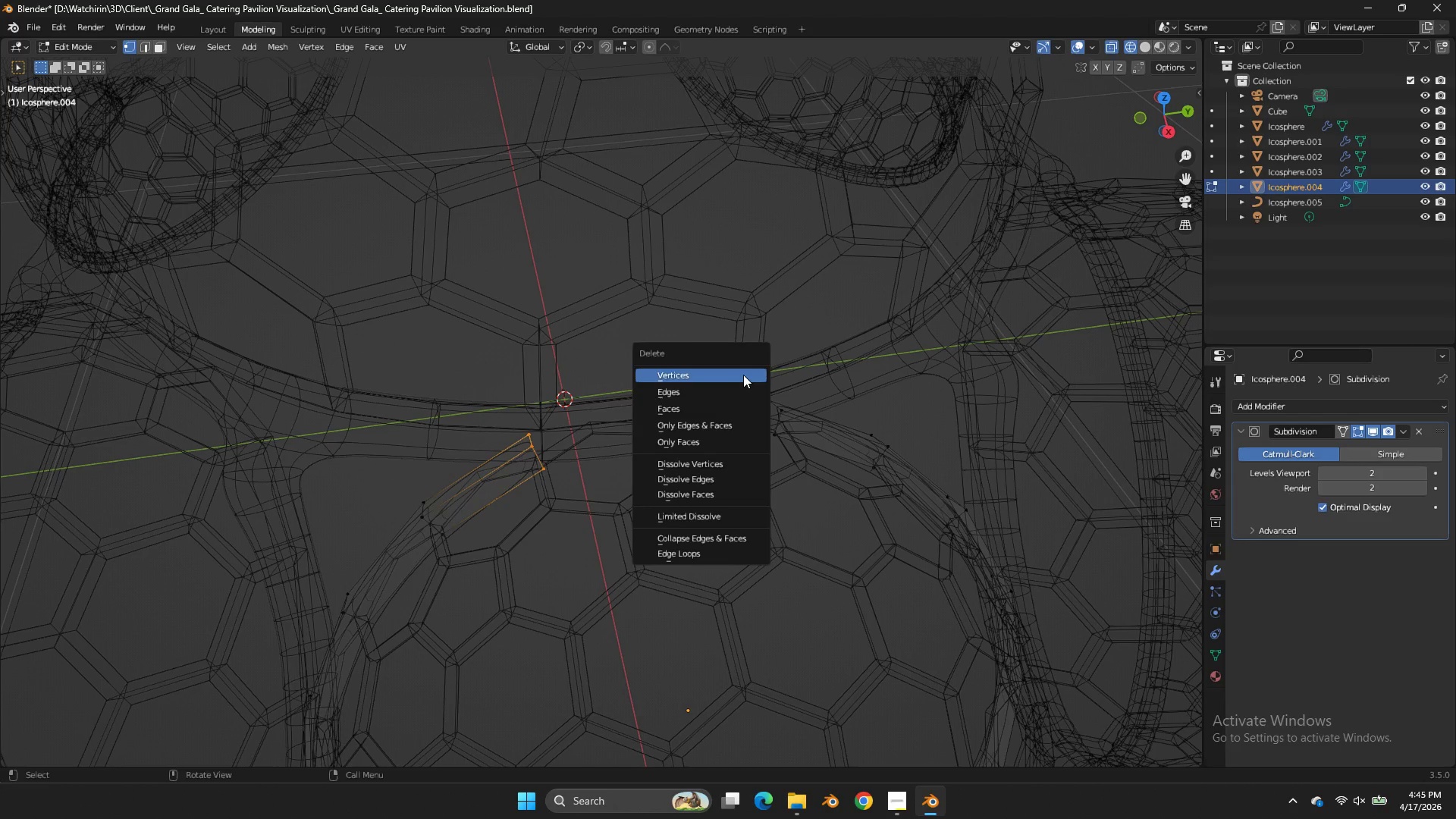 
left_click([743, 375])
 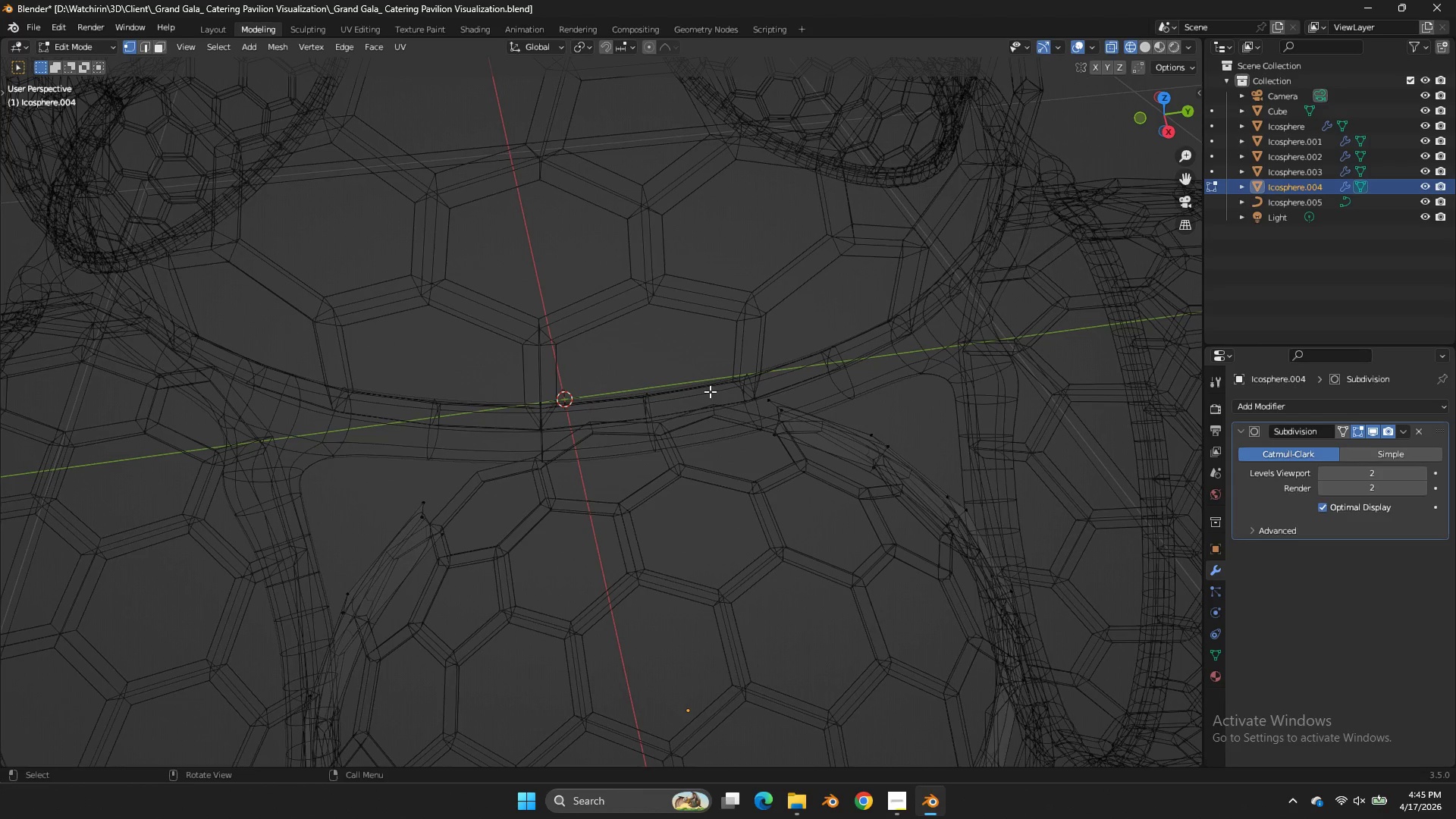 
type(zz)
 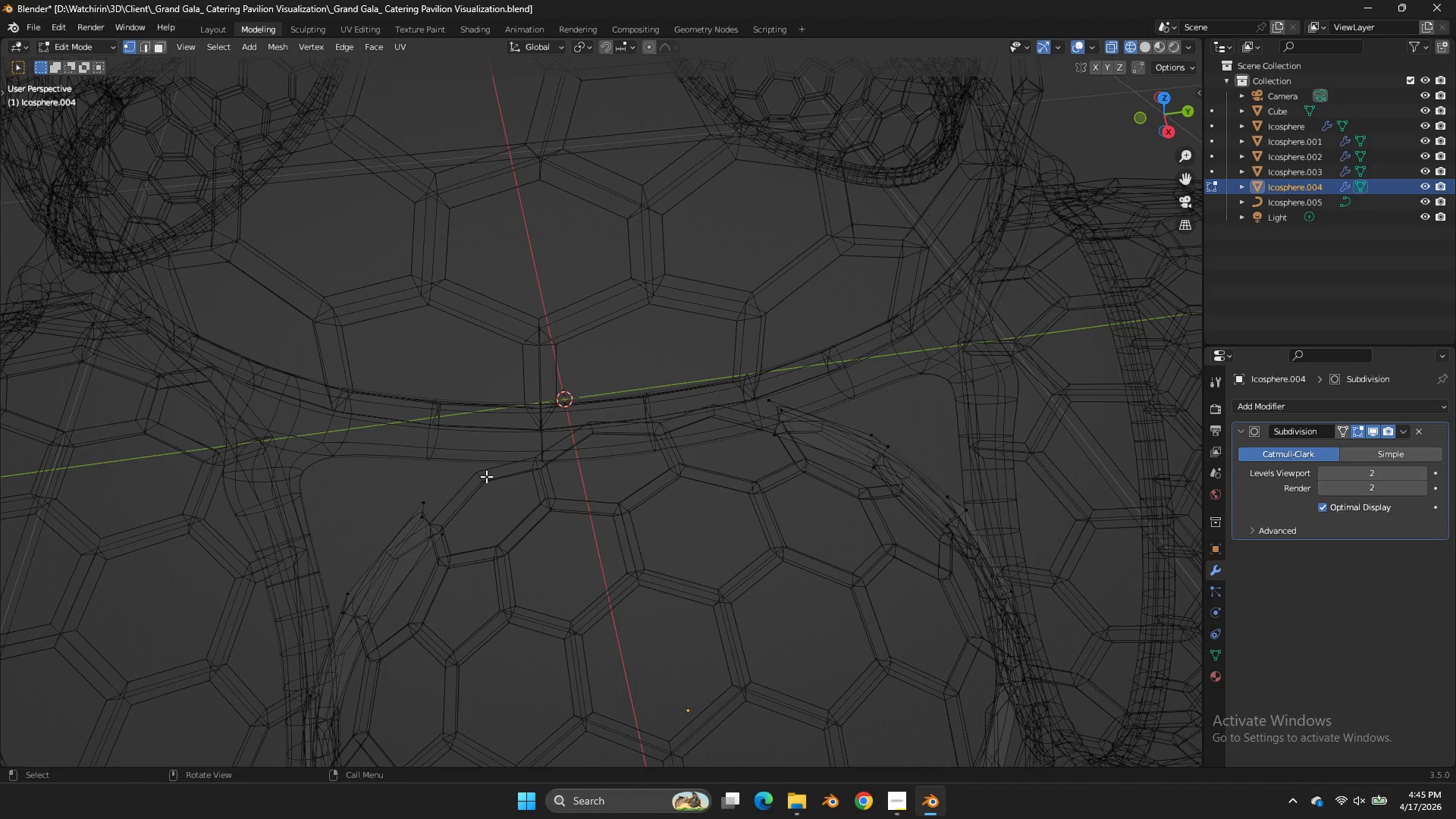 
key(Control+Z)
 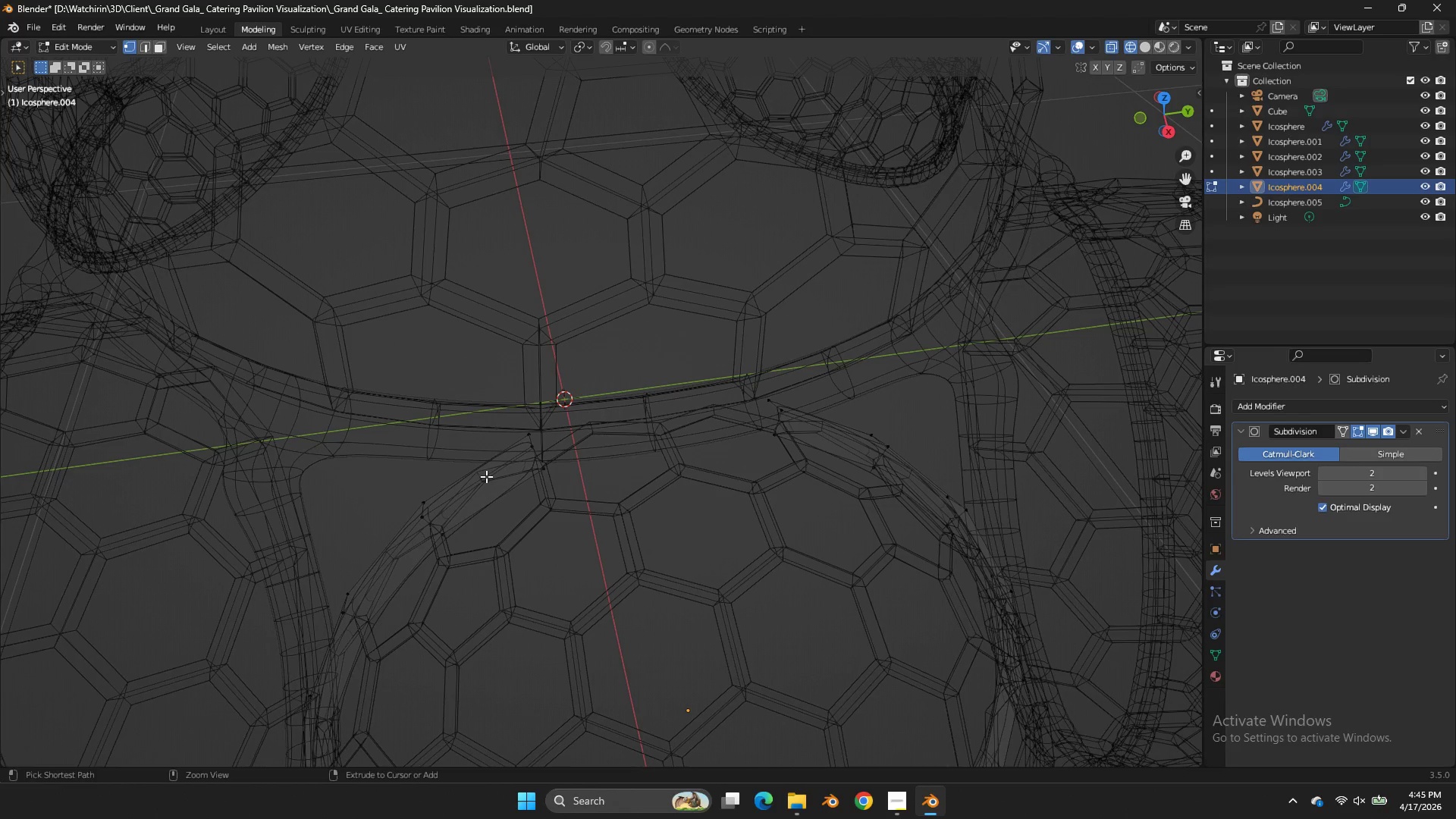 
key(Control+Z)
 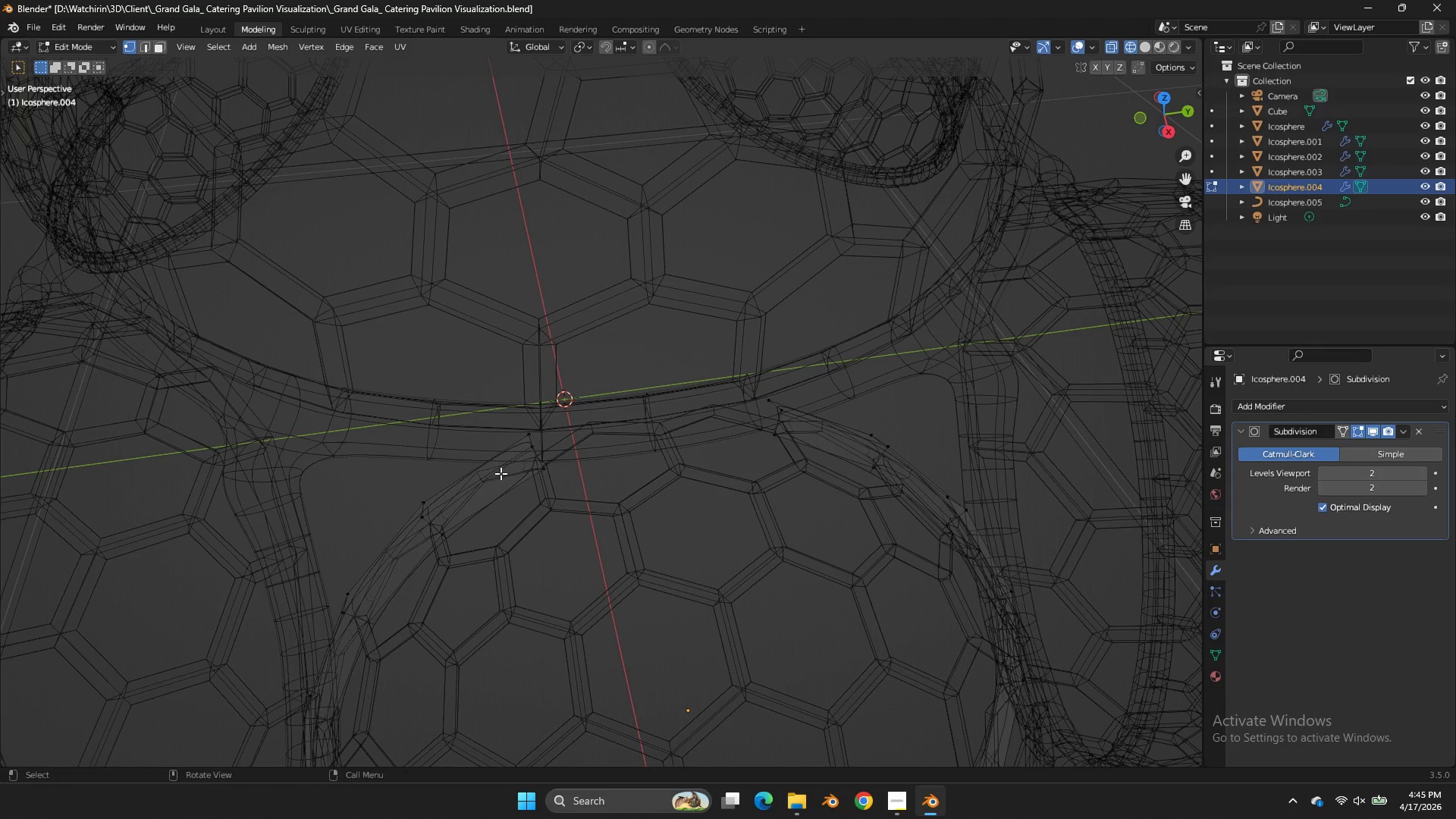 
key(Alt+AltLeft)
 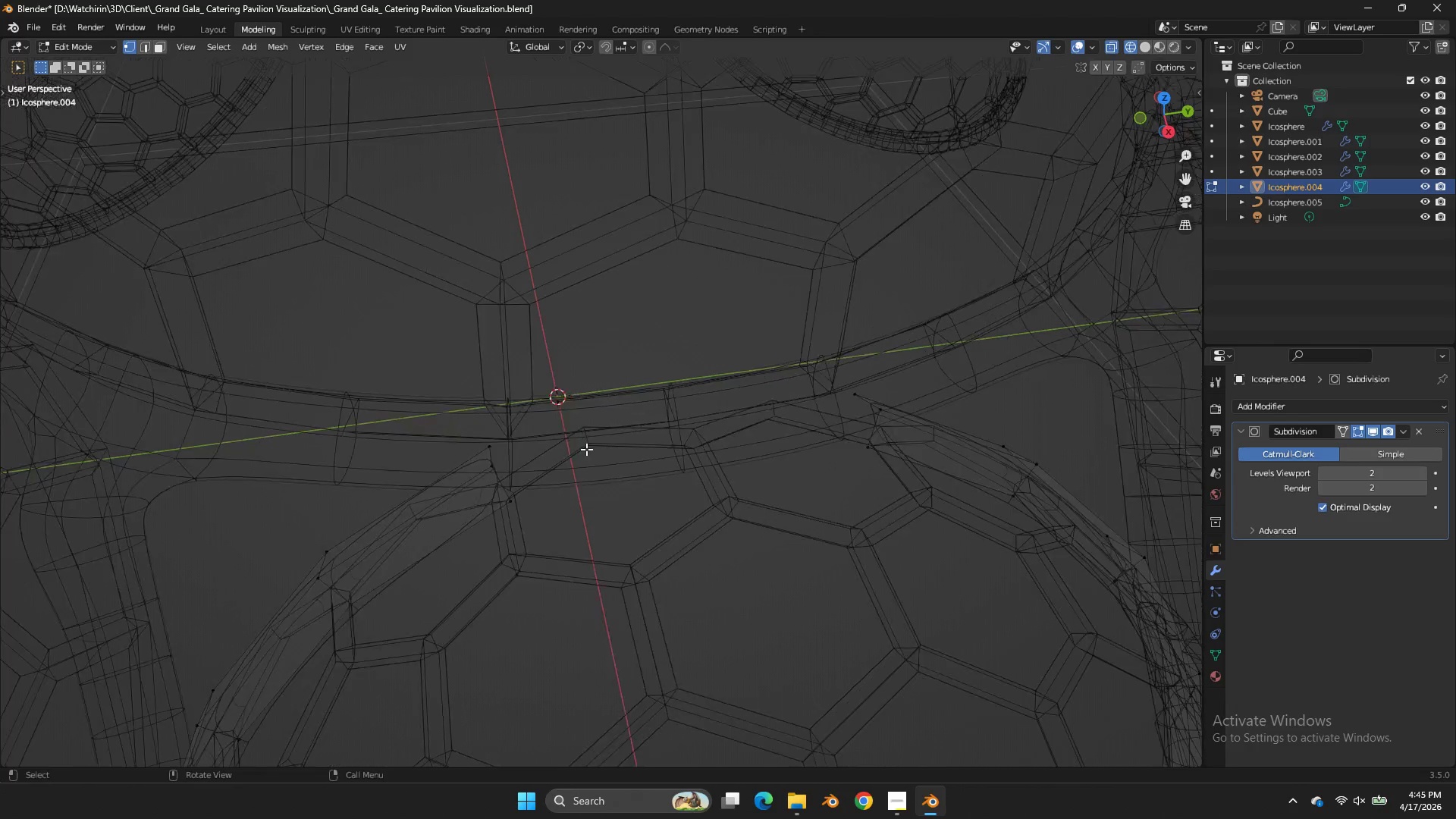 
scroll: coordinate [586, 449], scroll_direction: up, amount: 2.0
 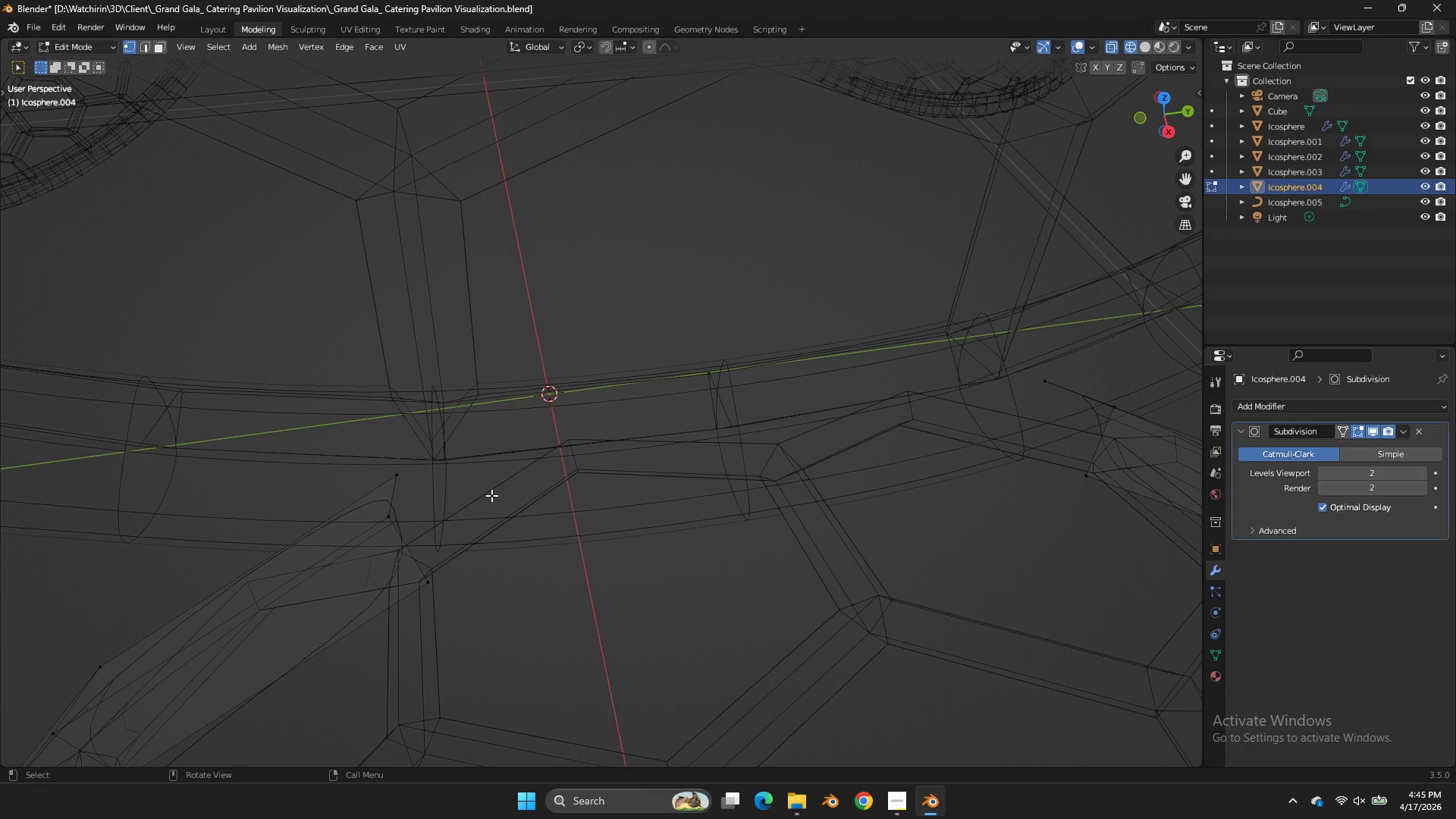 
key(A)
 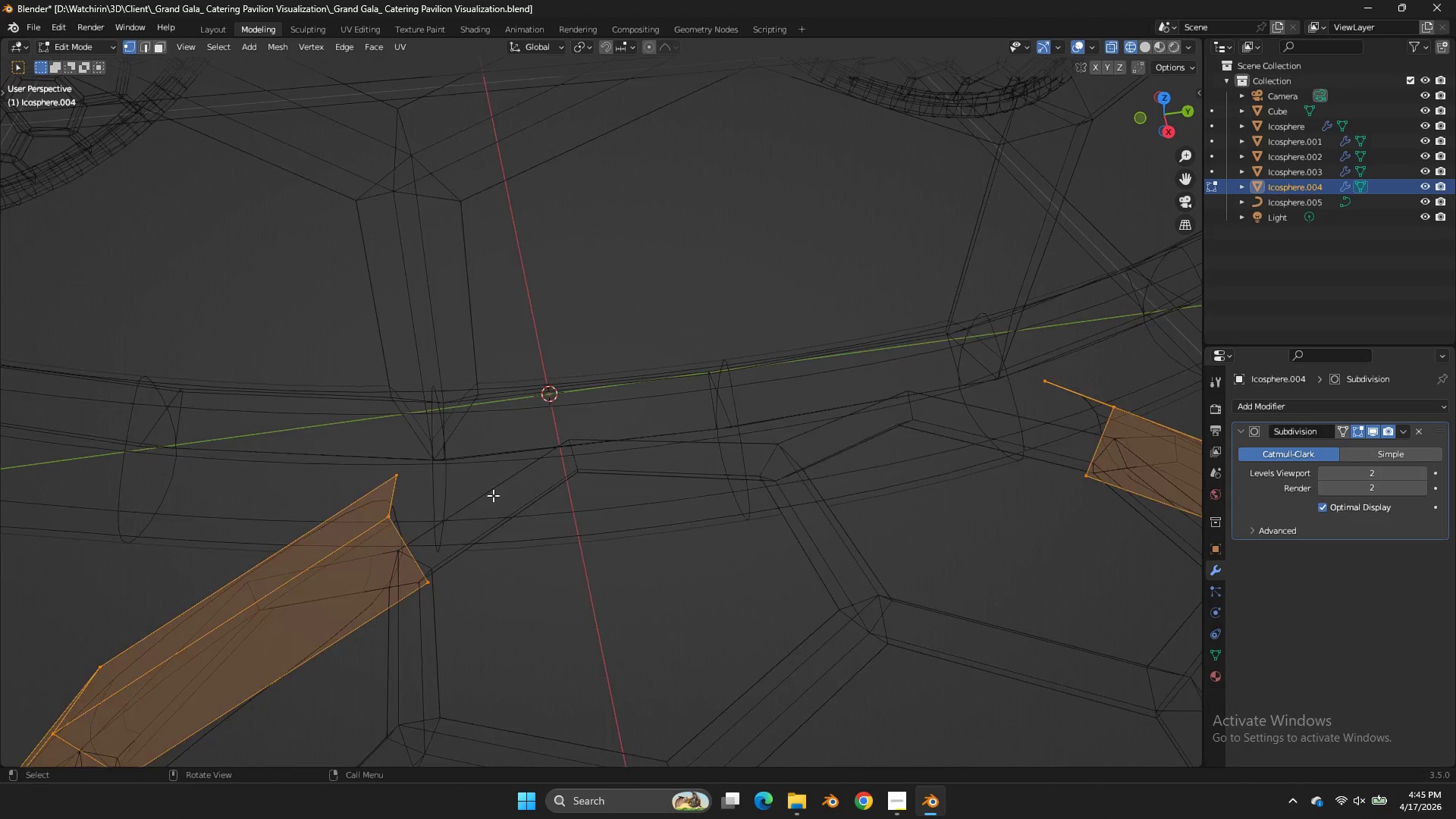 
scroll: coordinate [493, 495], scroll_direction: down, amount: 2.0
 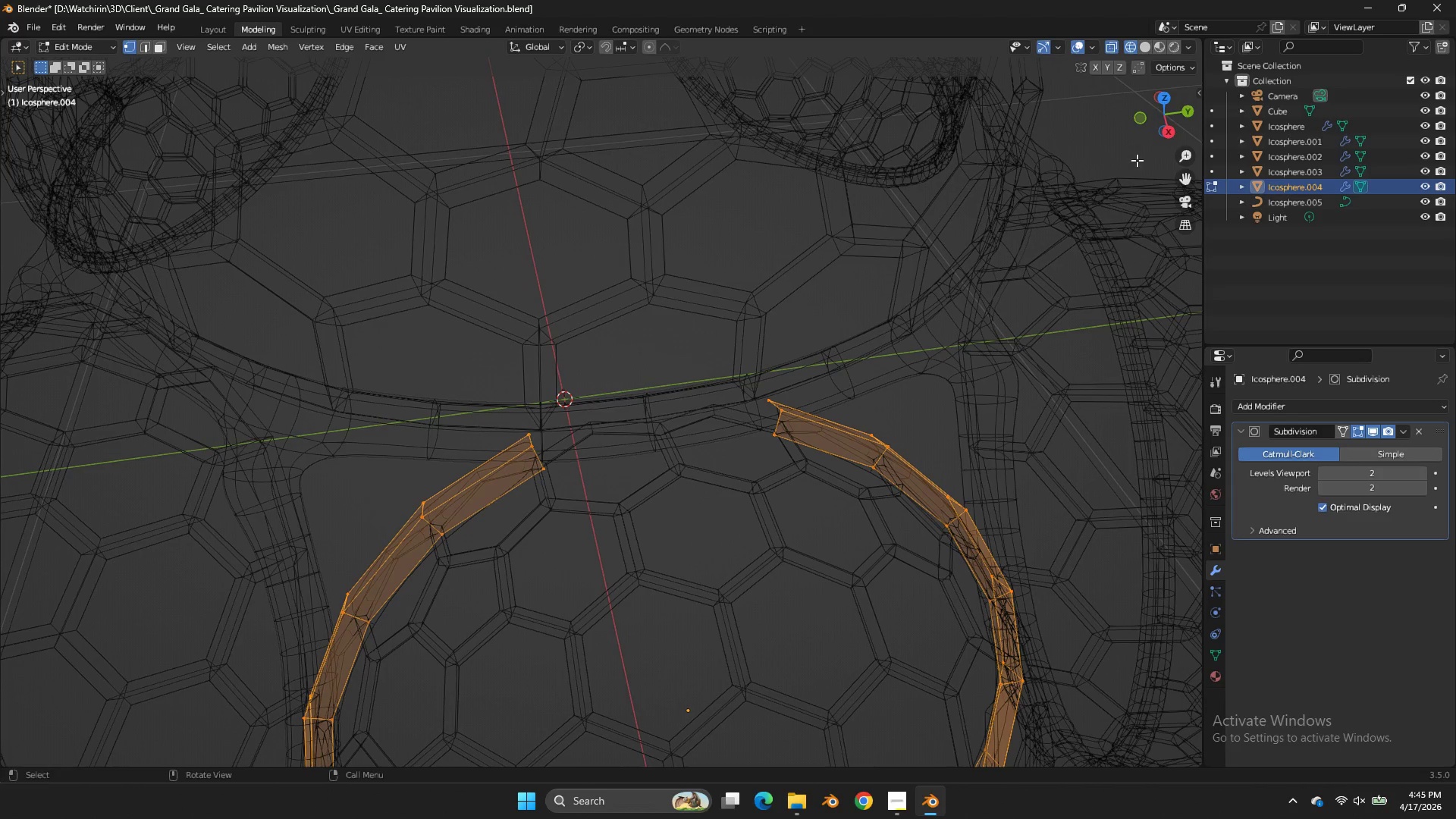 
left_click_drag(start_coordinate=[1147, 128], to_coordinate=[1167, 108])
 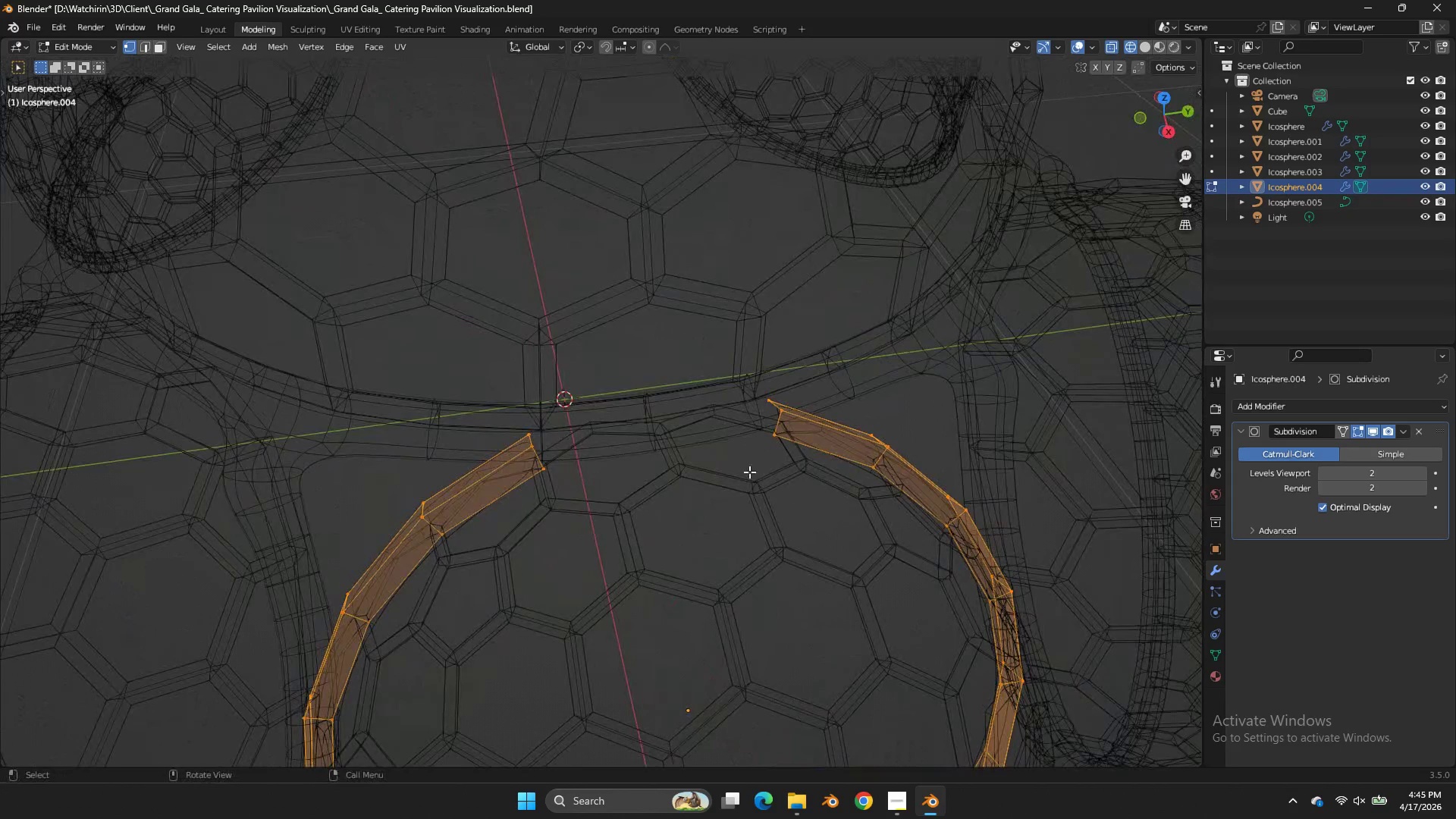 
hold_key(key=AltLeft, duration=0.94)
left_click([504, 448])
 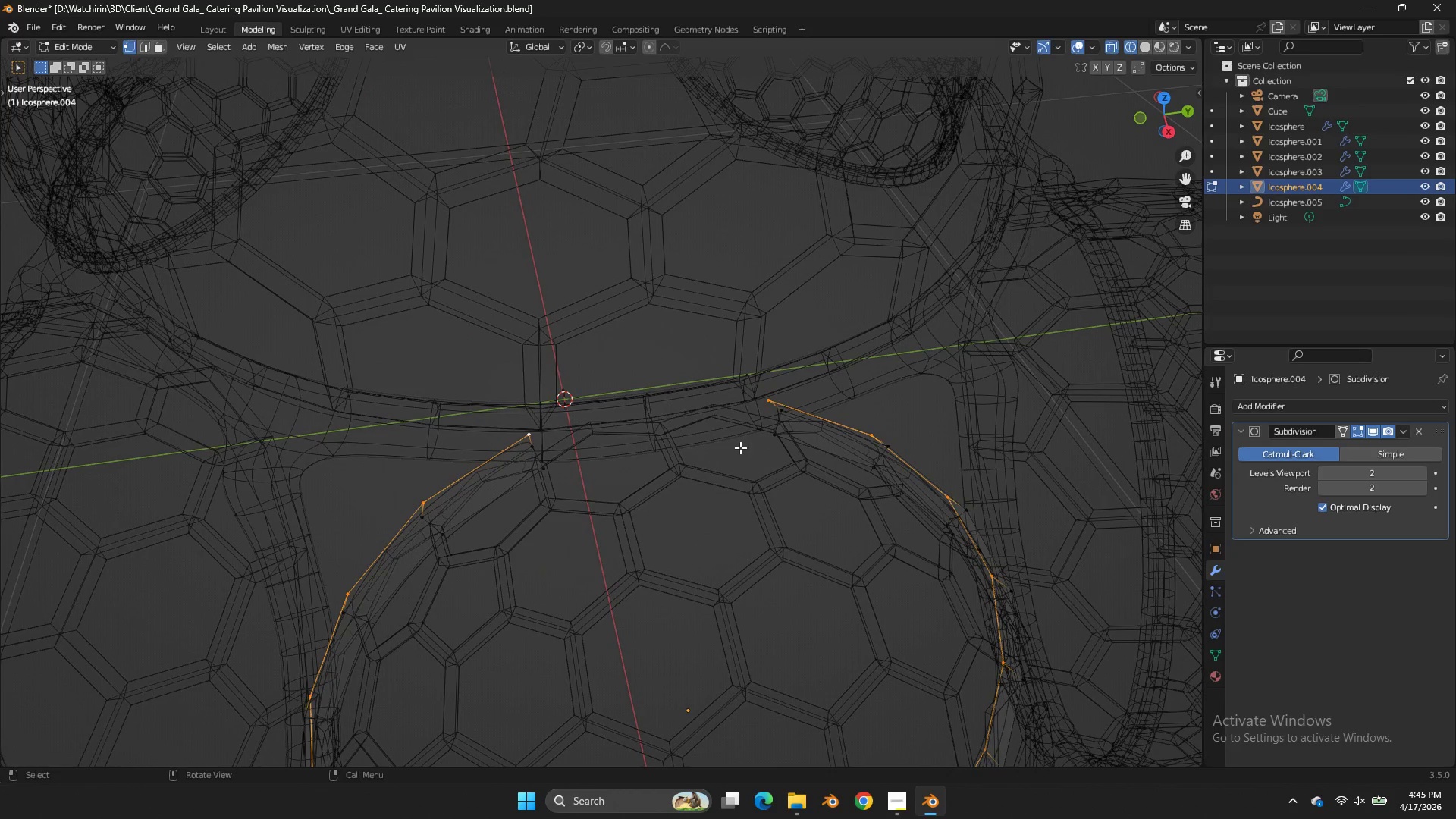 
type(es)
 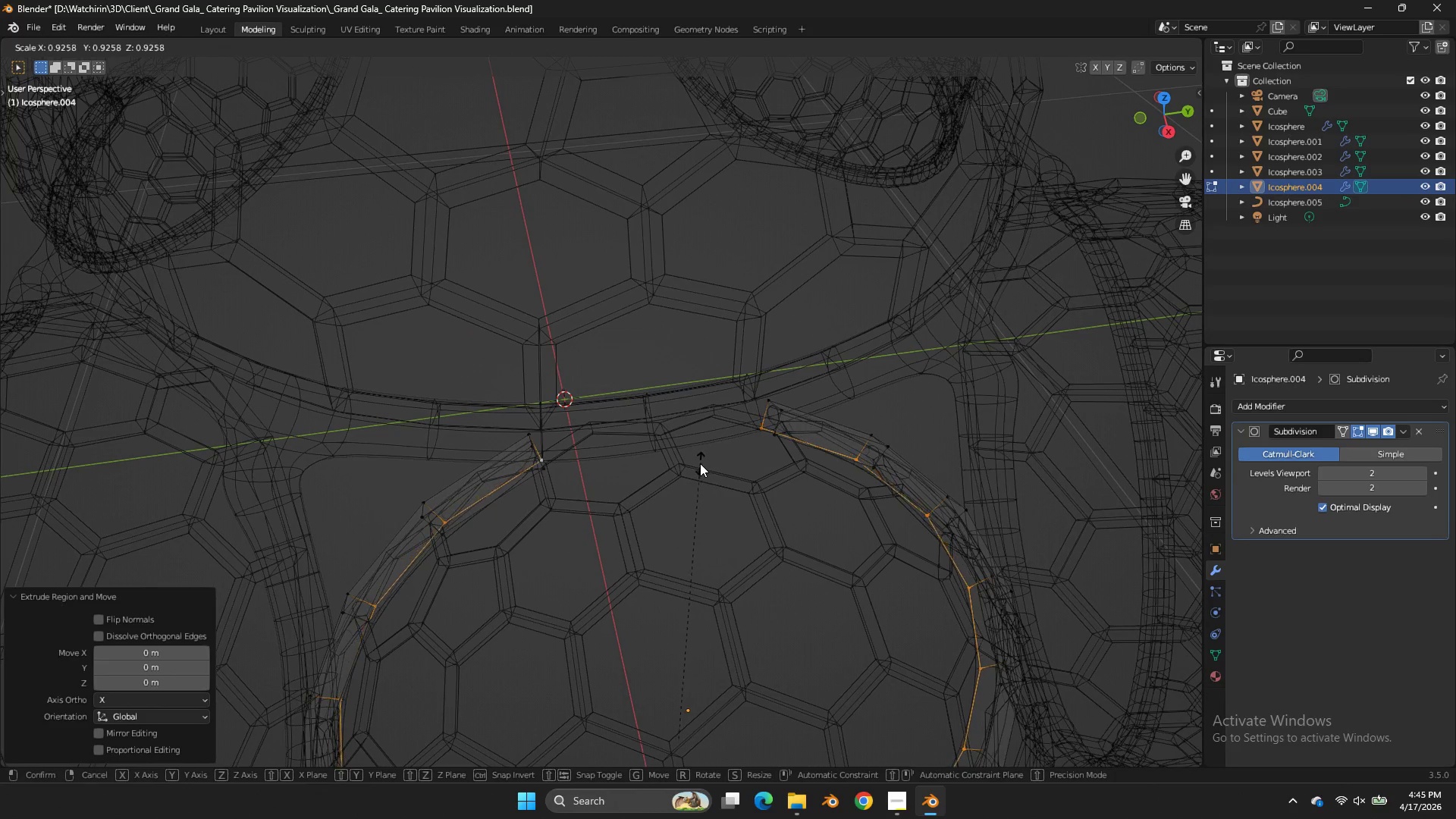 
left_click([699, 463])
 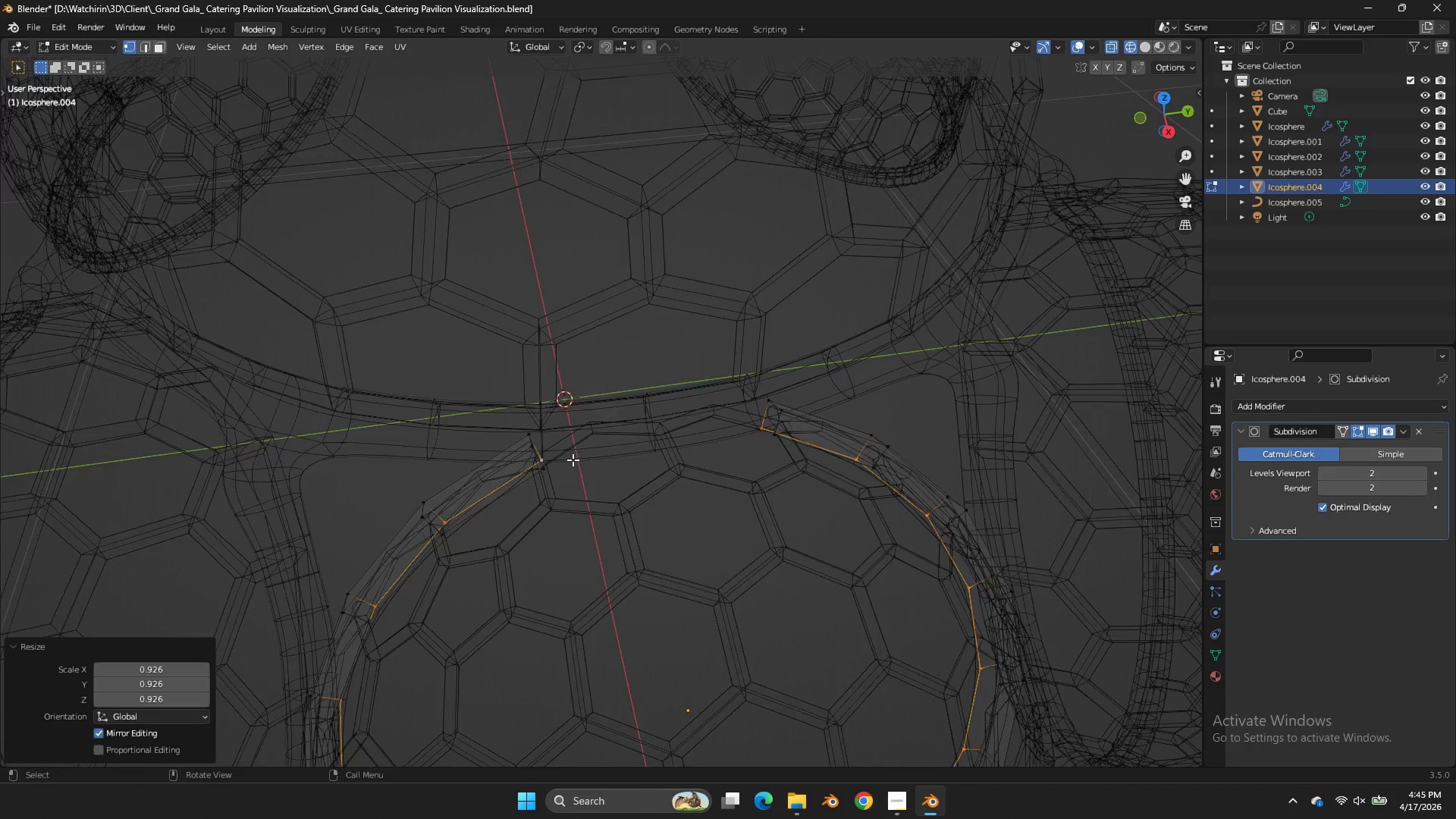 
scroll: coordinate [573, 460], scroll_direction: up, amount: 1.0
 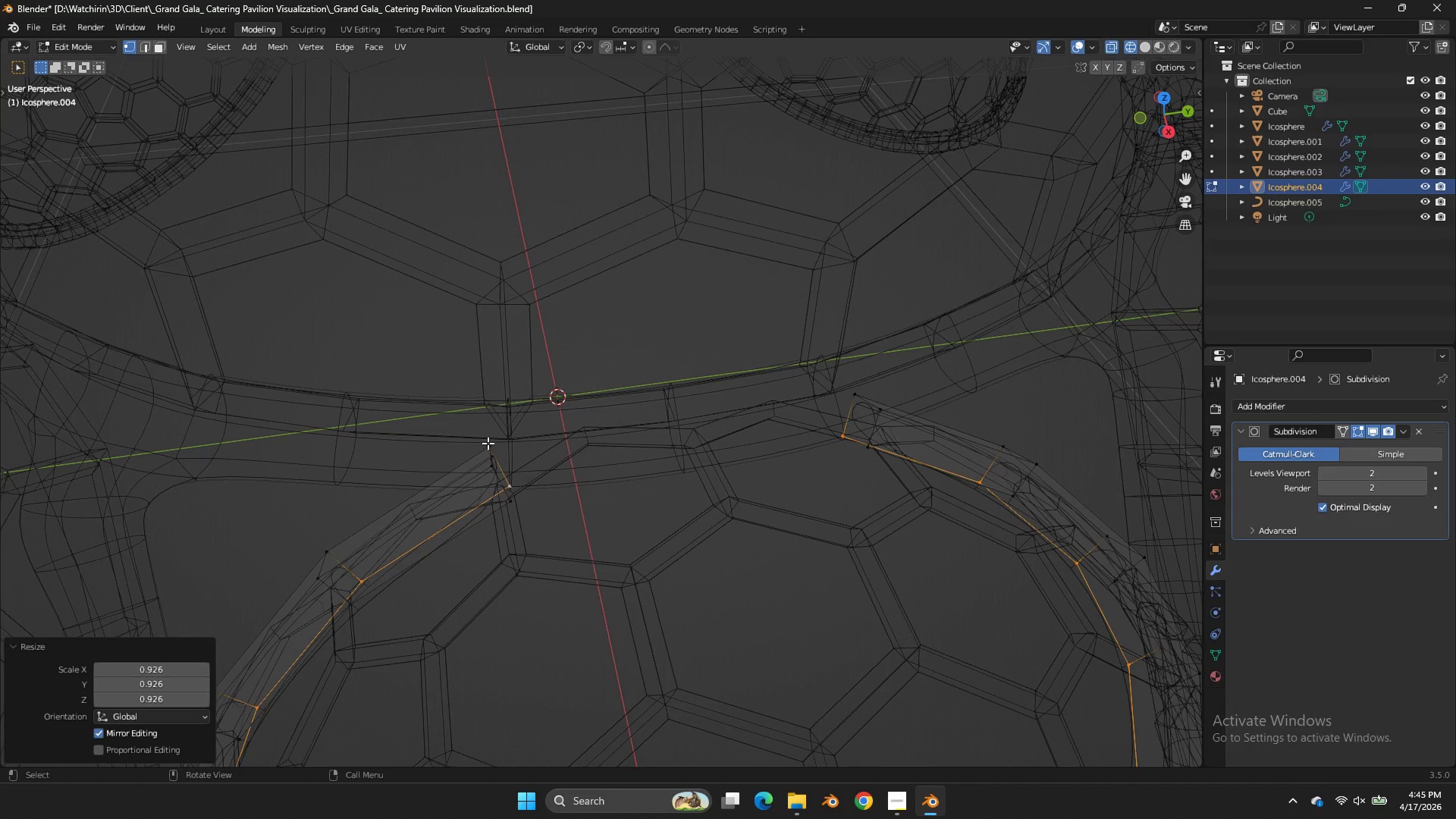 
left_click([486, 442])
 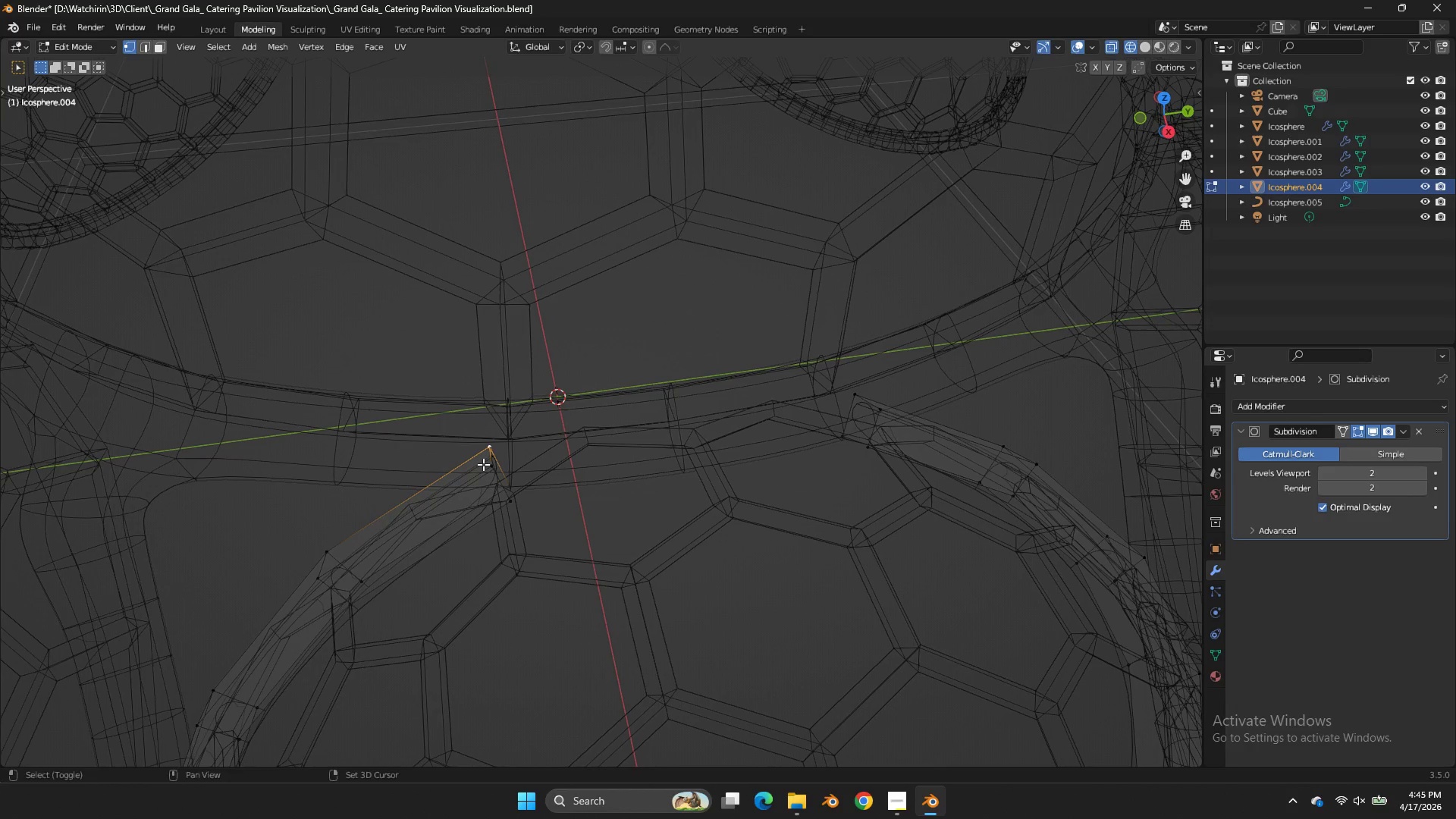 
hold_key(key=ShiftLeft, duration=0.39)
 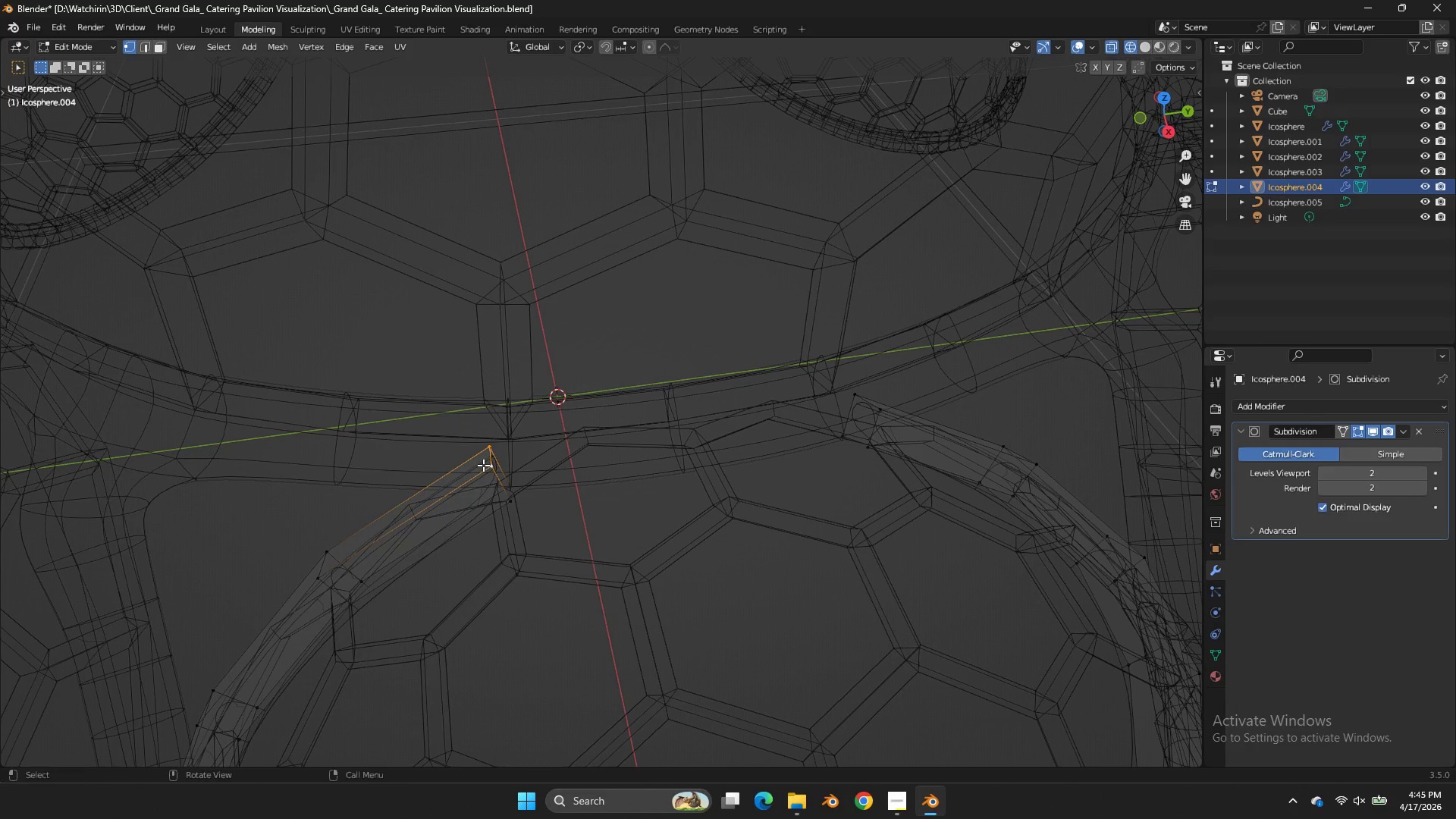 
hold_key(key=F, duration=1.48)
 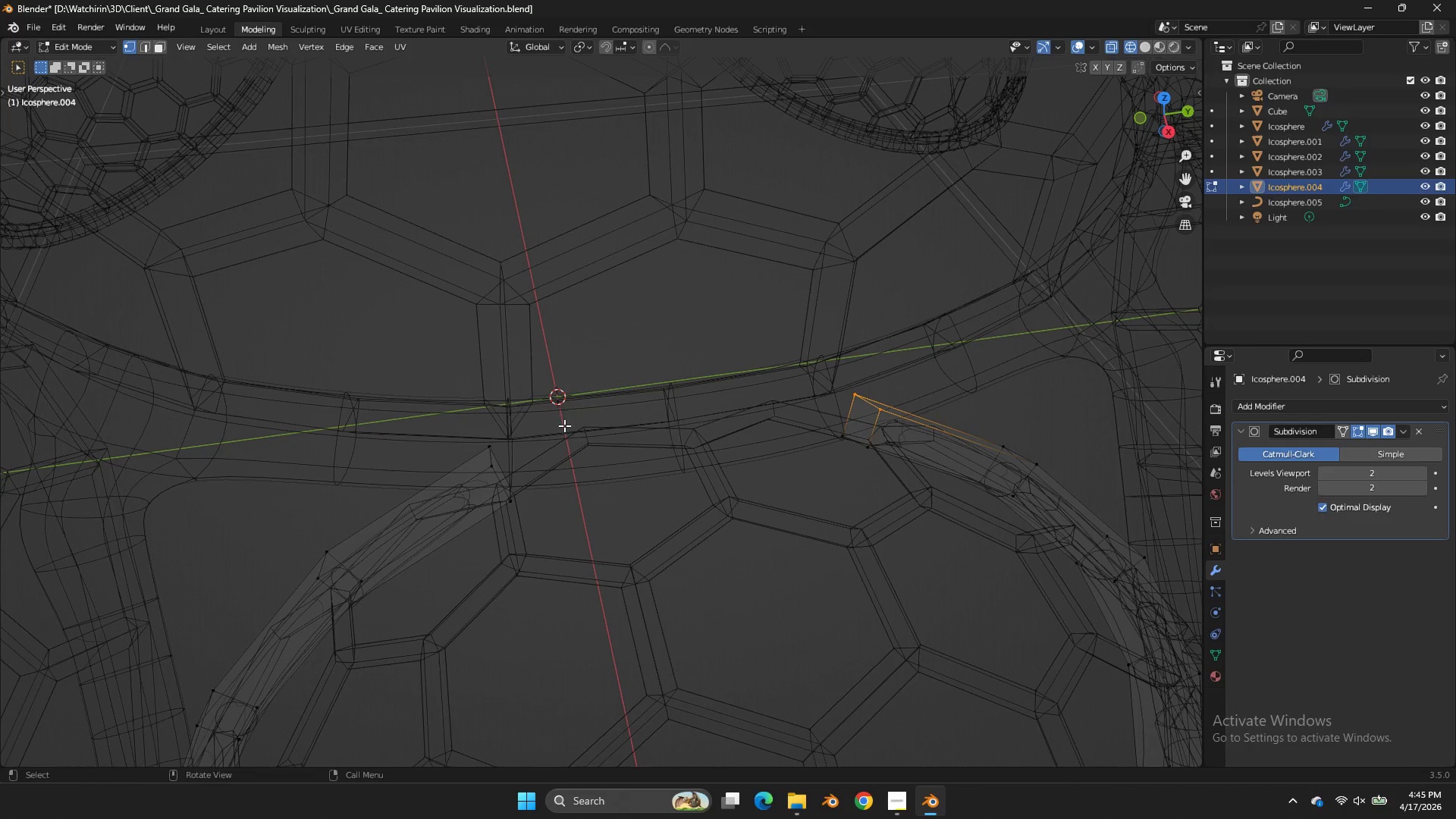 
left_click_drag(start_coordinate=[570, 416], to_coordinate=[416, 566])
 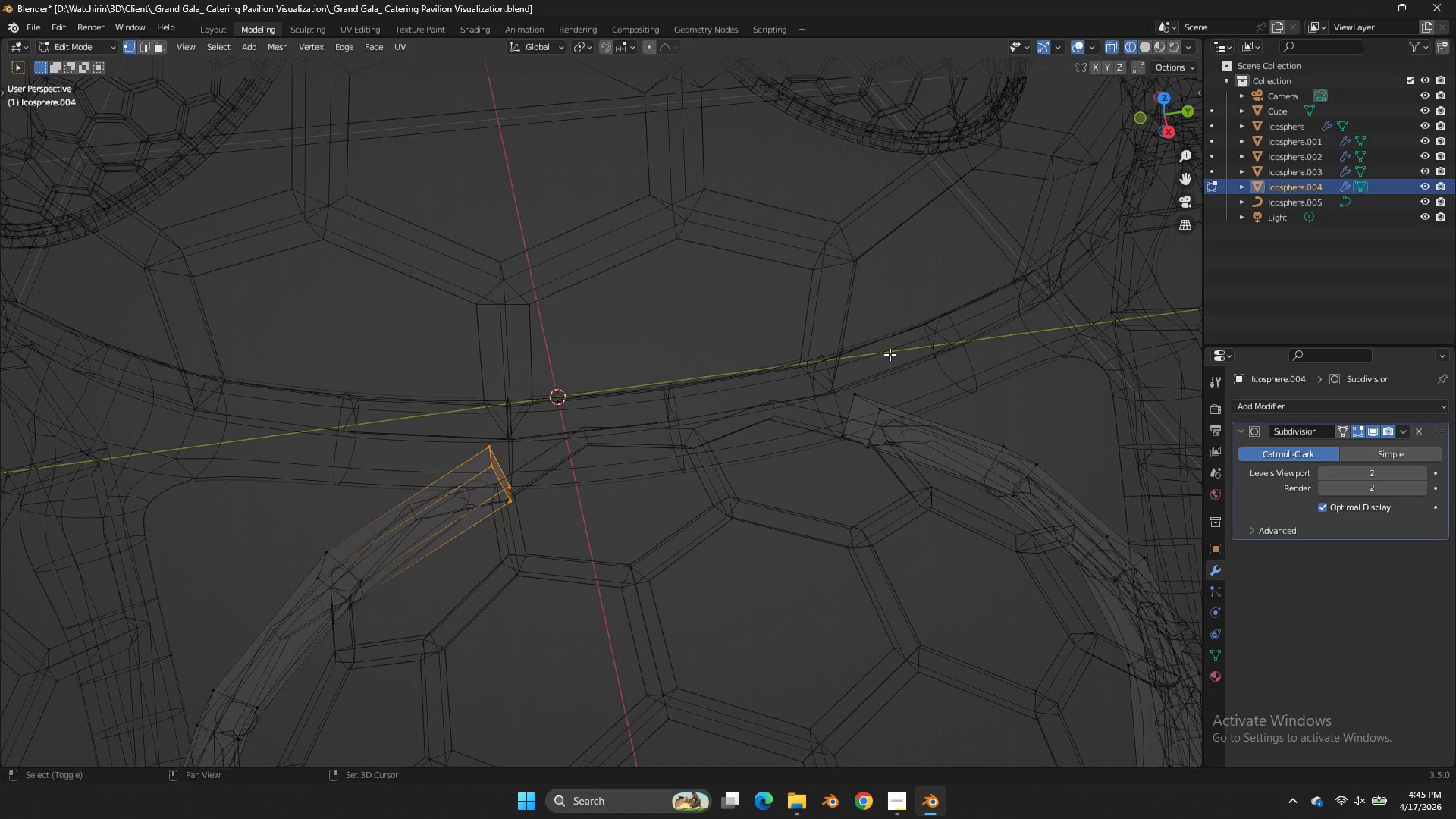 
hold_key(key=ShiftLeft, duration=1.25)
left_click_drag(start_coordinate=[867, 381], to_coordinate=[779, 512])
 